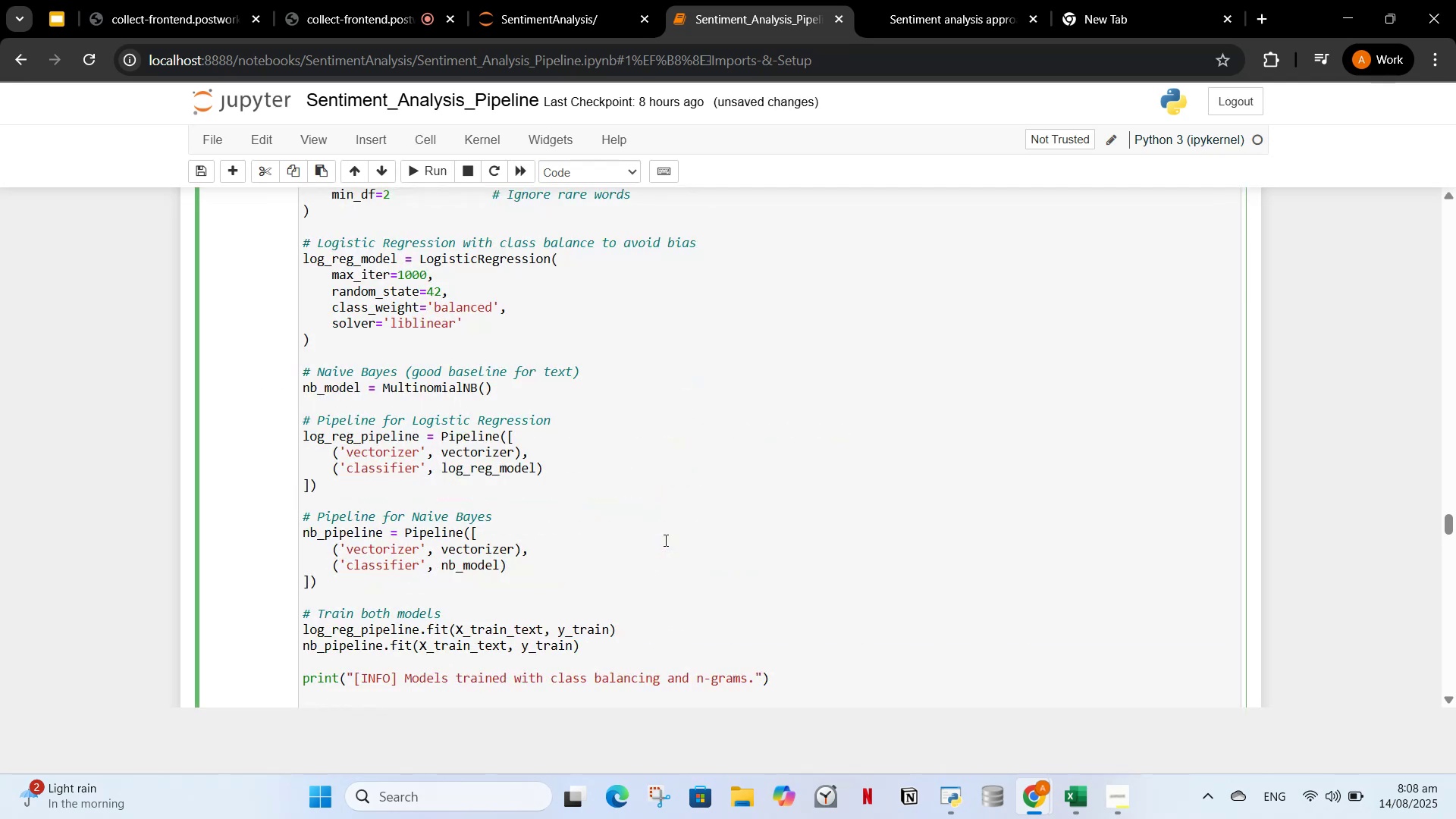 
scroll: coordinate [673, 528], scroll_direction: up, amount: 10.0
 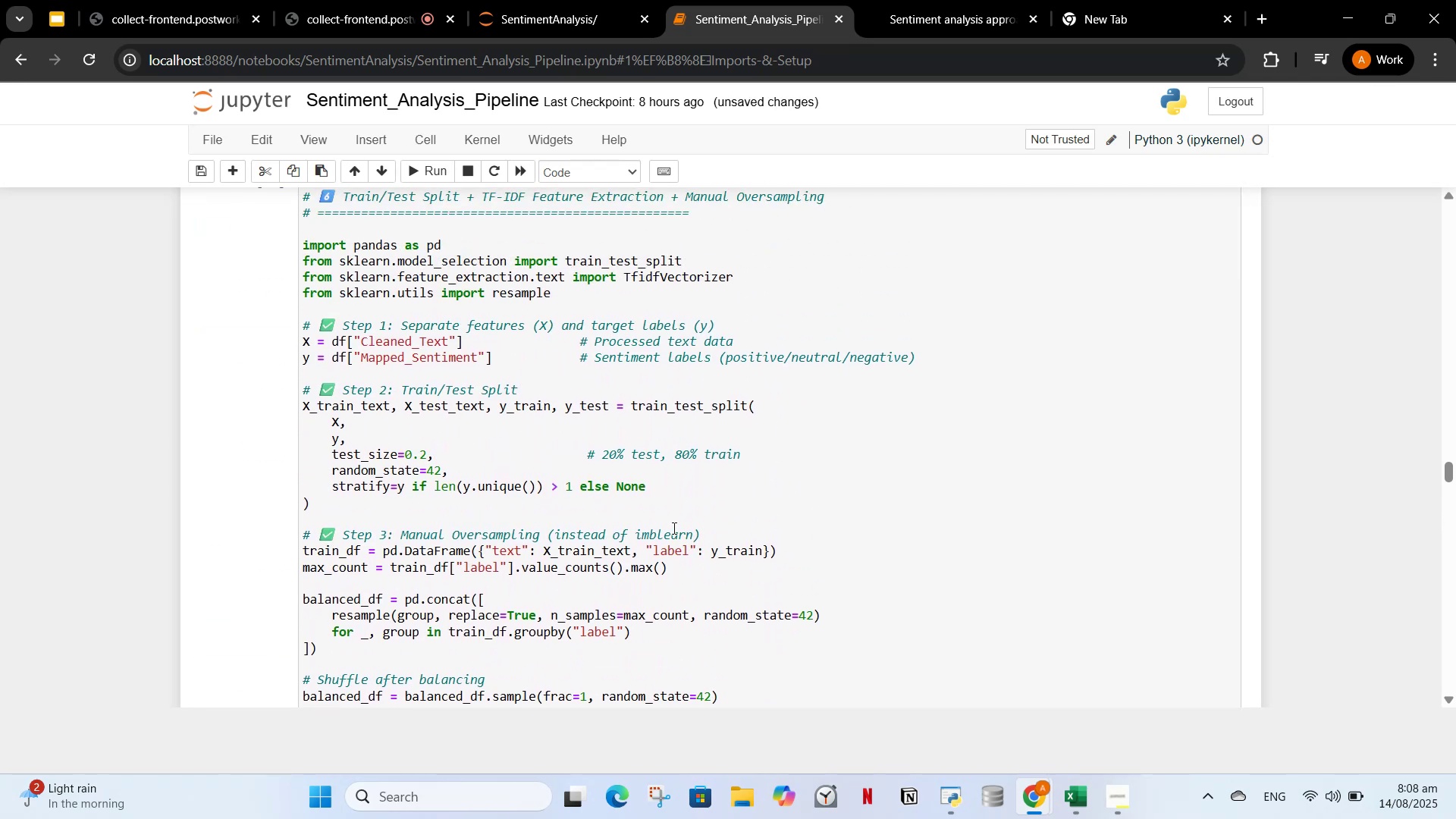 
scroll: coordinate [646, 497], scroll_direction: down, amount: 14.0
 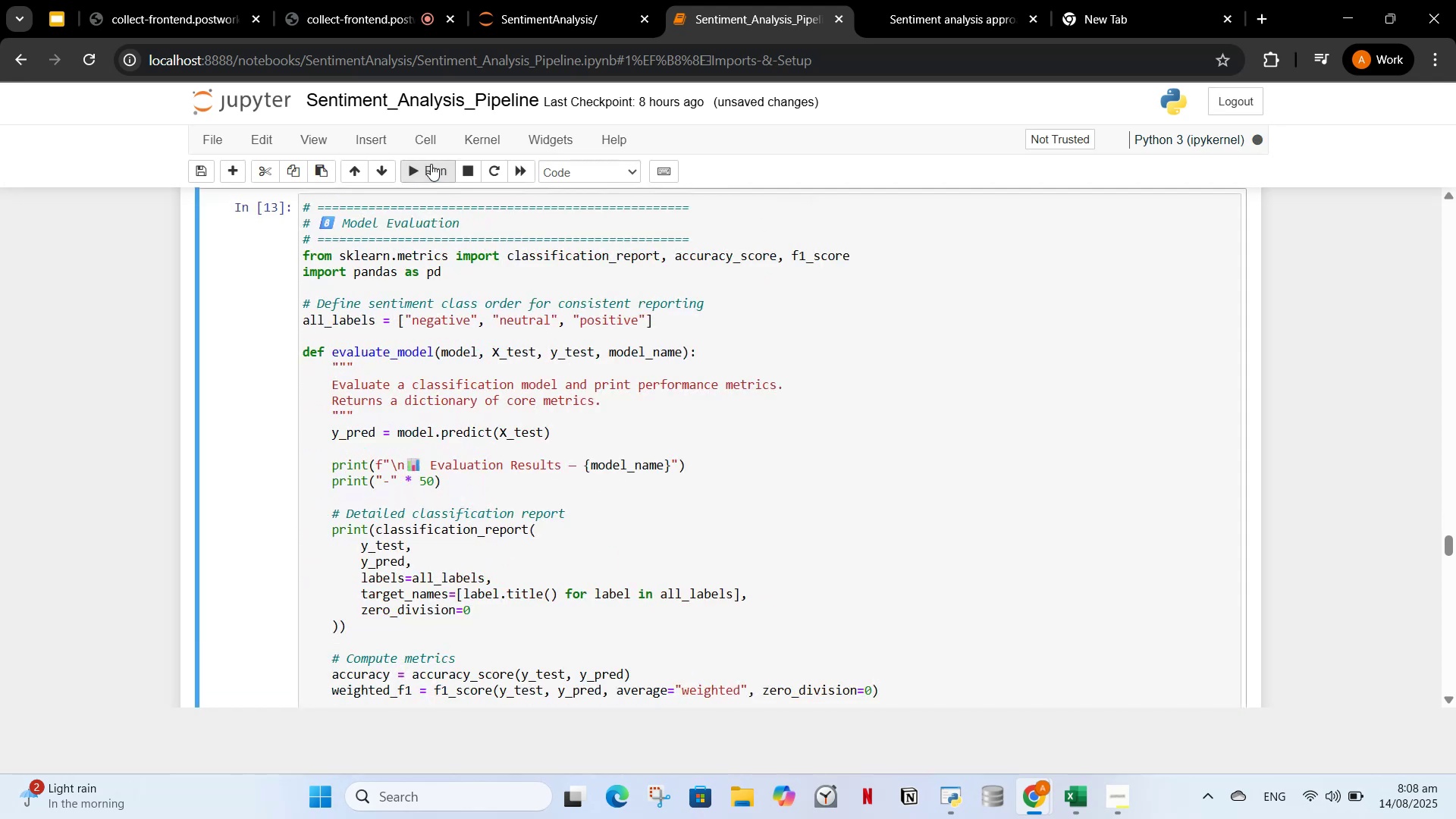 
scroll: coordinate [403, 494], scroll_direction: up, amount: 3.0
 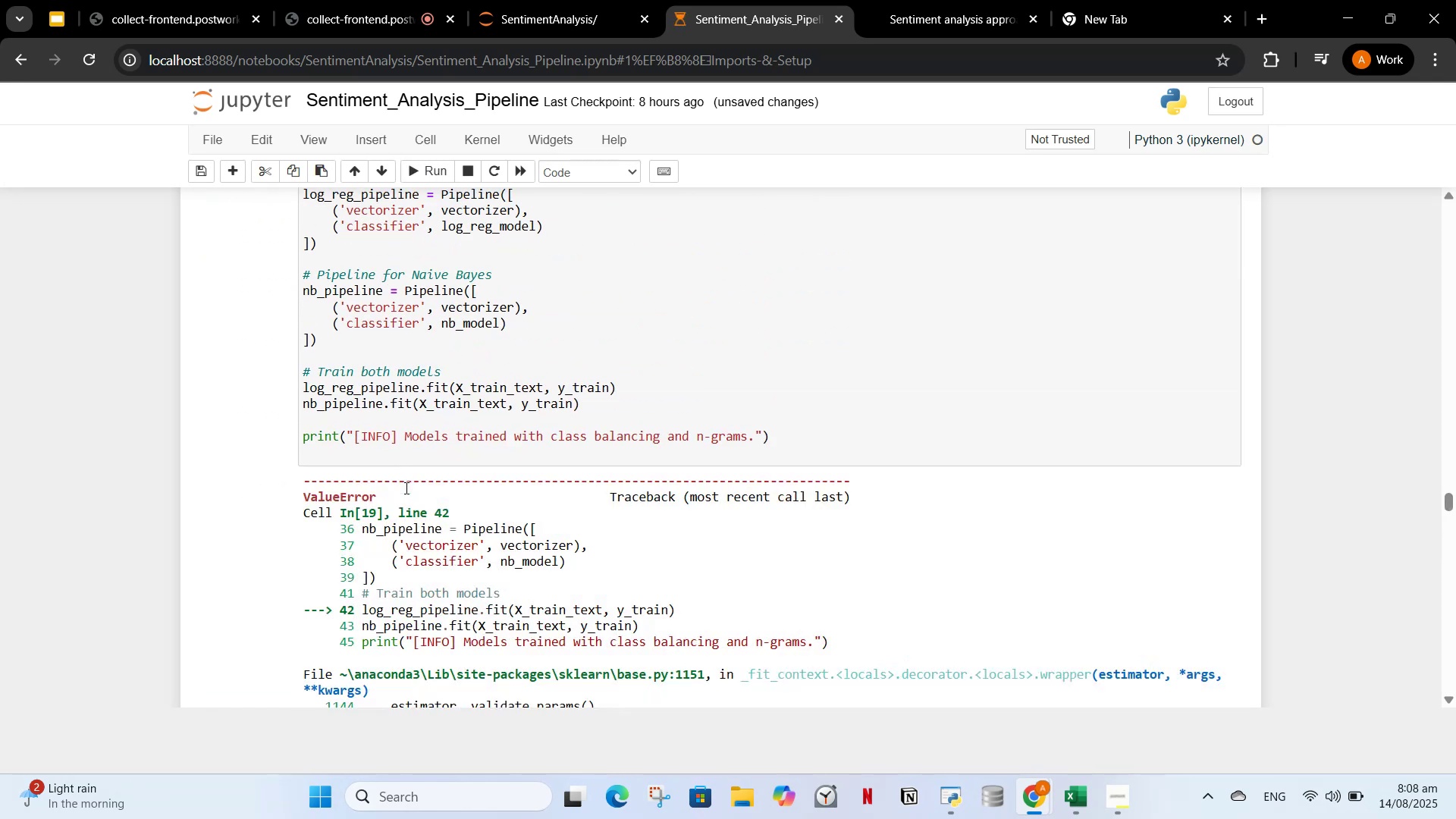 
scroll: coordinate [407, 484], scroll_direction: down, amount: 1.0
 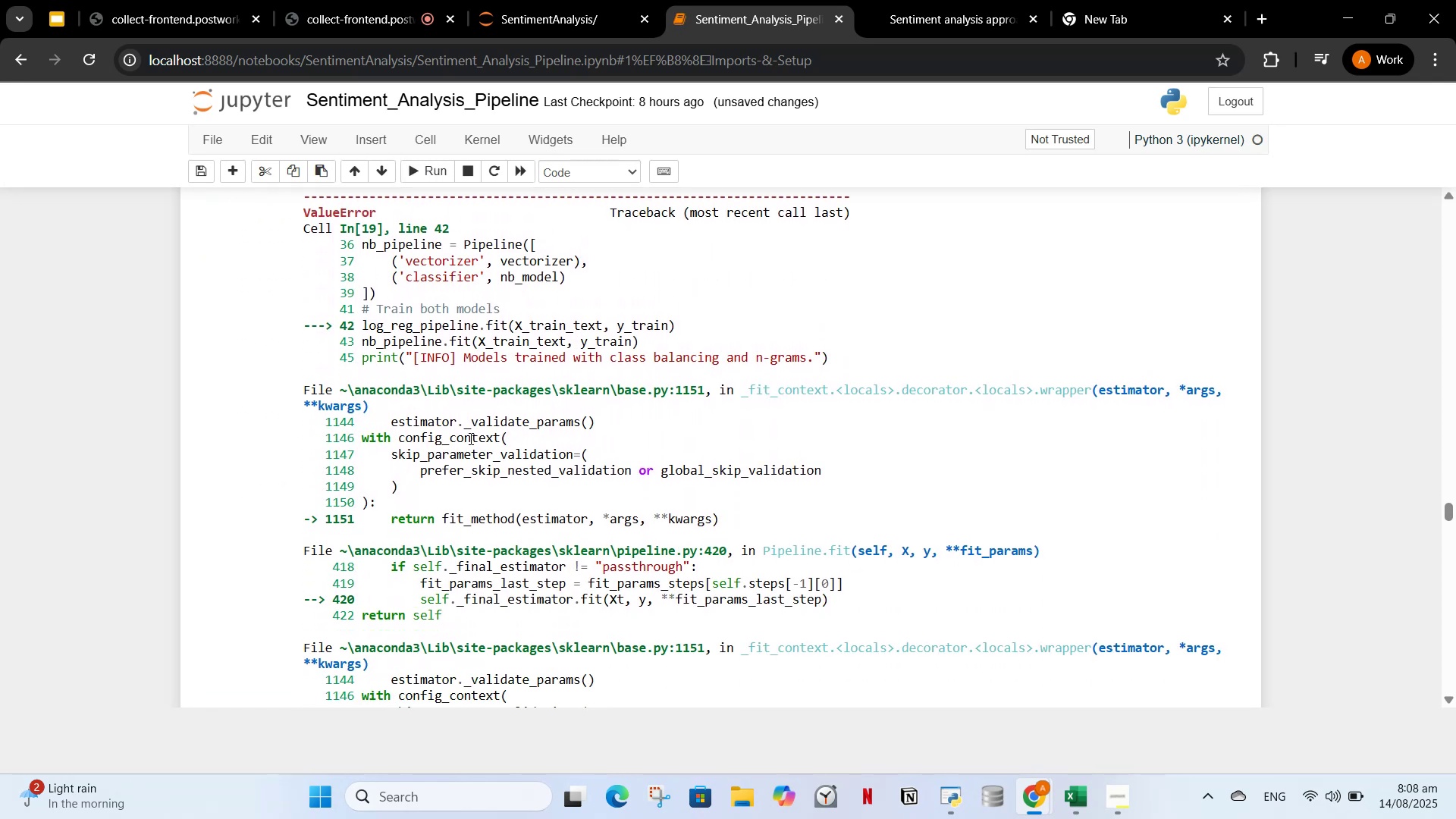 
left_click([469, 438])
 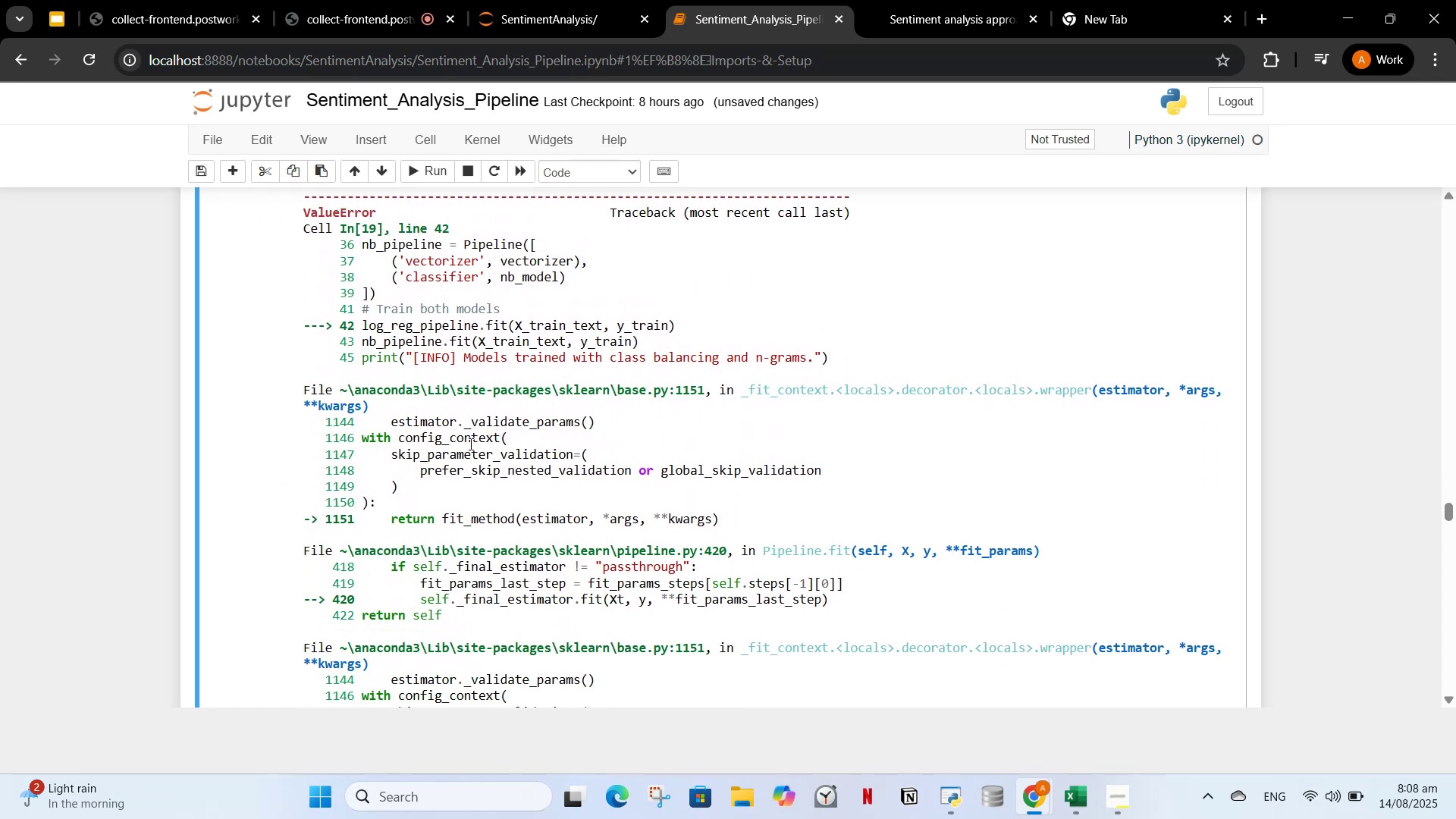 
scroll: coordinate [466, 453], scroll_direction: down, amount: 11.0
 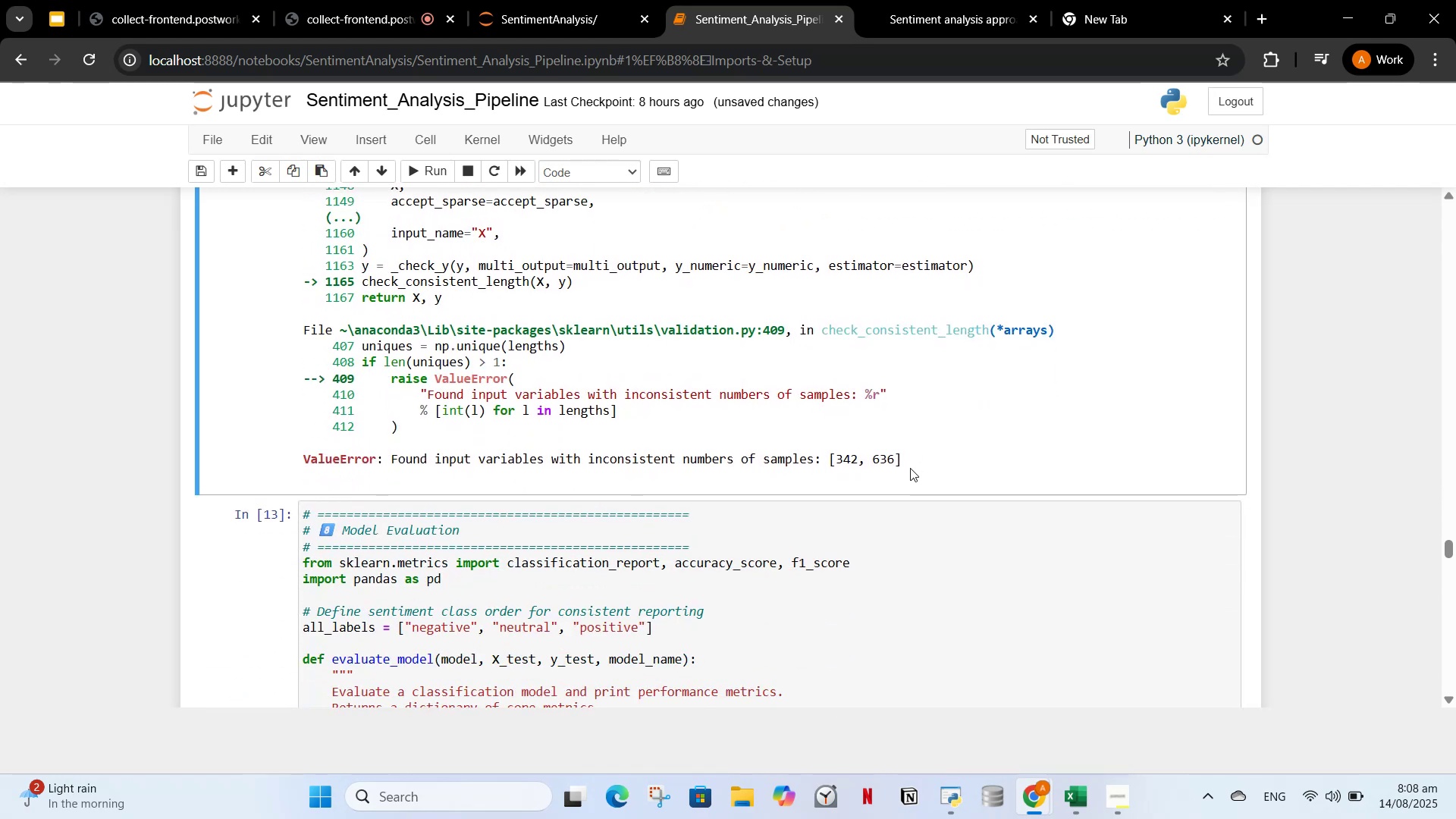 
left_click_drag(start_coordinate=[905, 458], to_coordinate=[304, 482])
 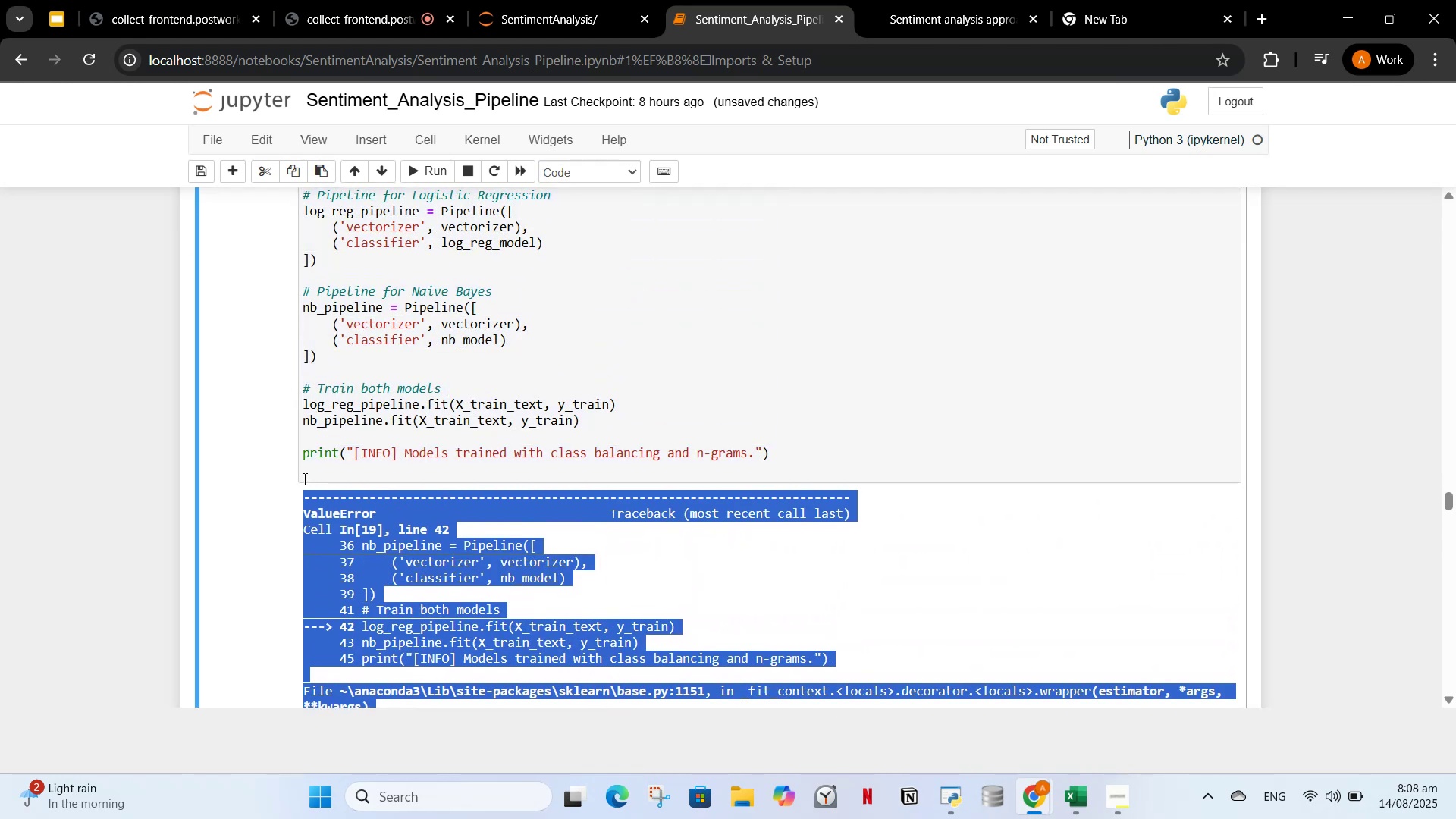 
key(Control+C)
 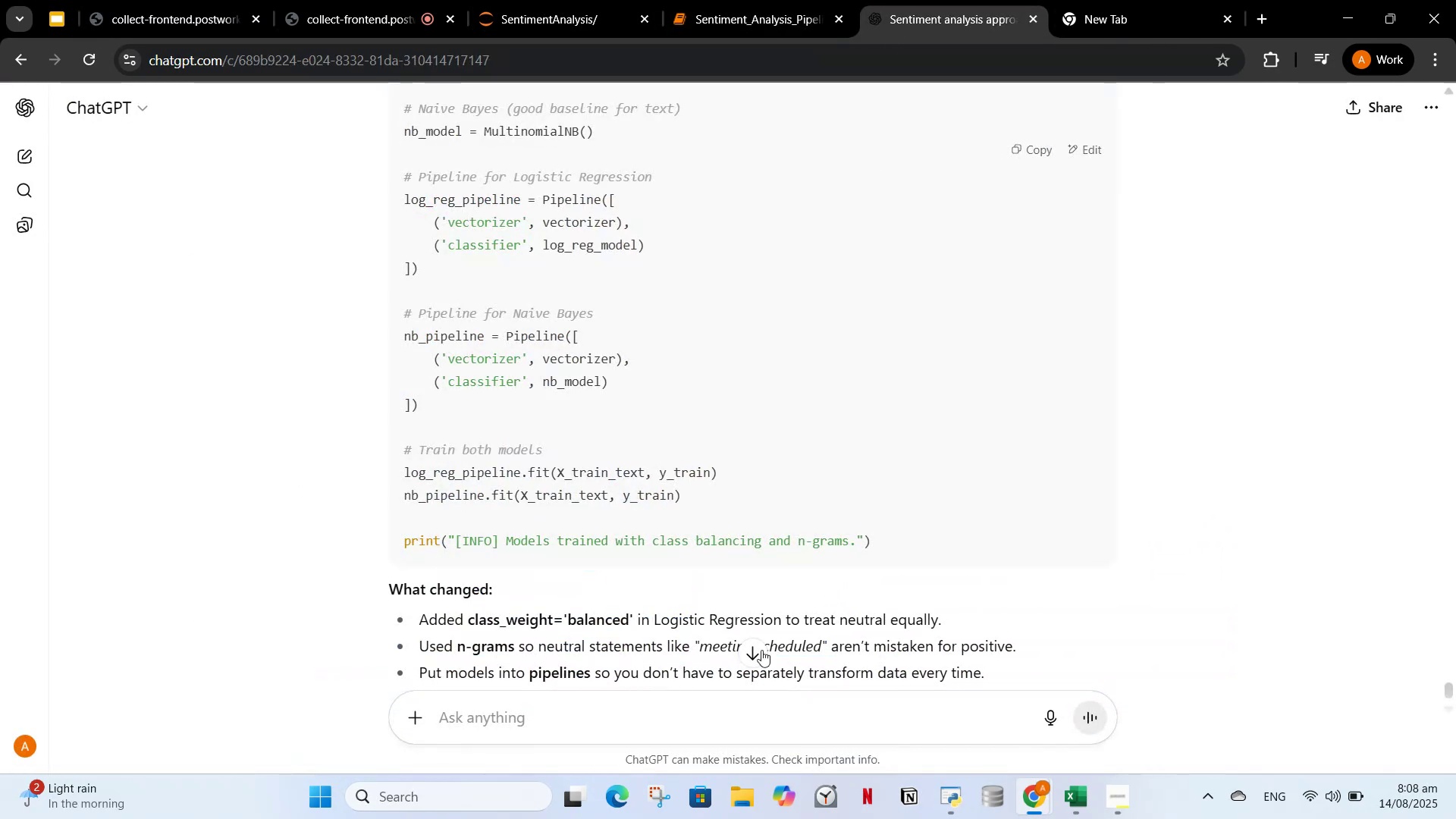 
left_click([693, 742])
 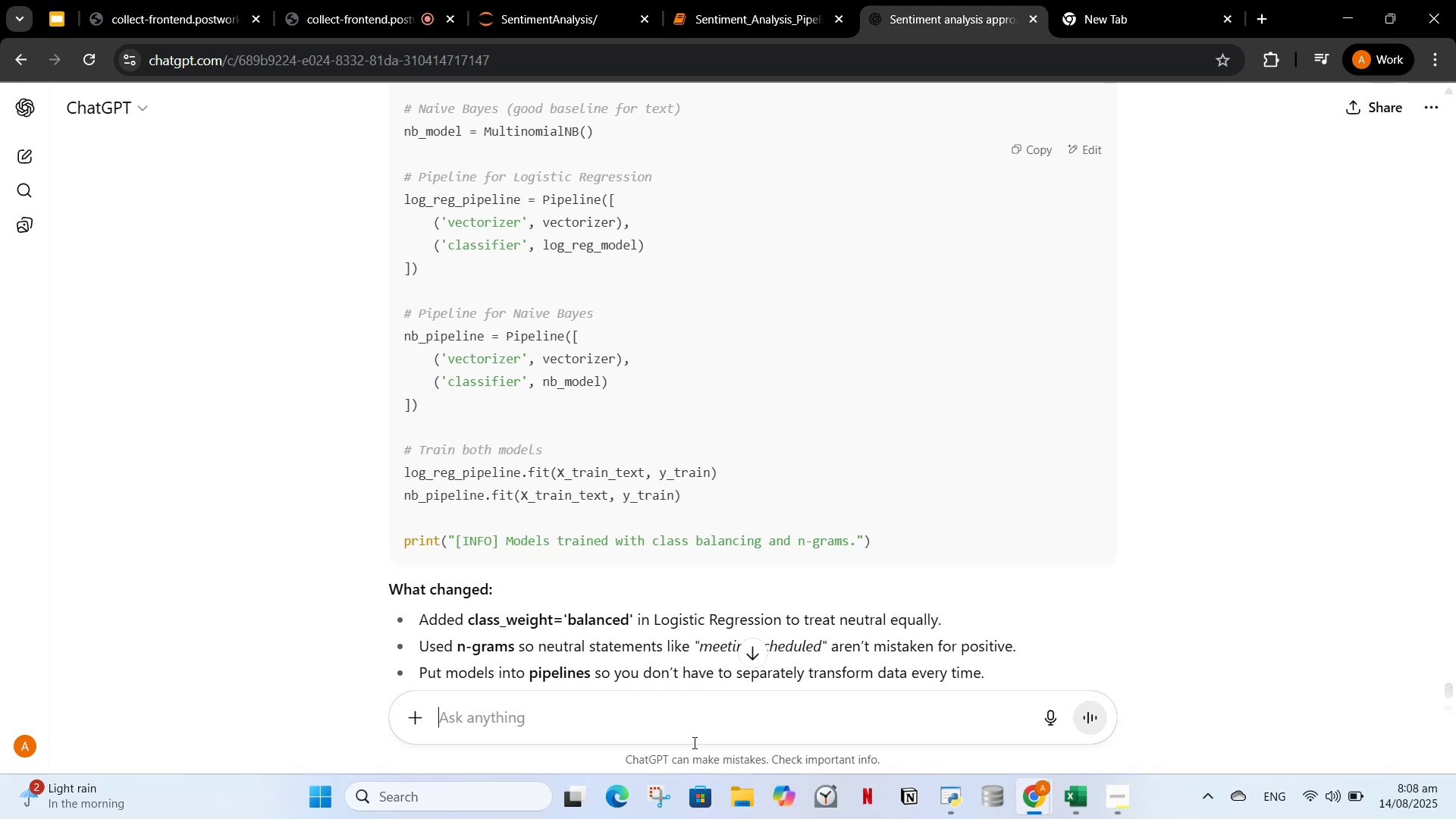 
key(Control+V)
 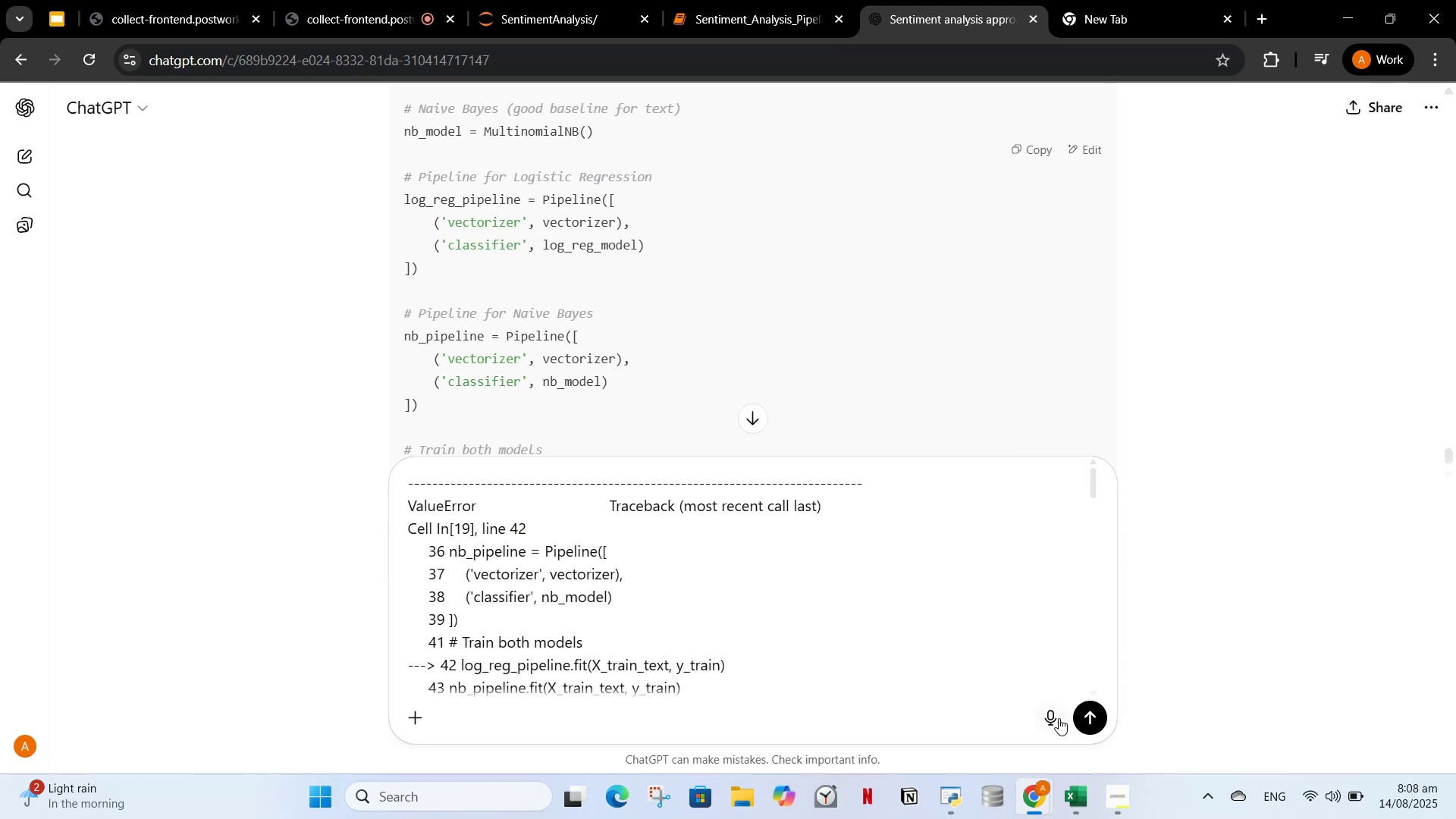 
left_click([1085, 715])
 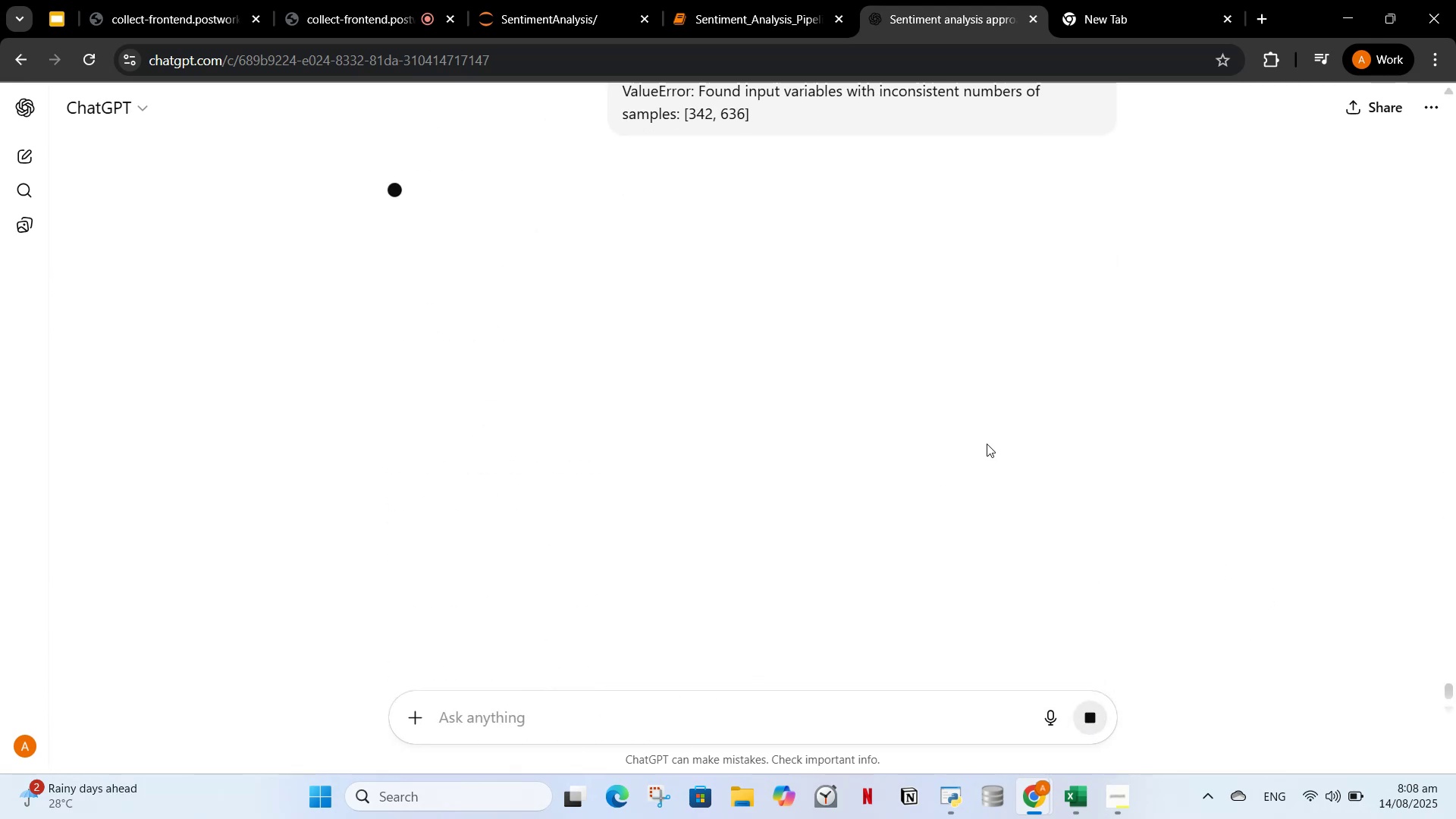 
wait(10.66)
 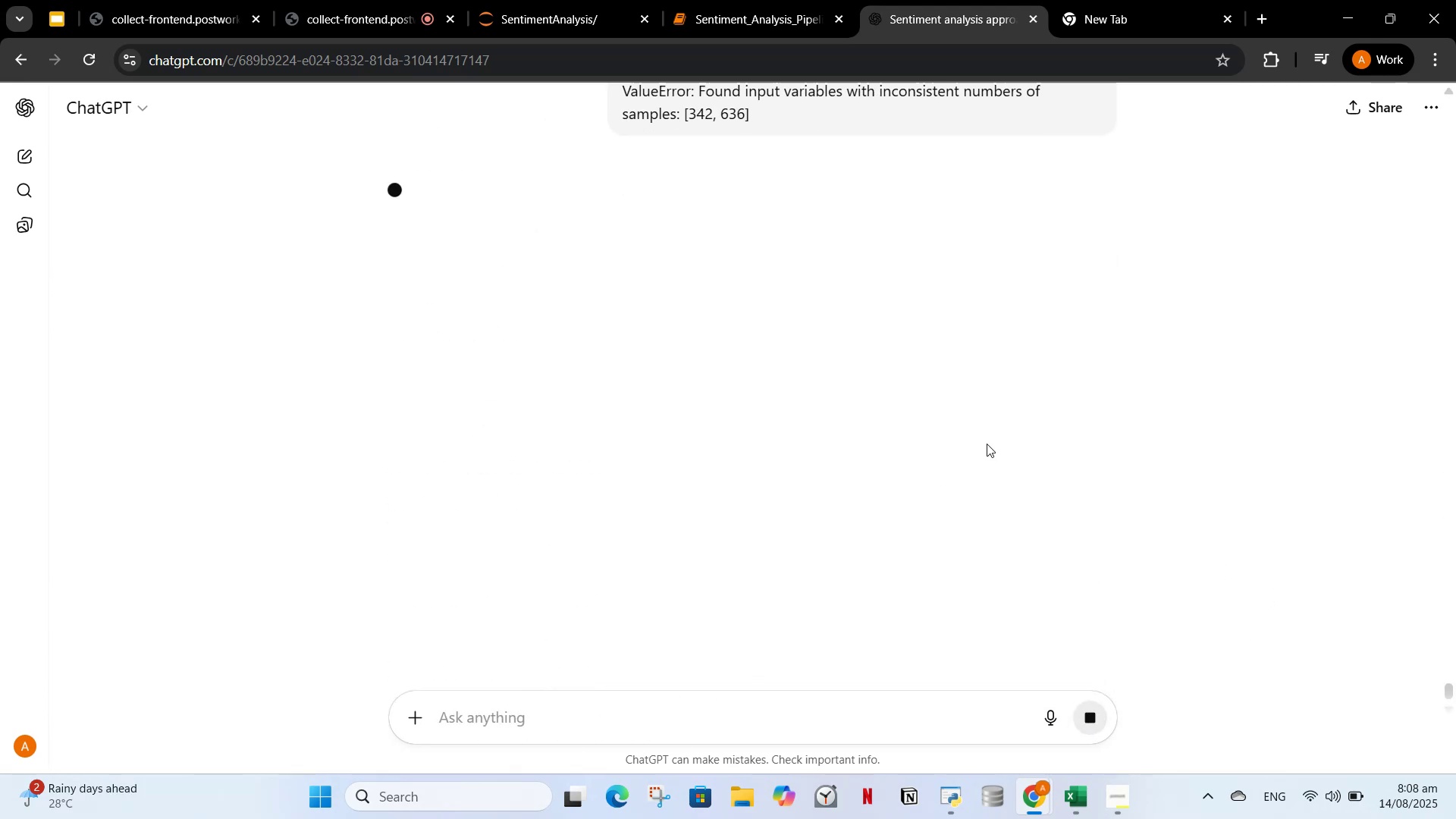 
scroll: coordinate [761, 541], scroll_direction: down, amount: 4.0
 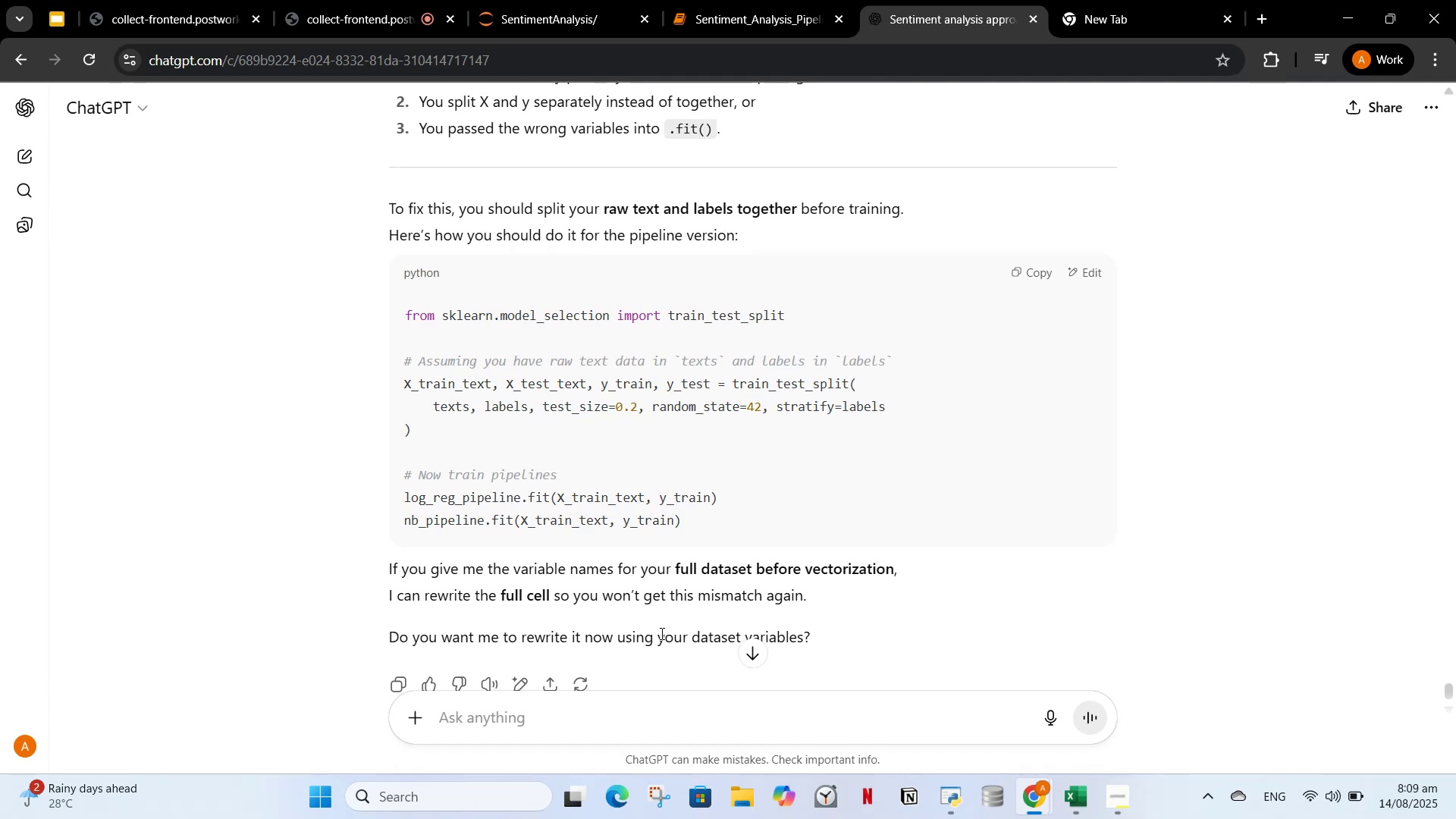 
wait(14.94)
 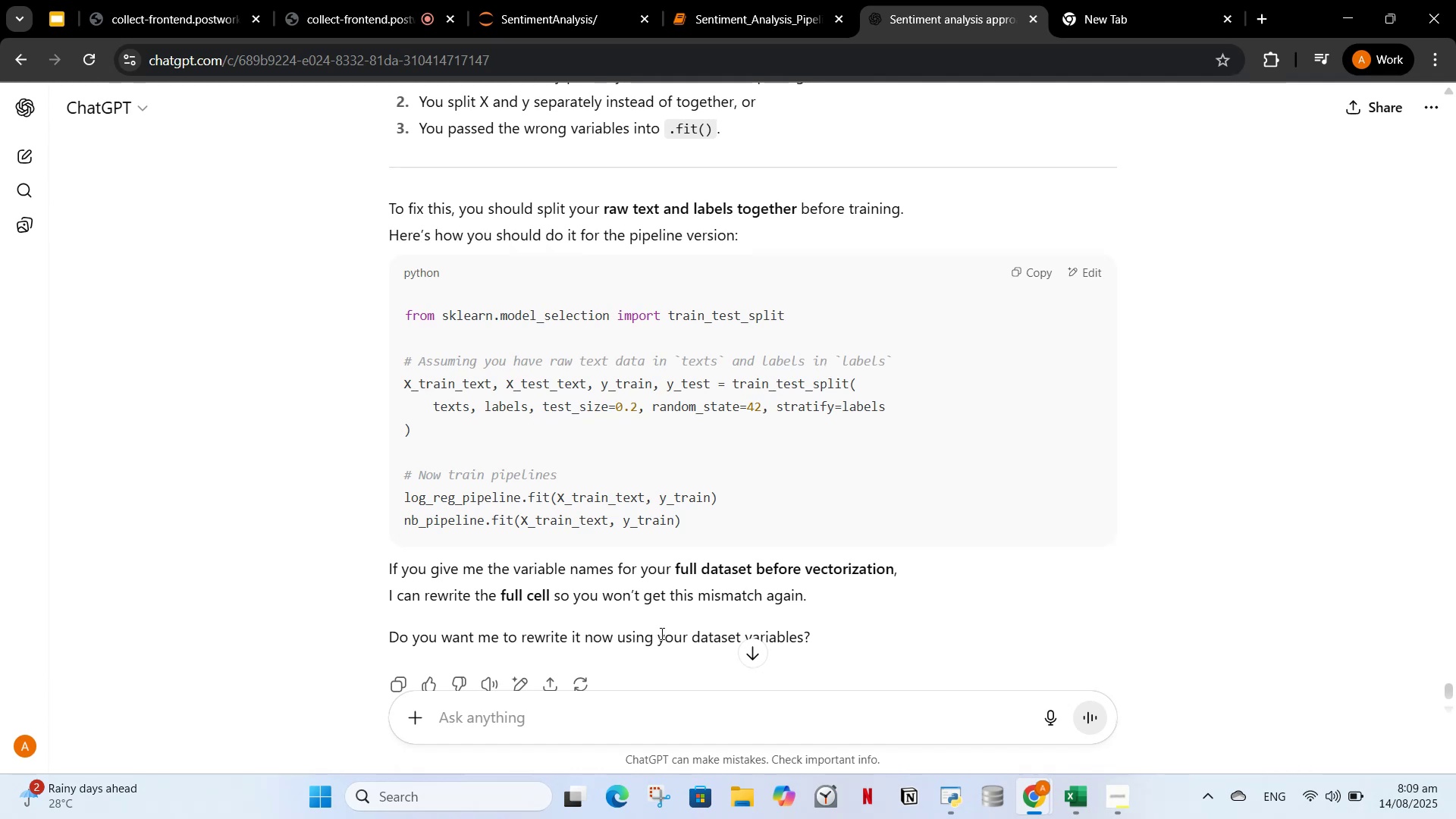 
left_click([770, 8])
 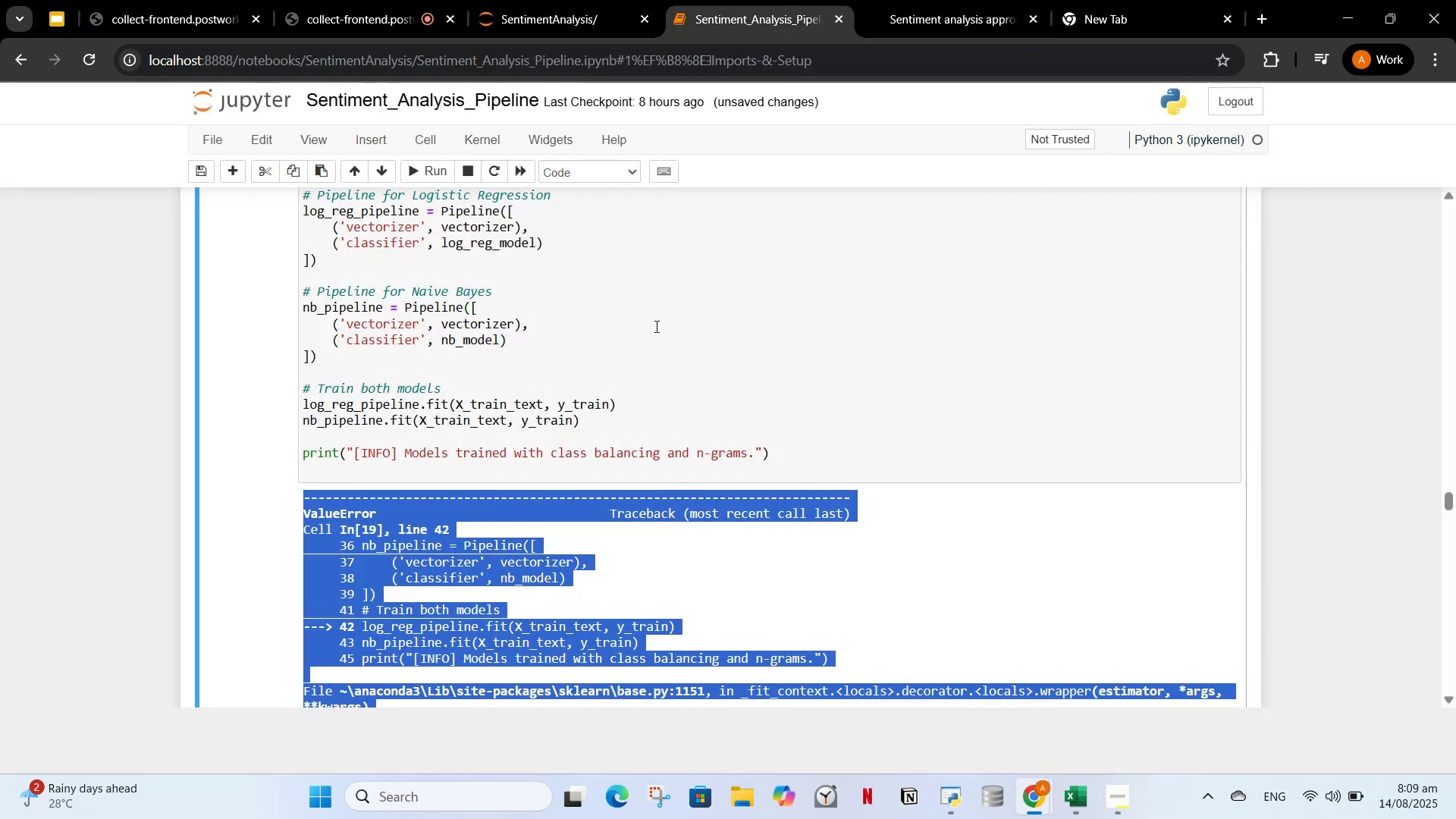 
scroll: coordinate [766, 427], scroll_direction: up, amount: 20.0
 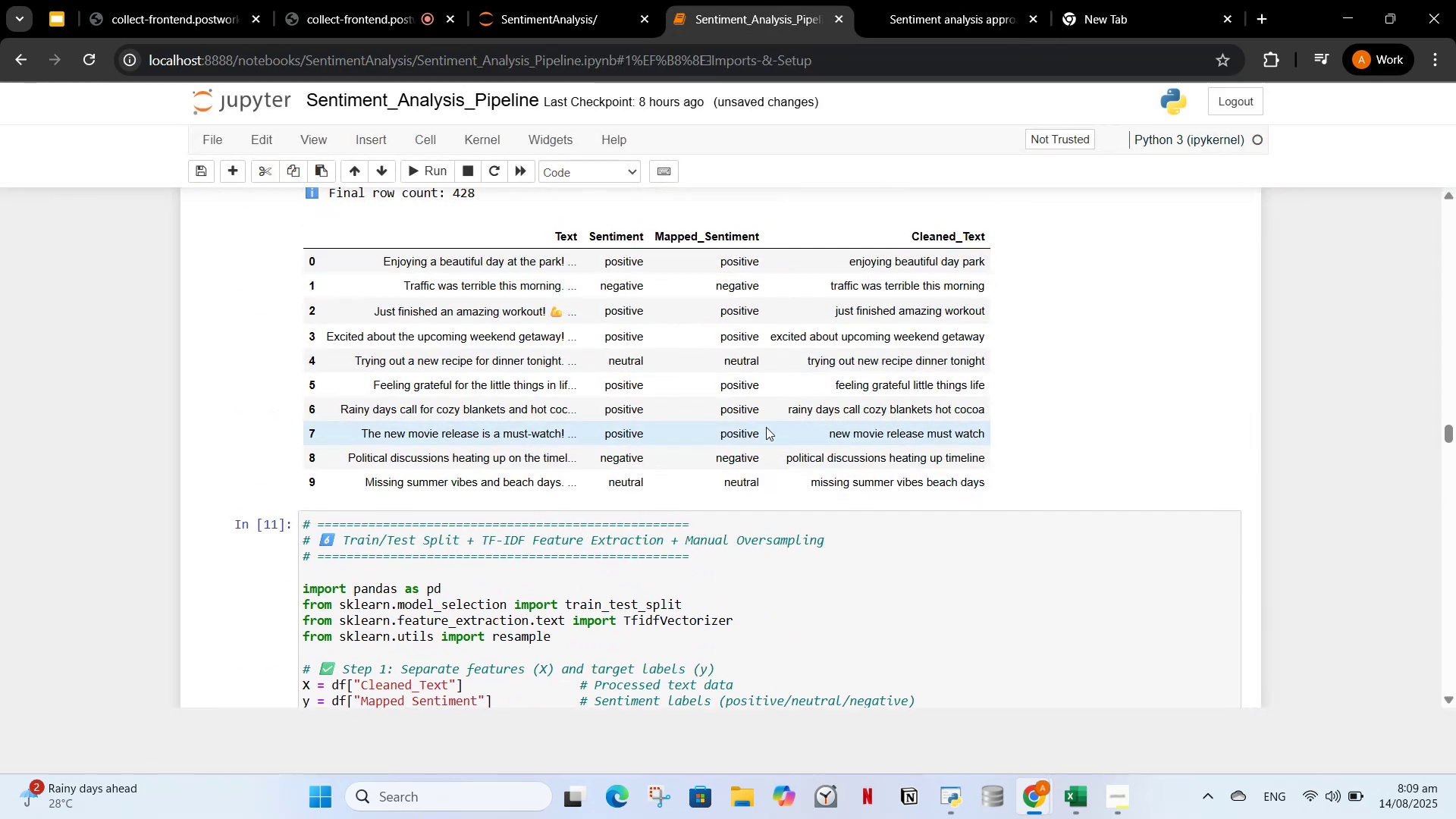 
scroll: coordinate [711, 502], scroll_direction: none, amount: 0.0
 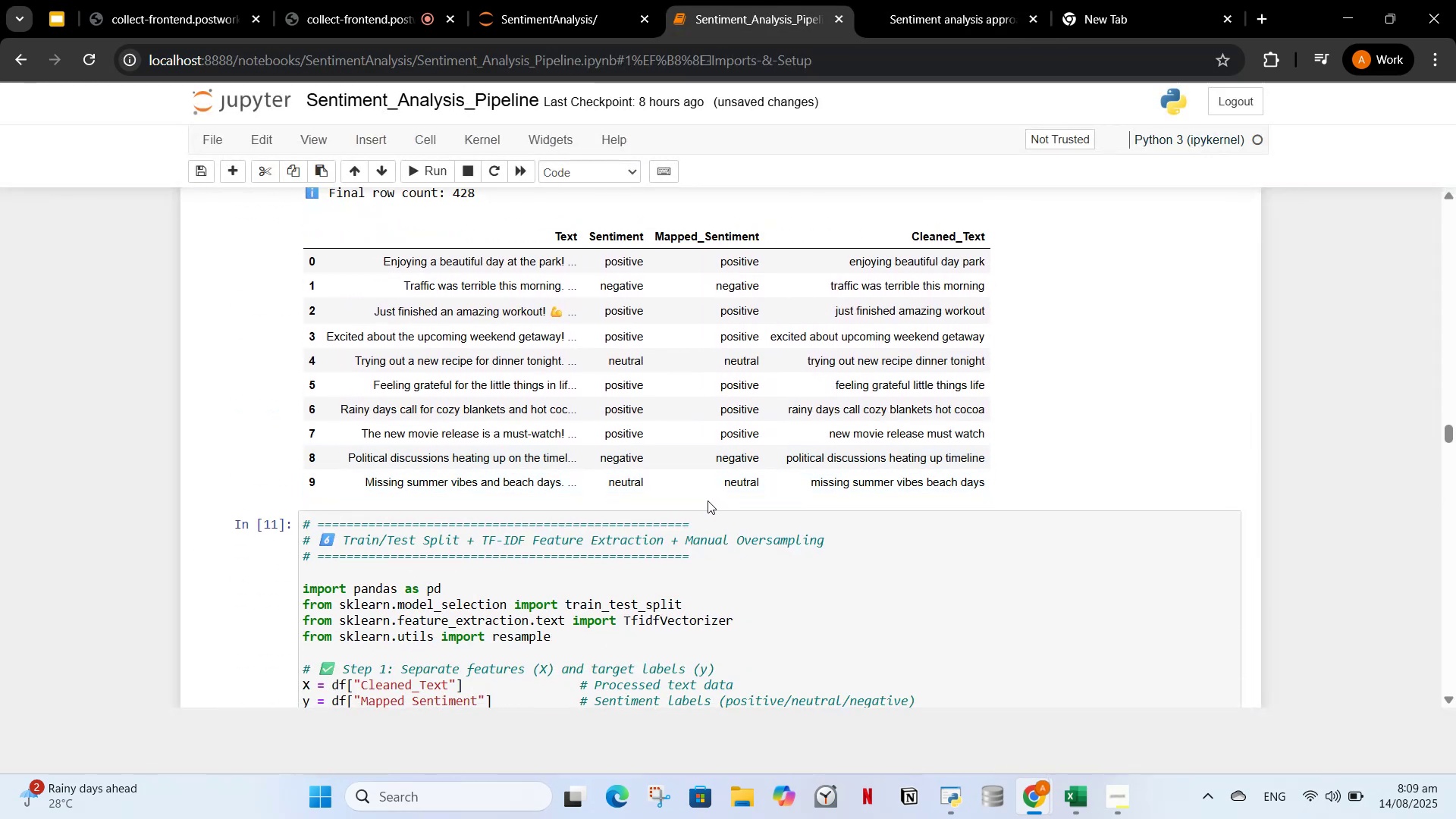 
scroll: coordinate [699, 460], scroll_direction: up, amount: 10.0
 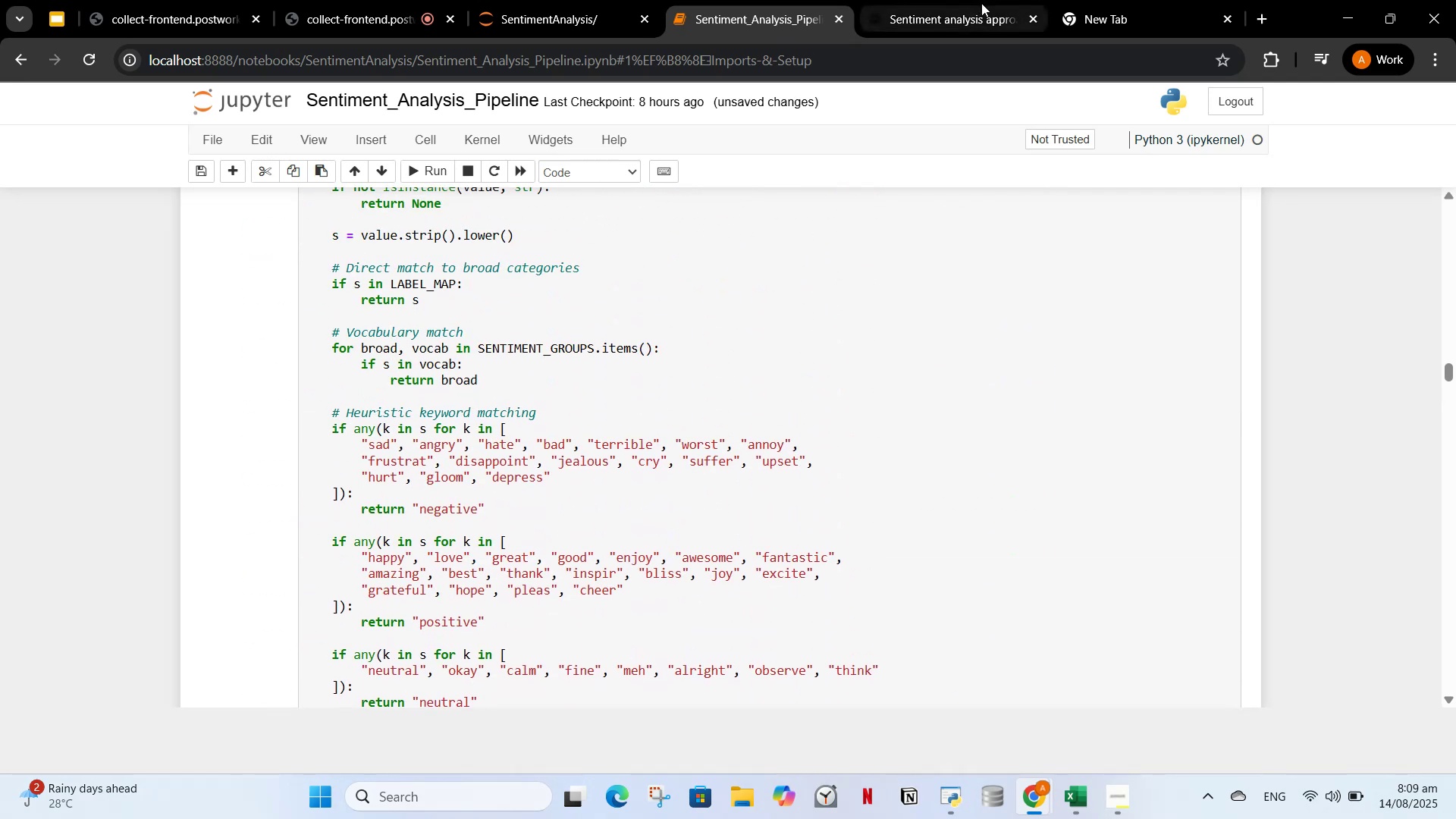 
left_click([981, 3])
 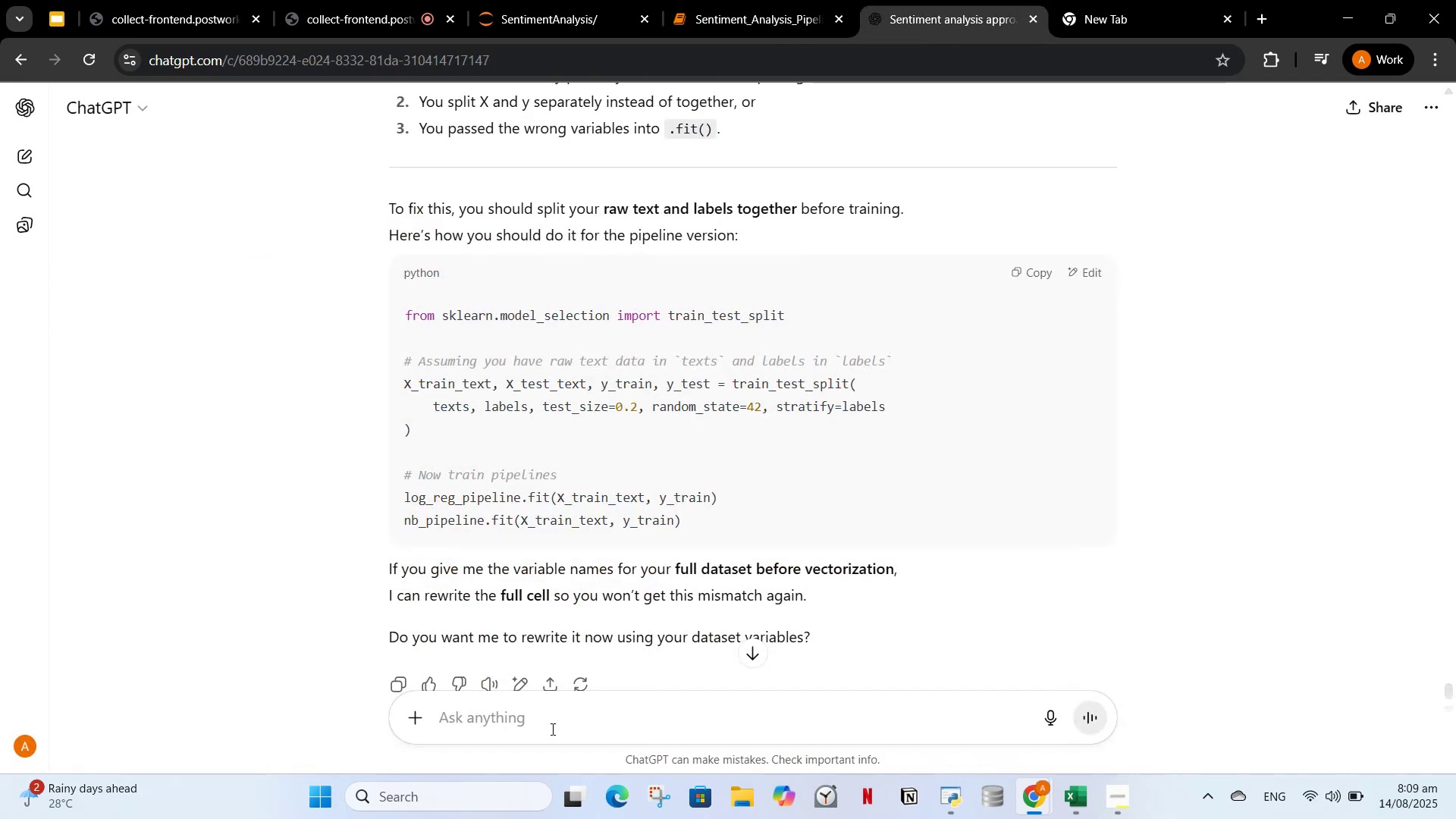 
left_click([551, 729])
 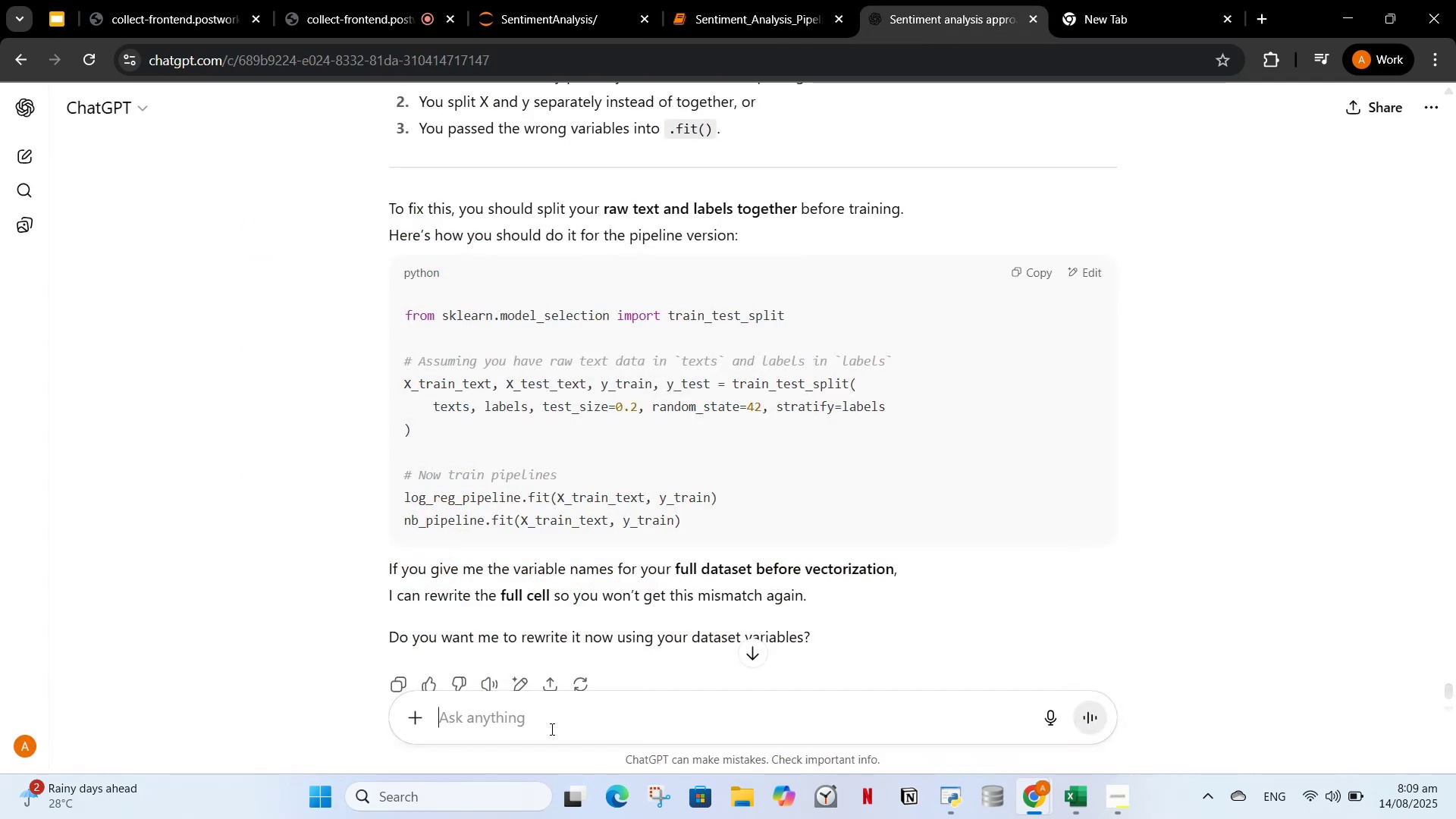 
type(yes)
 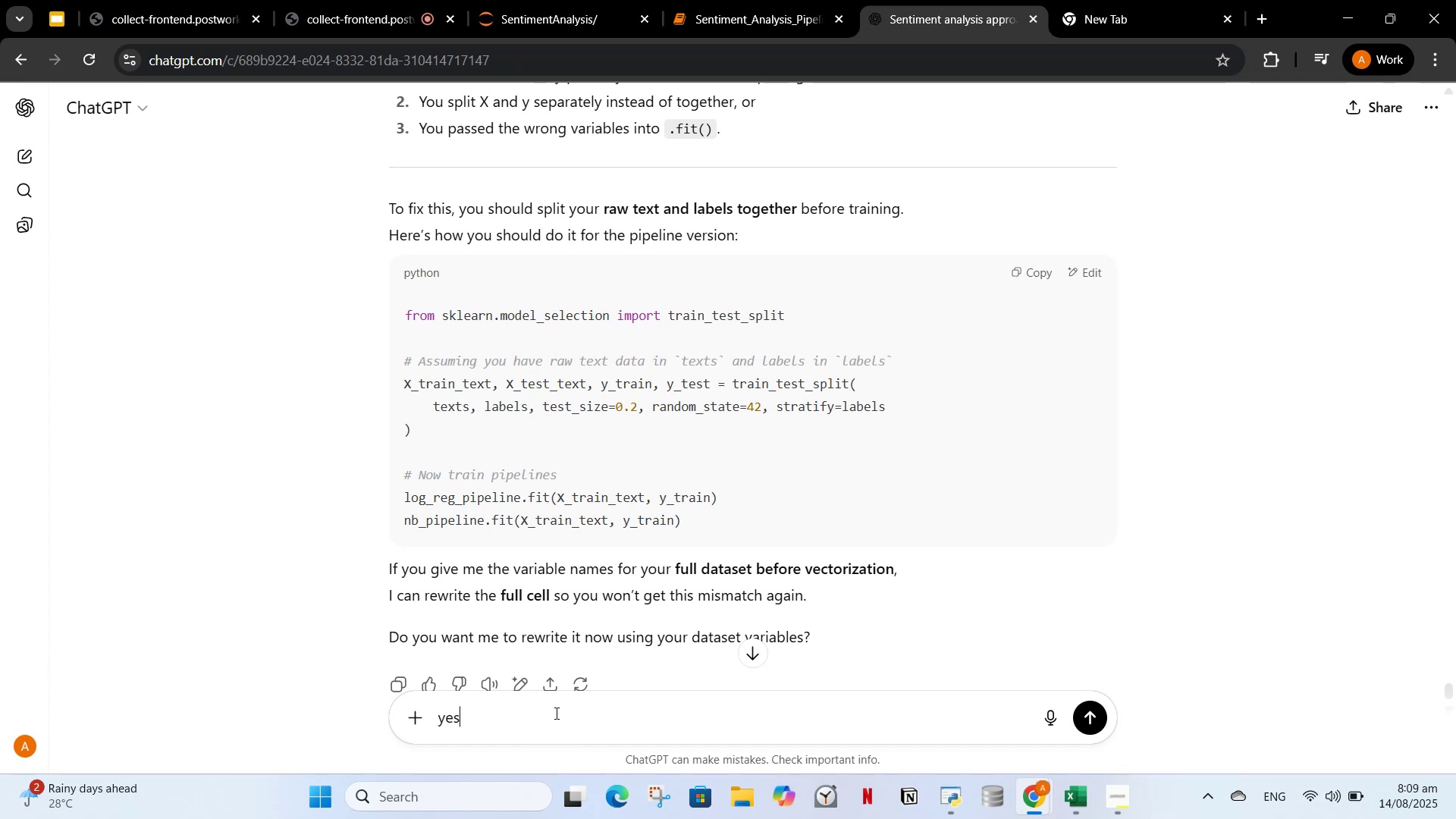 
key(Enter)
 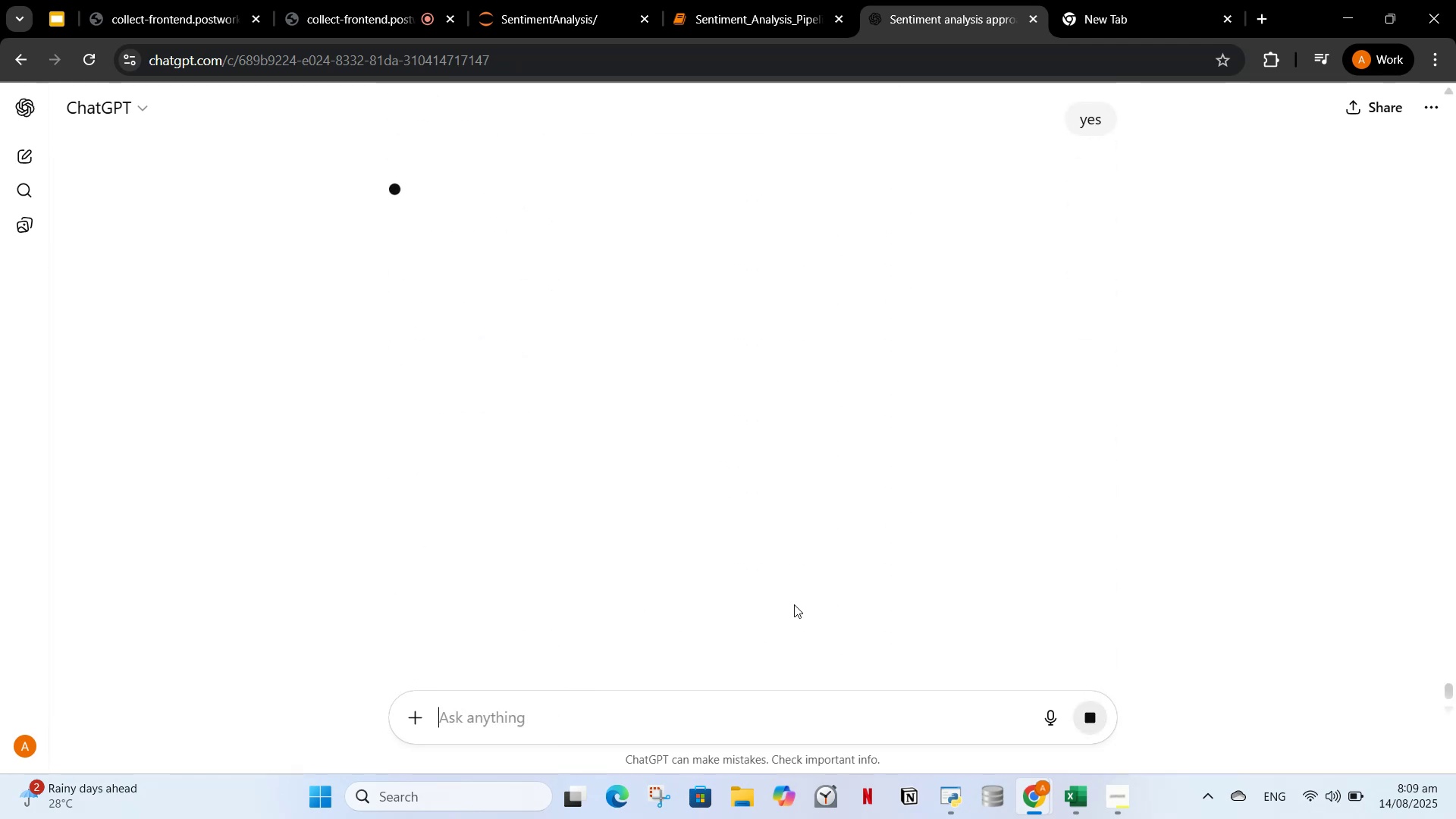 
wait(9.04)
 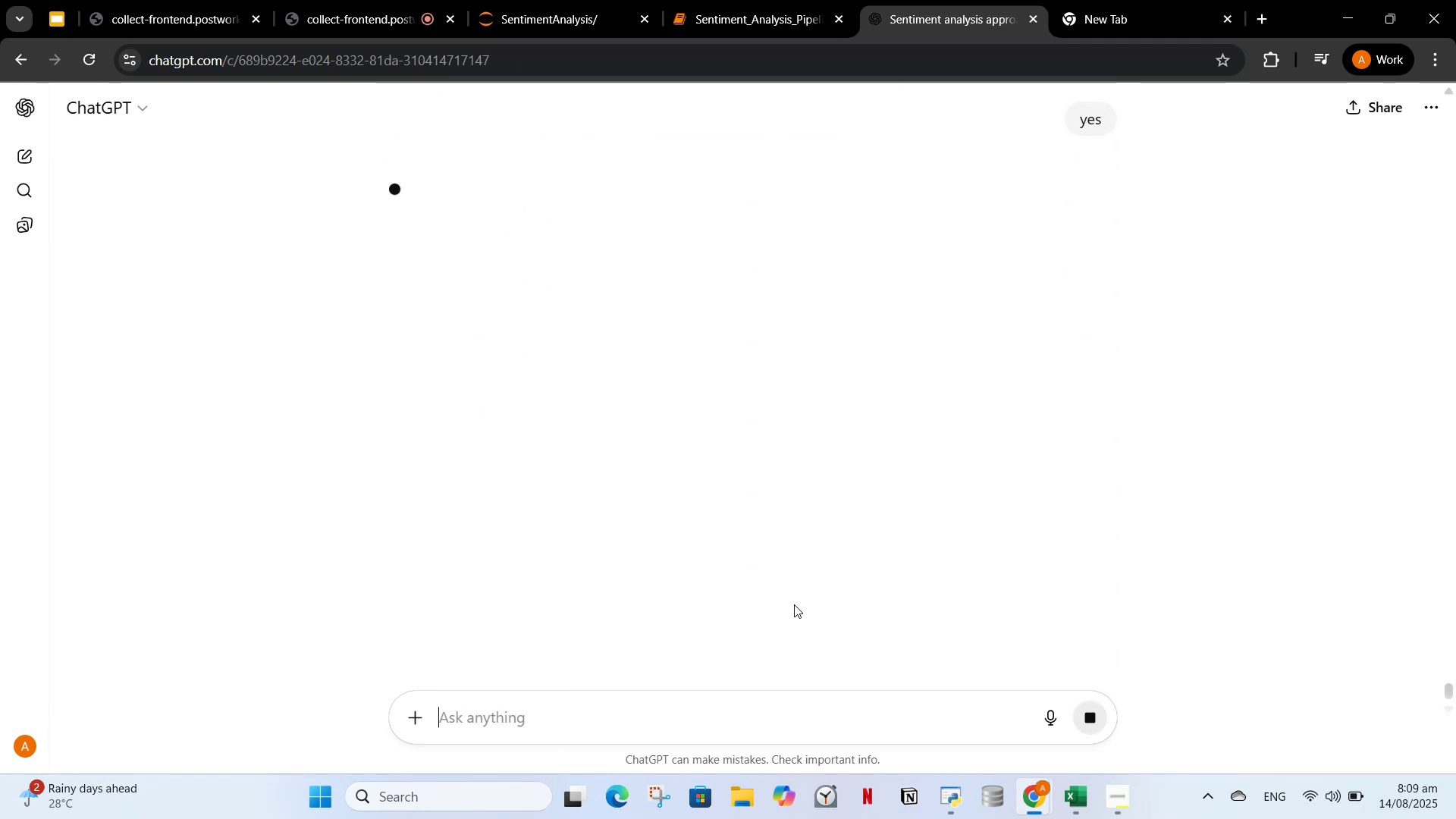 
scroll: coordinate [789, 522], scroll_direction: down, amount: 2.0
 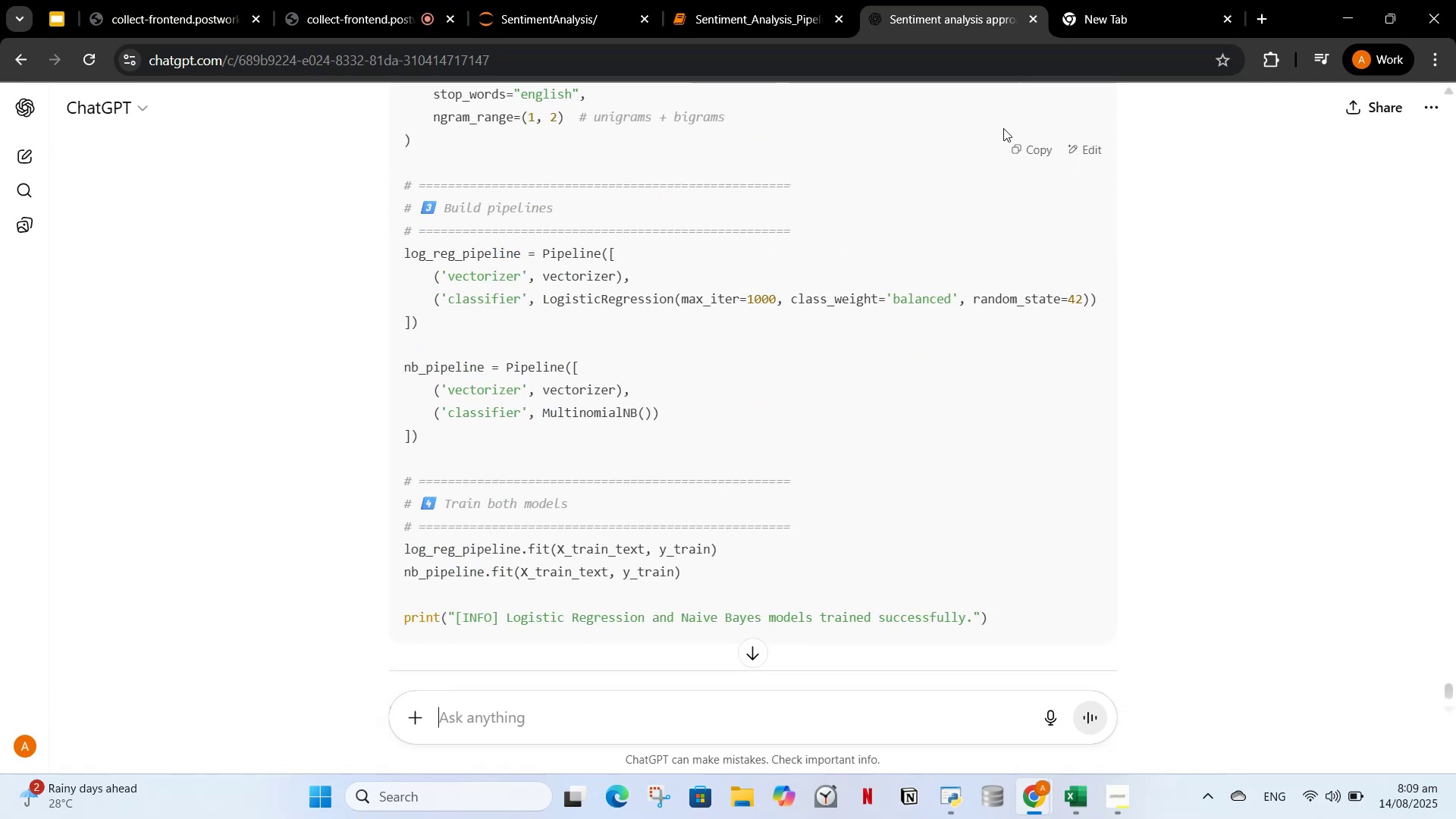 
left_click([1019, 143])
 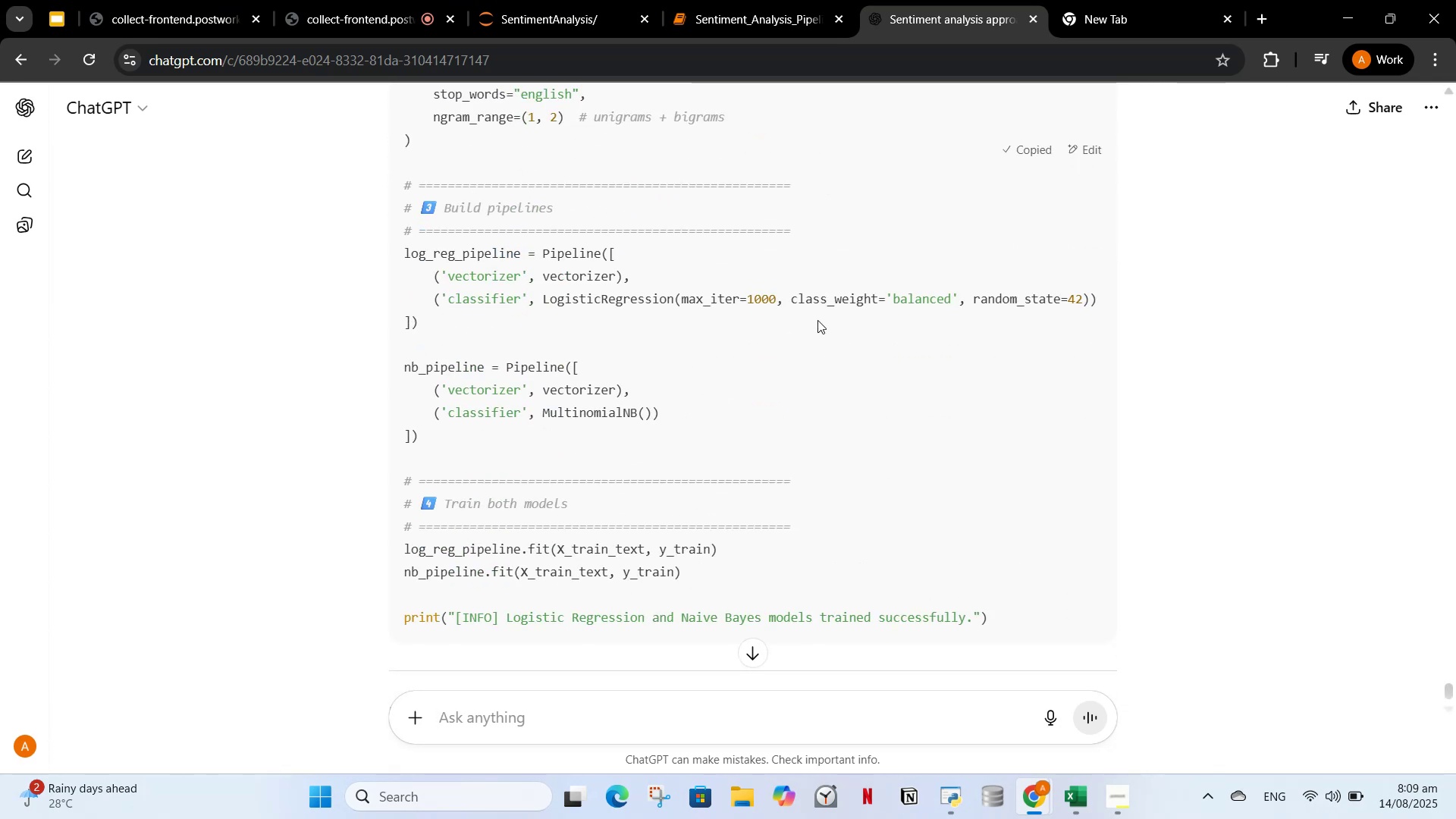 
scroll: coordinate [817, 320], scroll_direction: up, amount: 2.0
 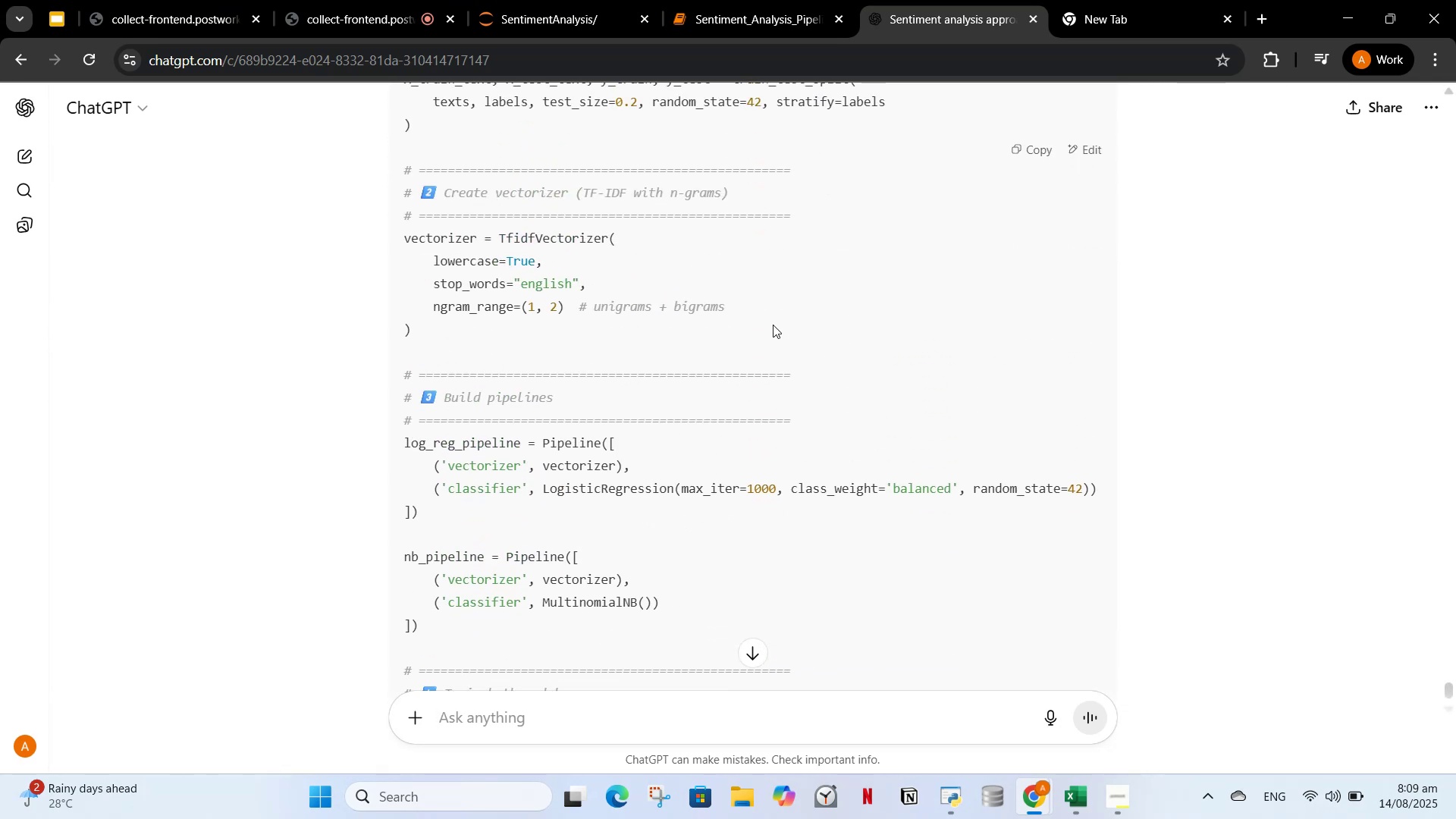 
left_click([744, 11])
 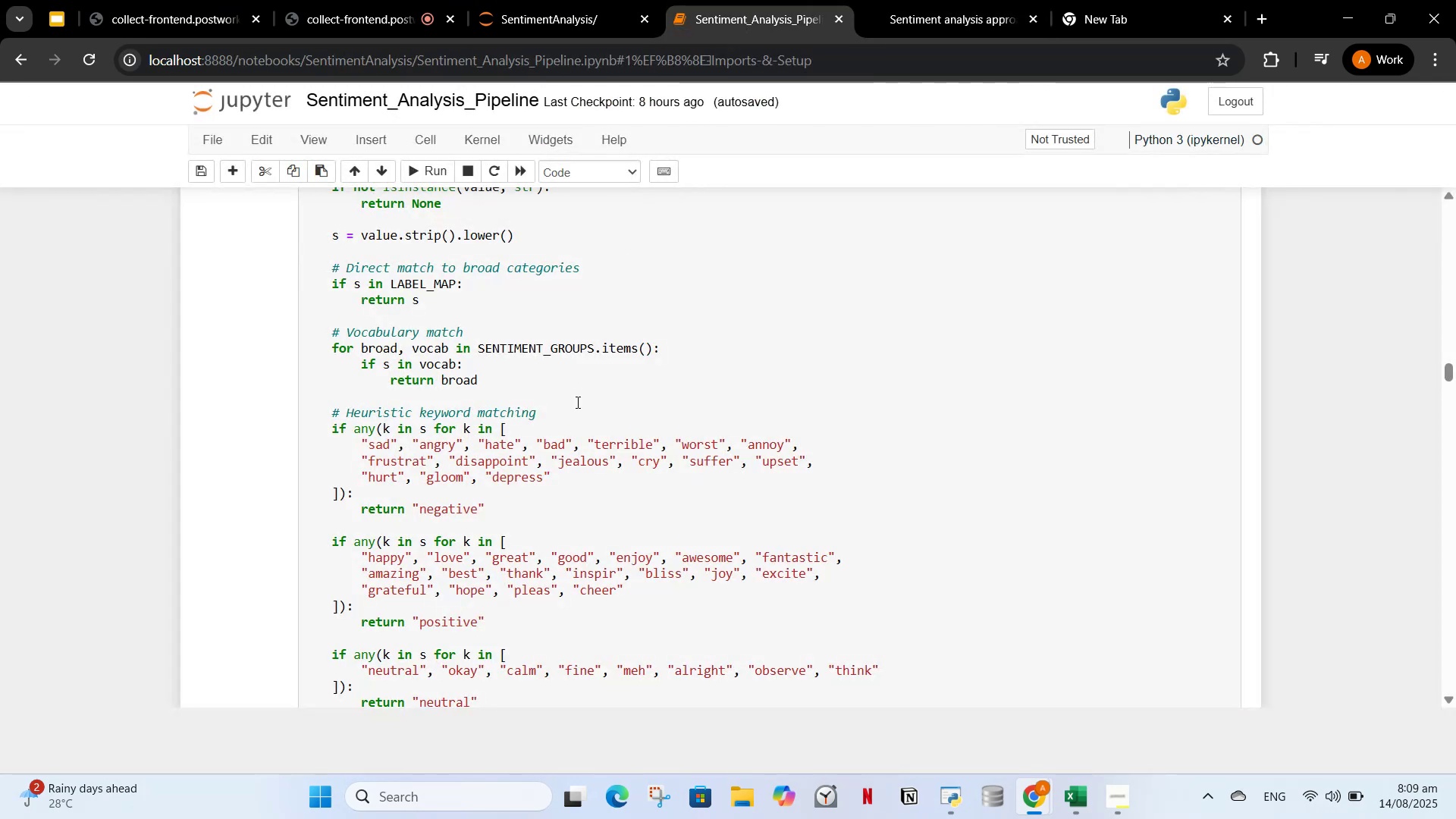 
scroll: coordinate [617, 399], scroll_direction: down, amount: 32.0
 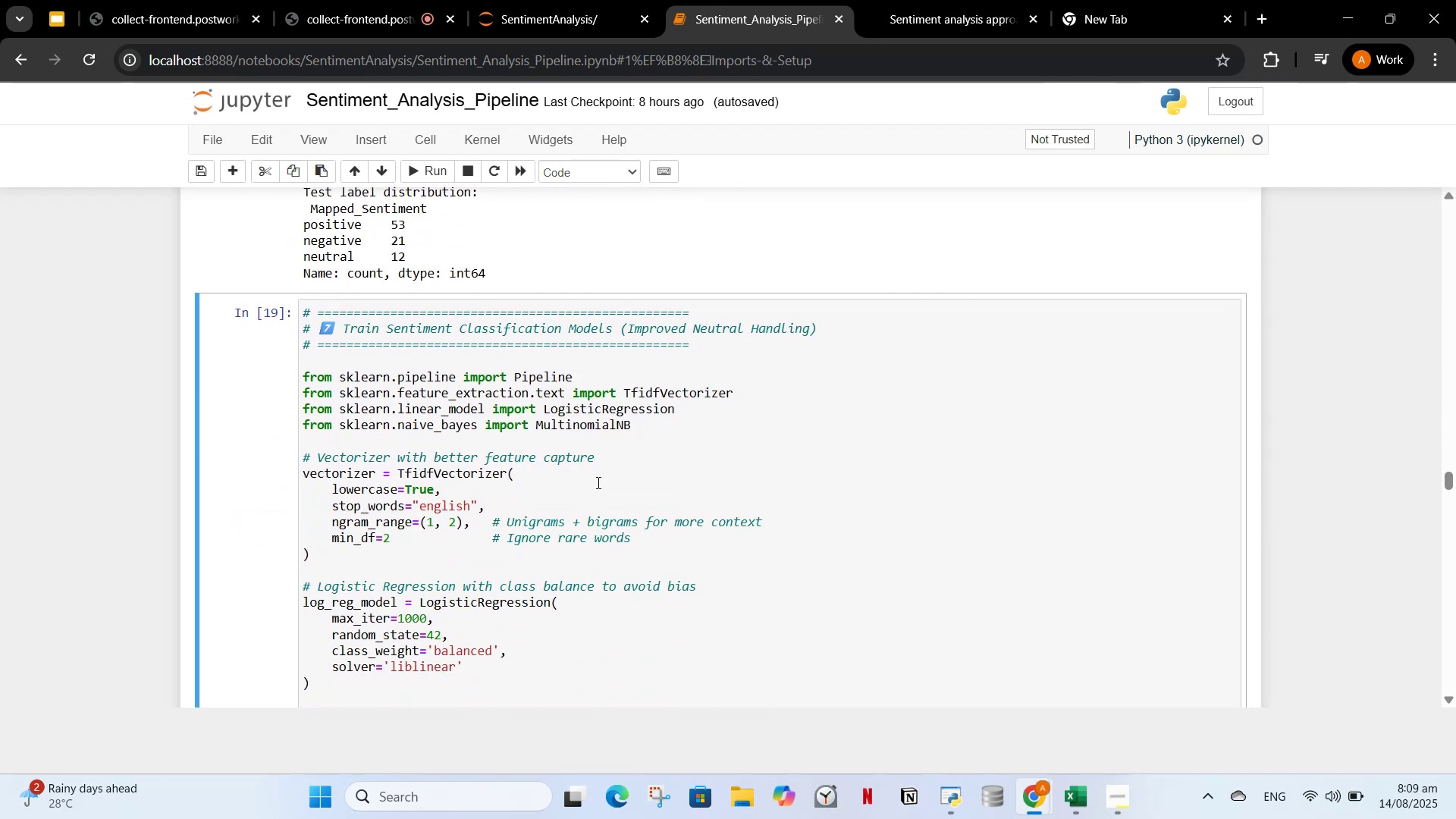 
left_click_drag(start_coordinate=[599, 510], to_coordinate=[601, 505])
 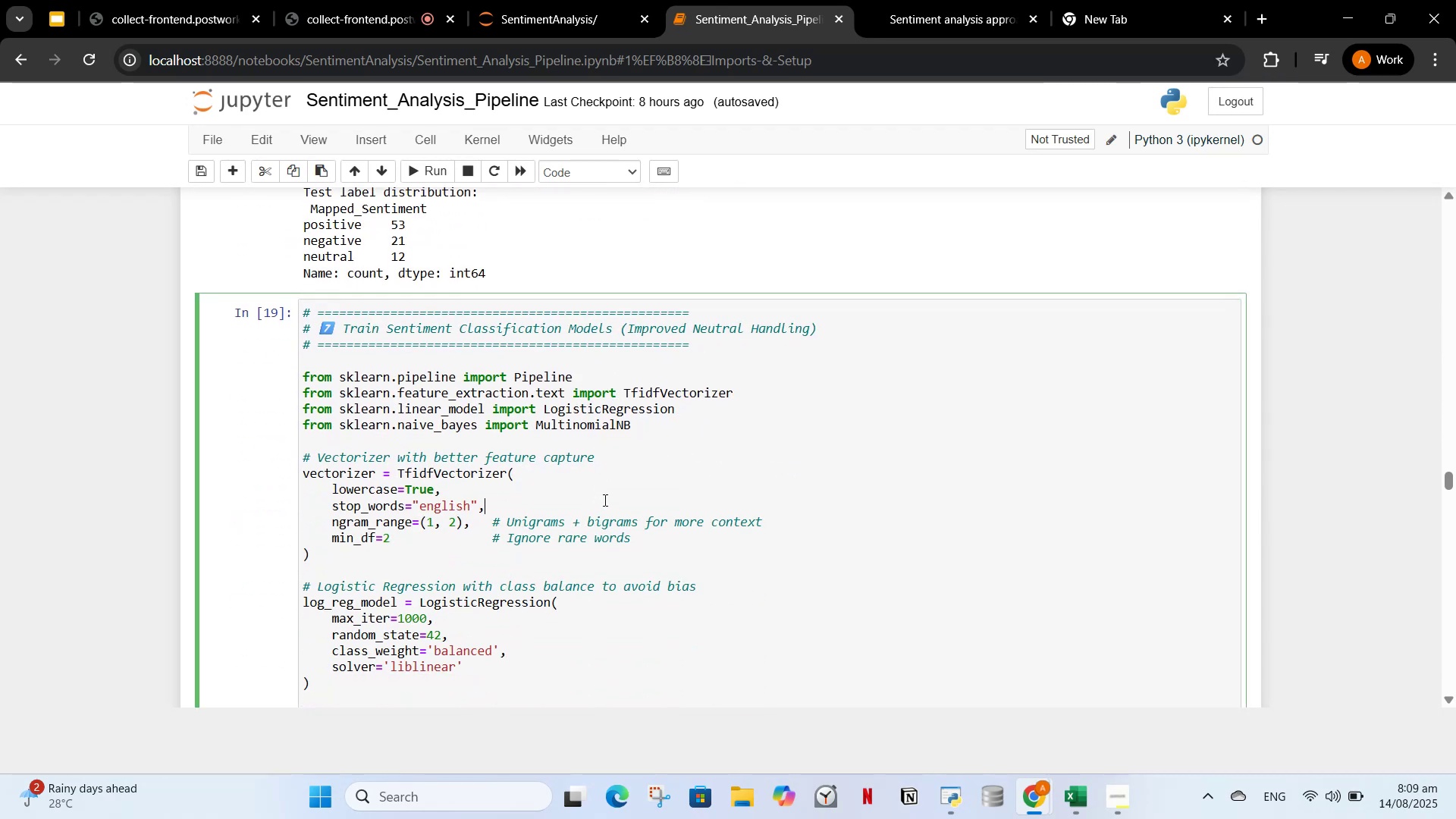 
key(Control+ControlLeft)
 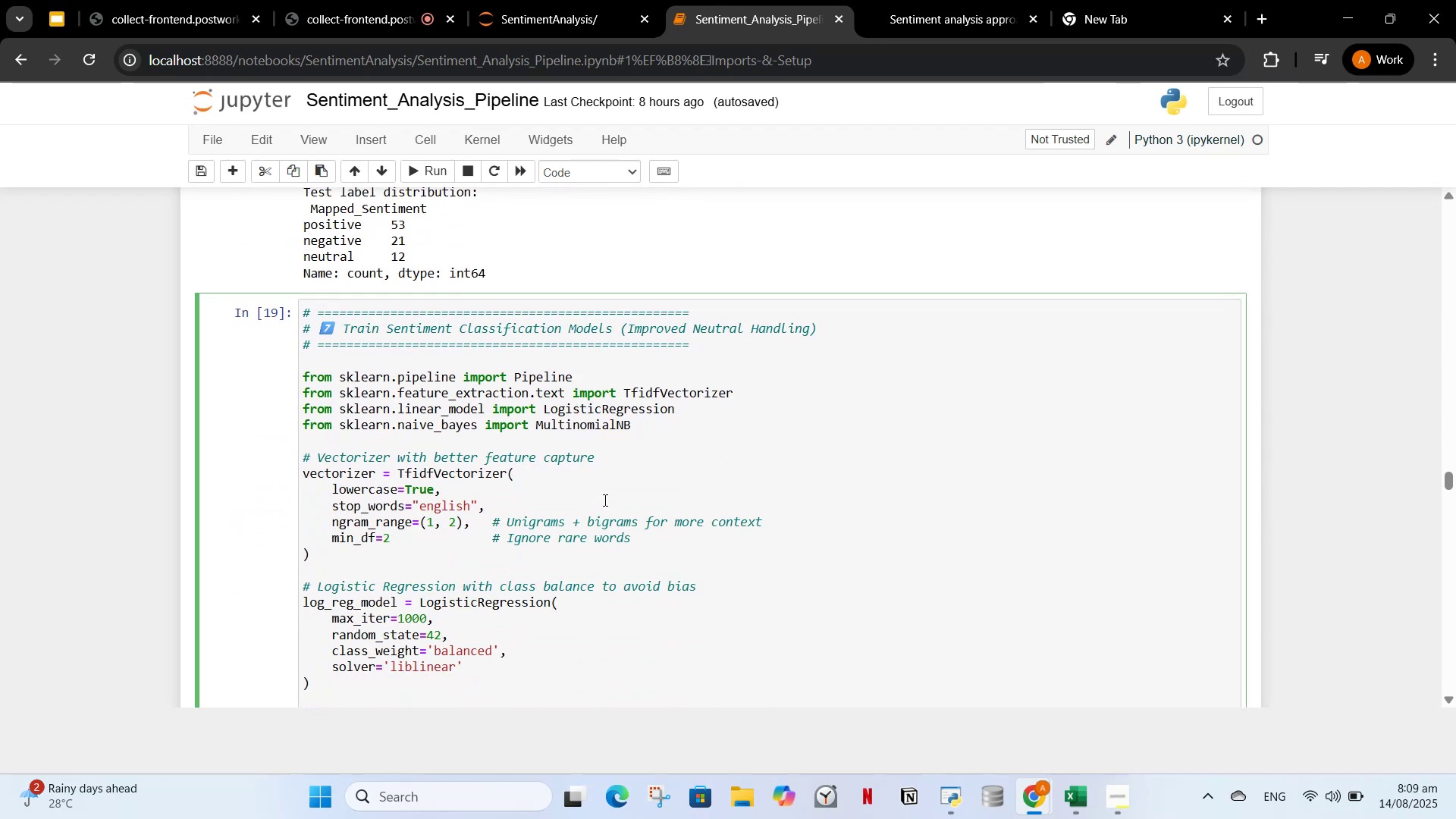 
key(Control+A)
 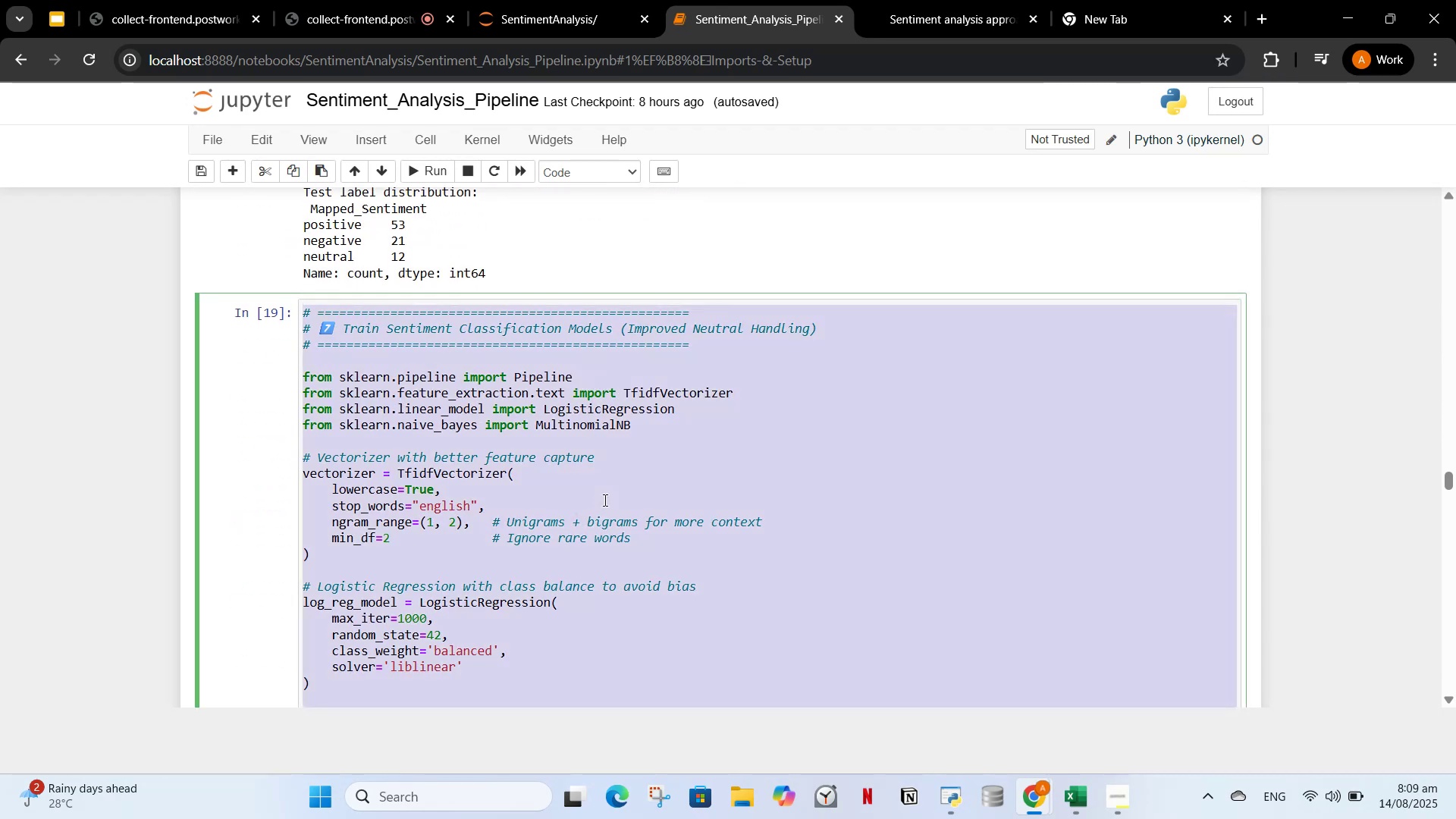 
key(Backspace)
 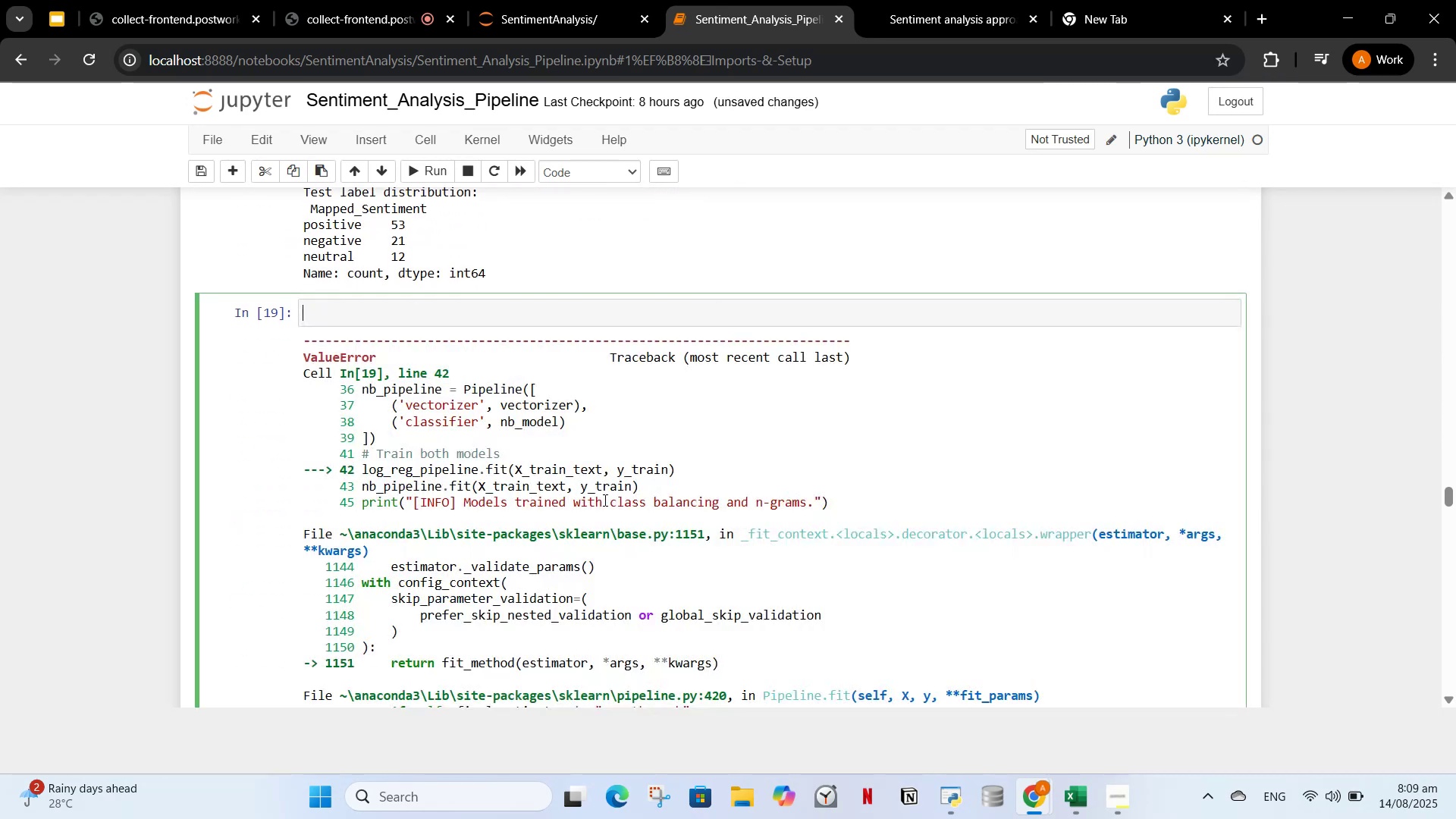 
key(Control+V)
 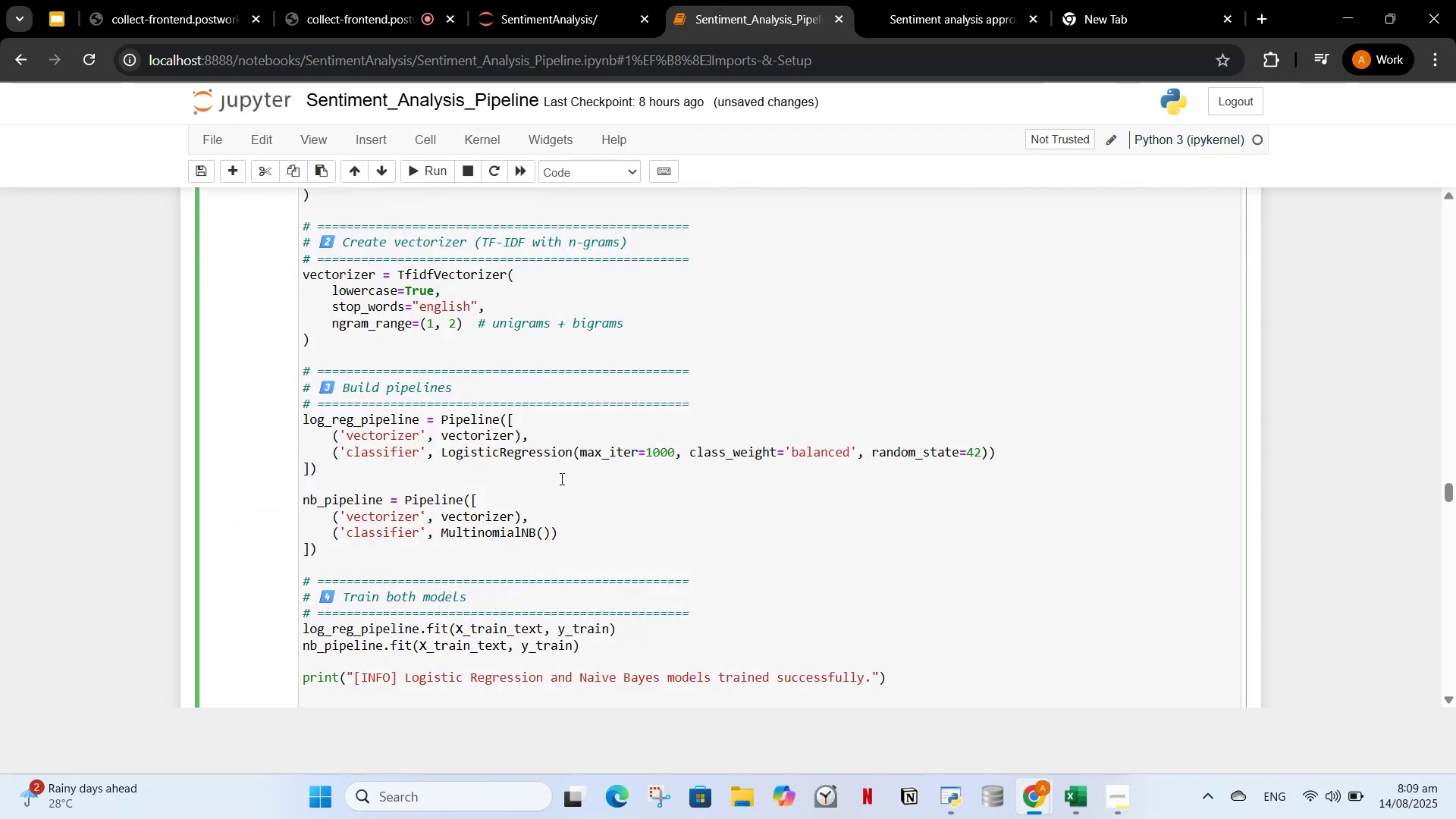 
scroll: coordinate [485, 465], scroll_direction: up, amount: 4.0
 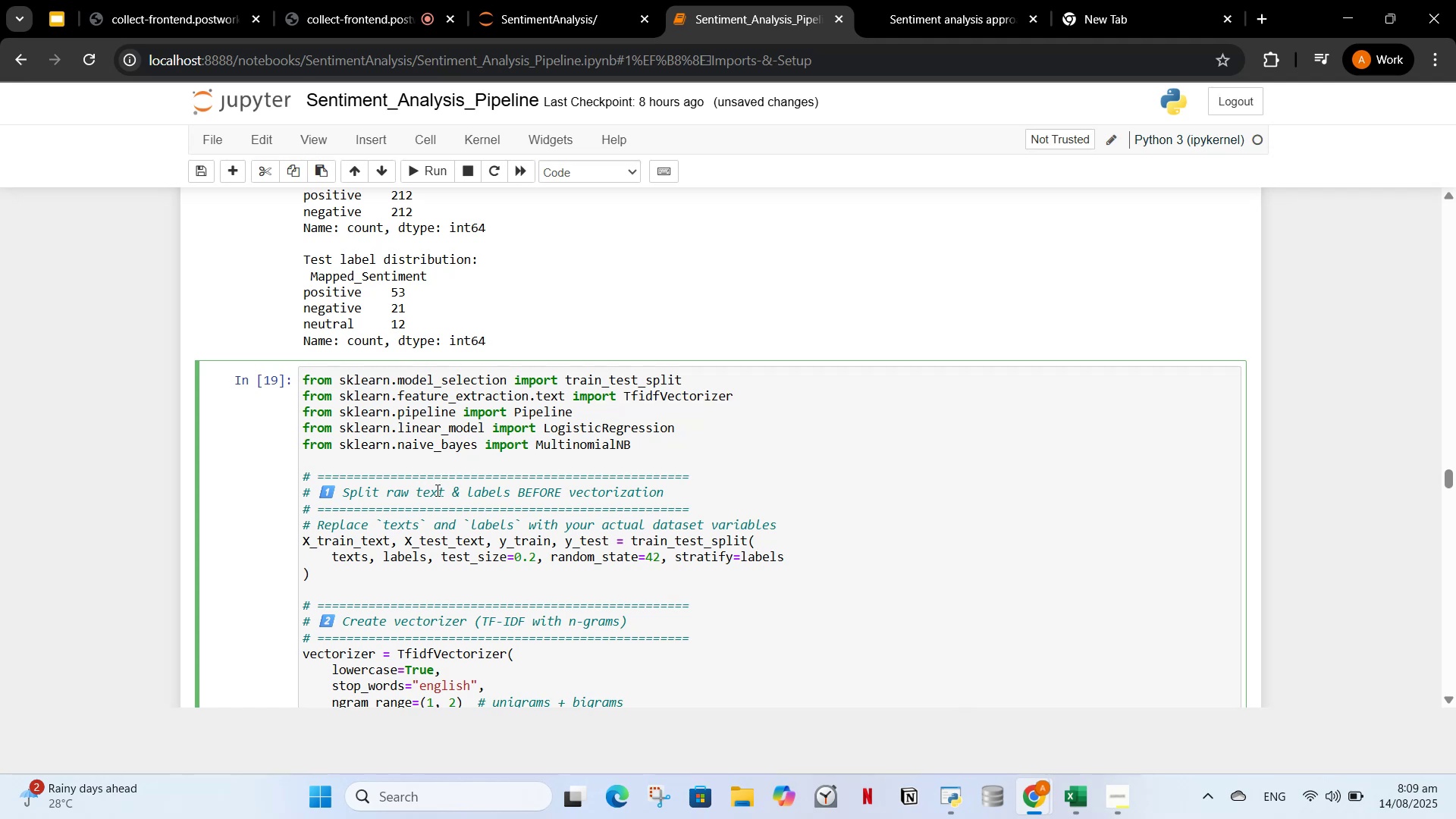 
scroll: coordinate [440, 531], scroll_direction: down, amount: 2.0
 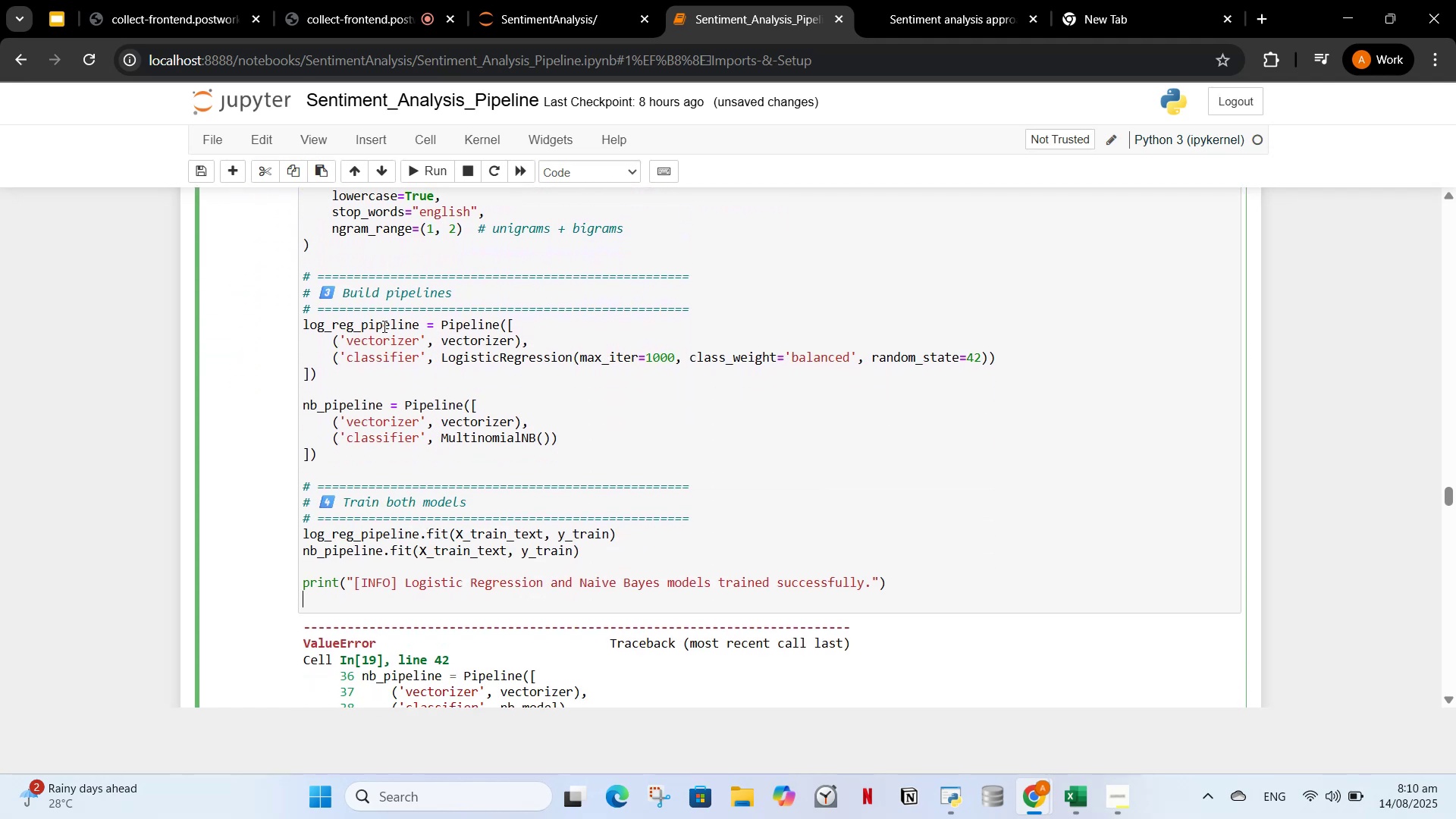 
left_click([422, 174])
 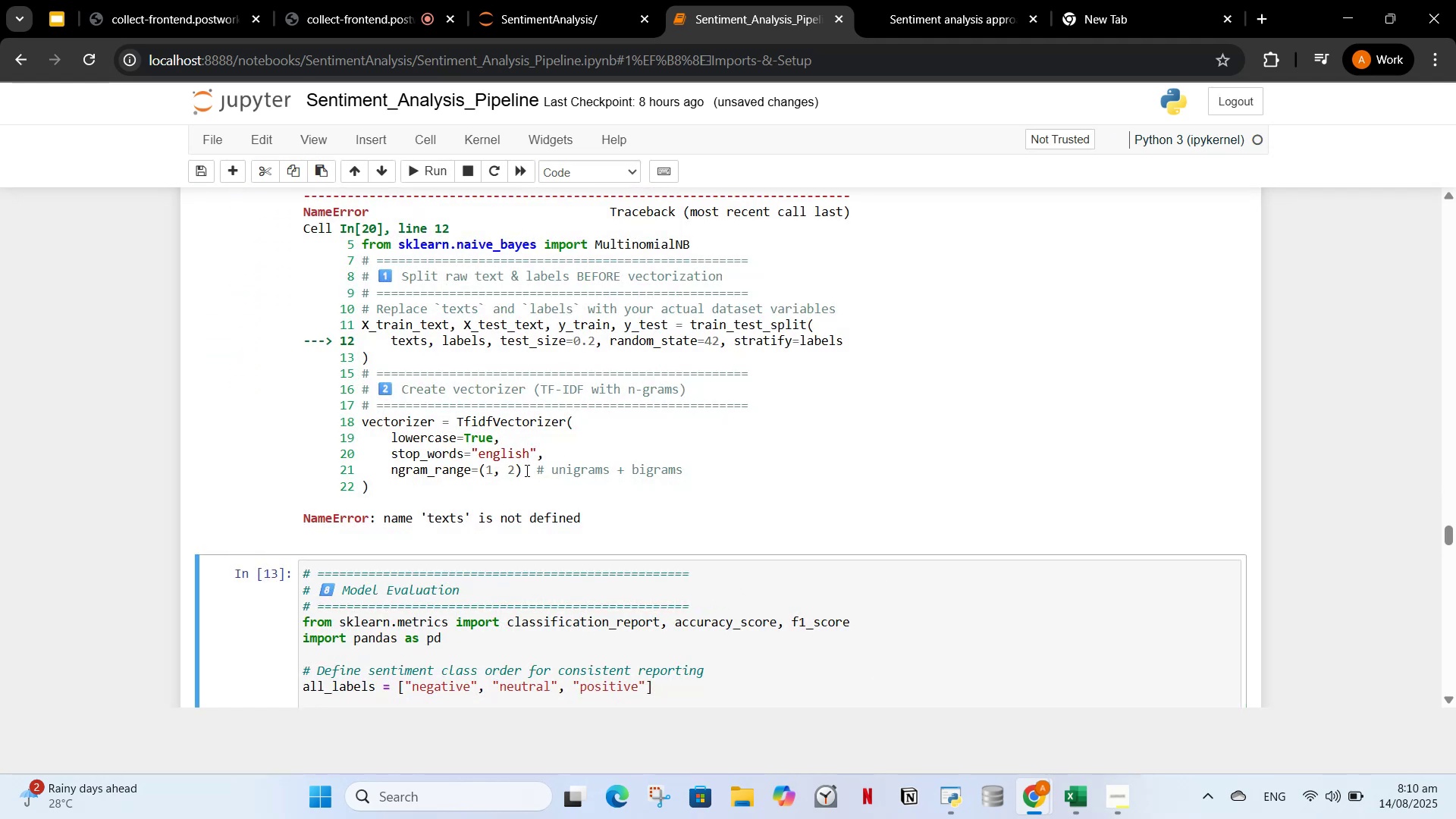 
scroll: coordinate [523, 478], scroll_direction: up, amount: 2.0
 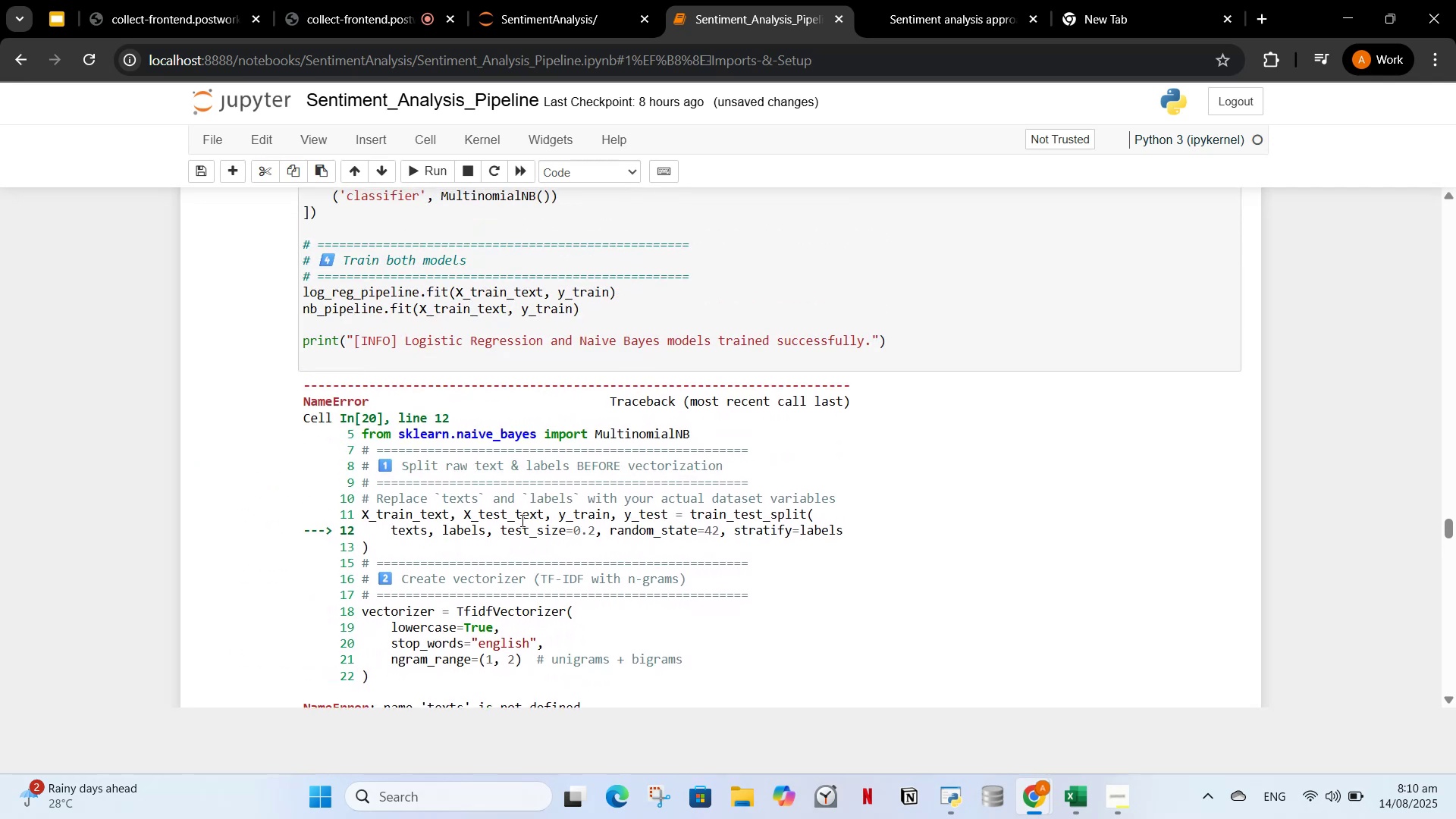 
scroll: coordinate [521, 520], scroll_direction: down, amount: 1.0
 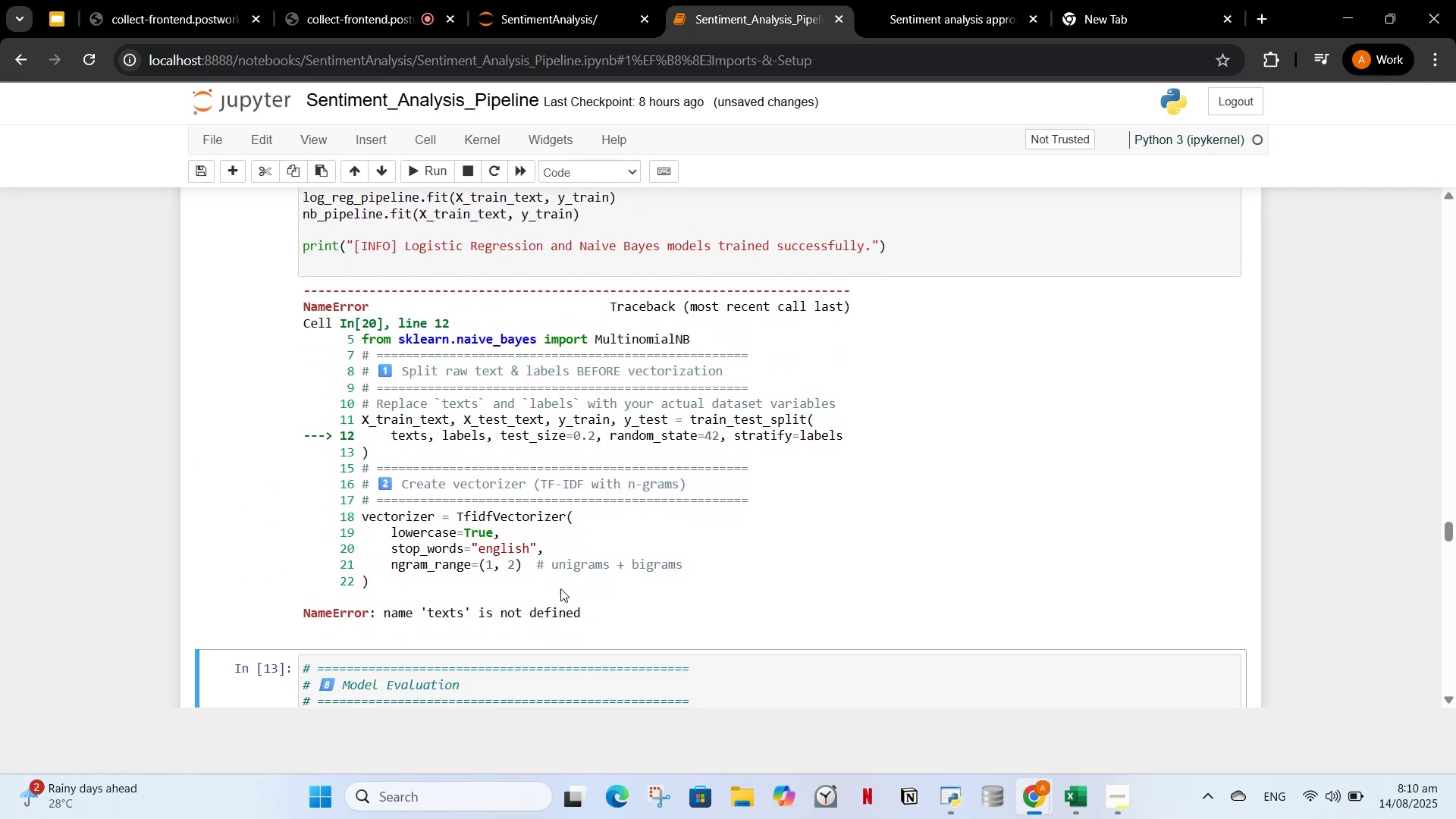 
left_click_drag(start_coordinate=[604, 610], to_coordinate=[218, 330])
 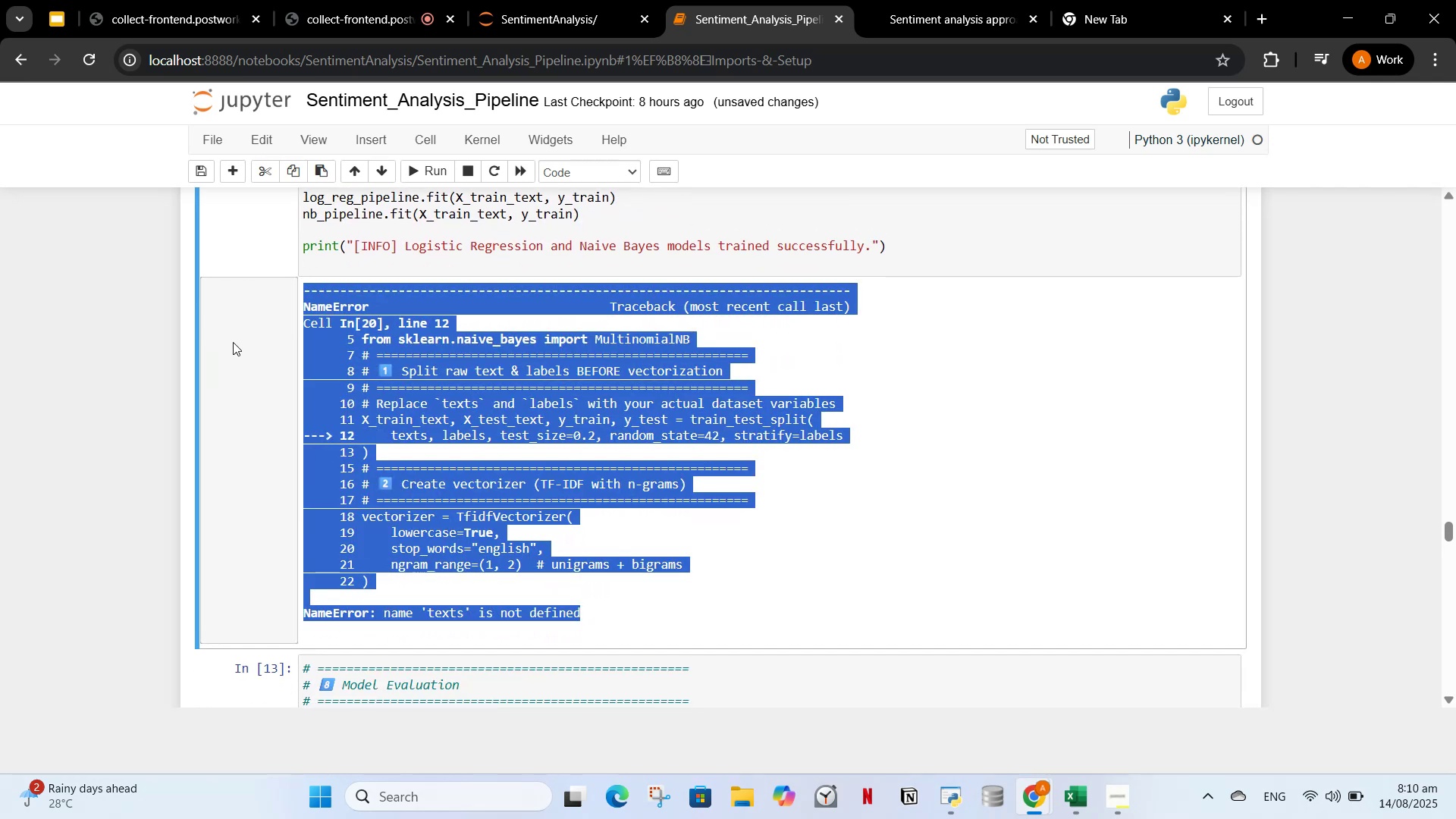 
key(Control+C)
 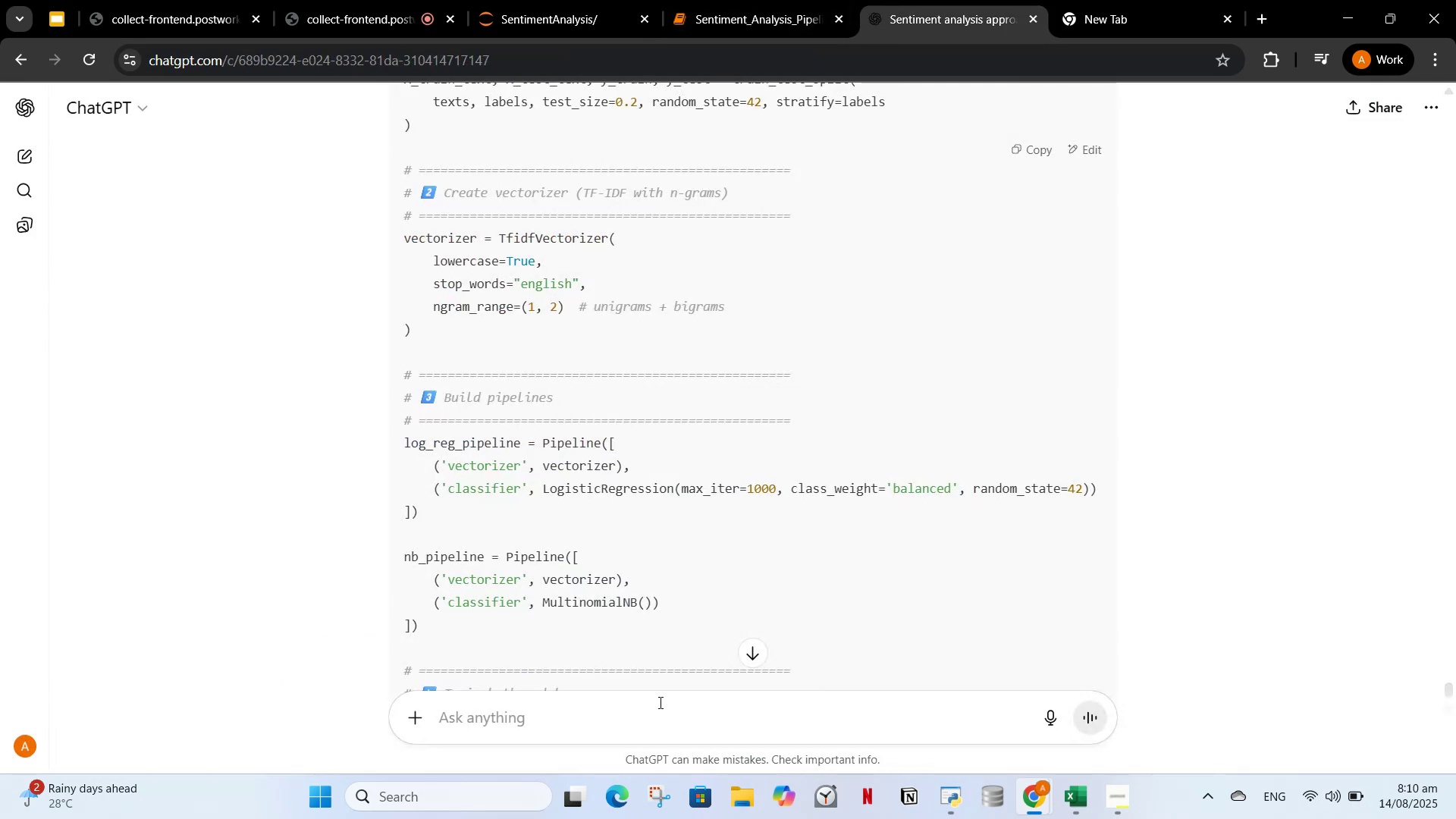 
key(Control+V)
 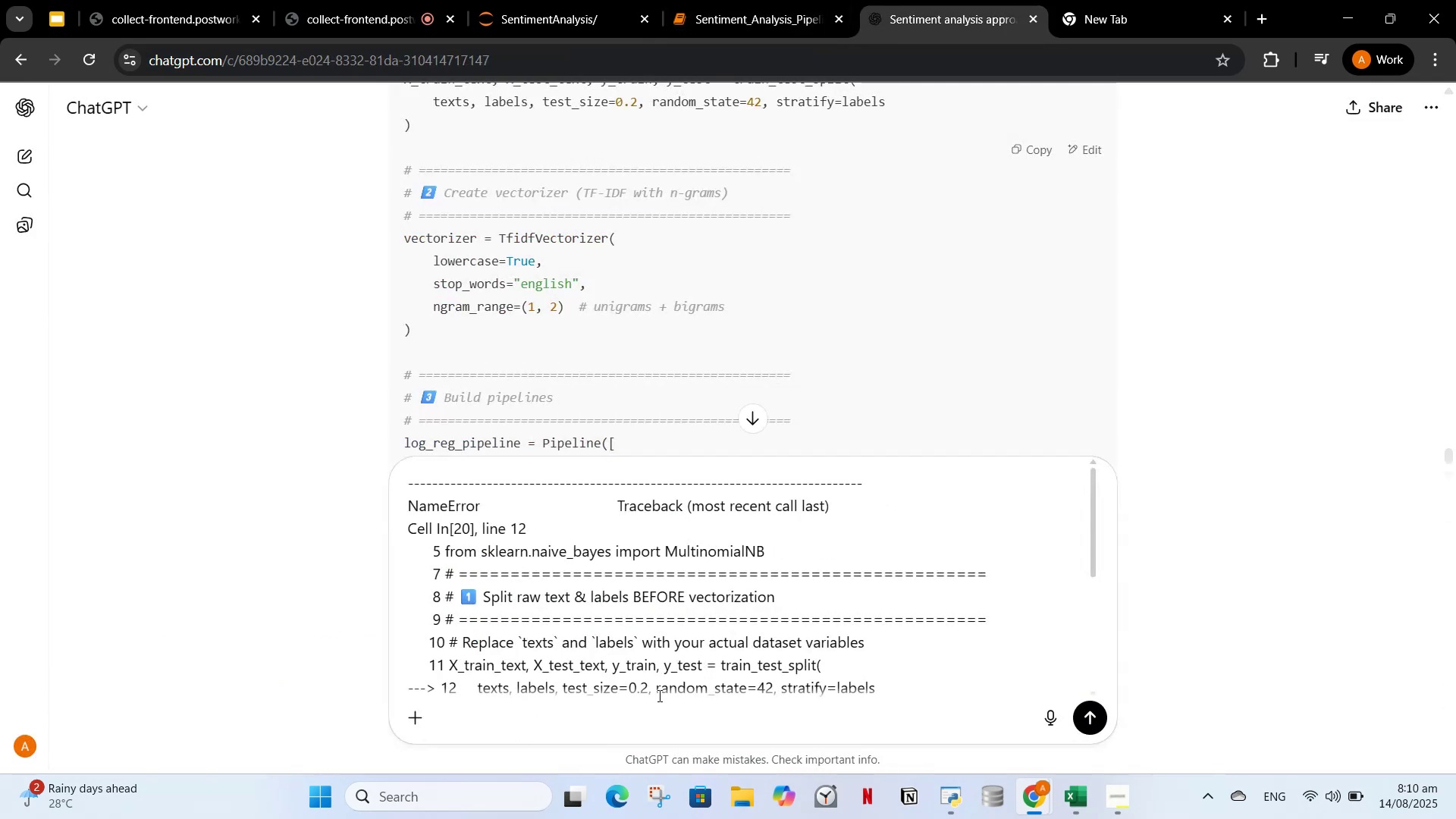 
key(Enter)
 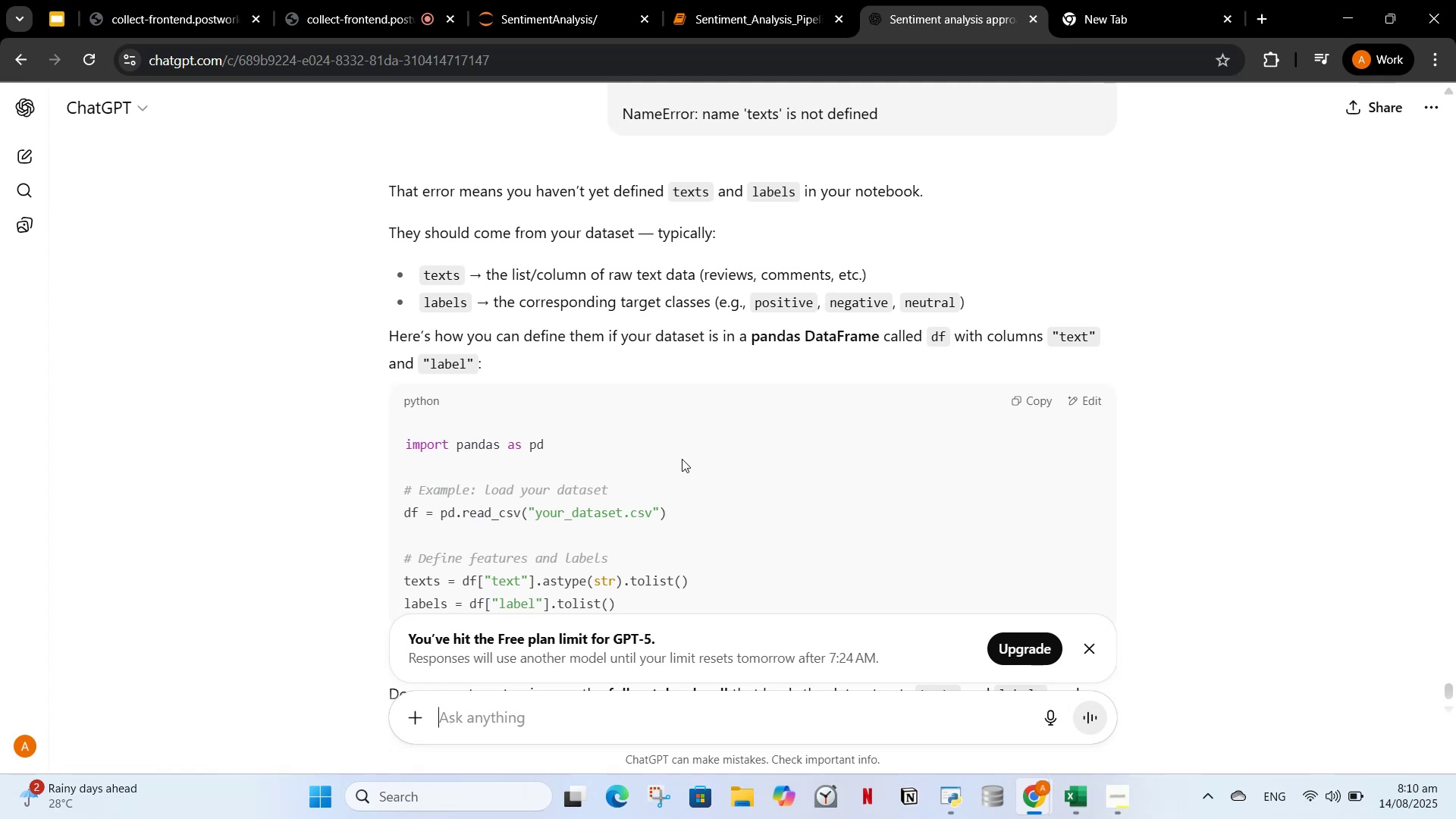 
wait(19.99)
 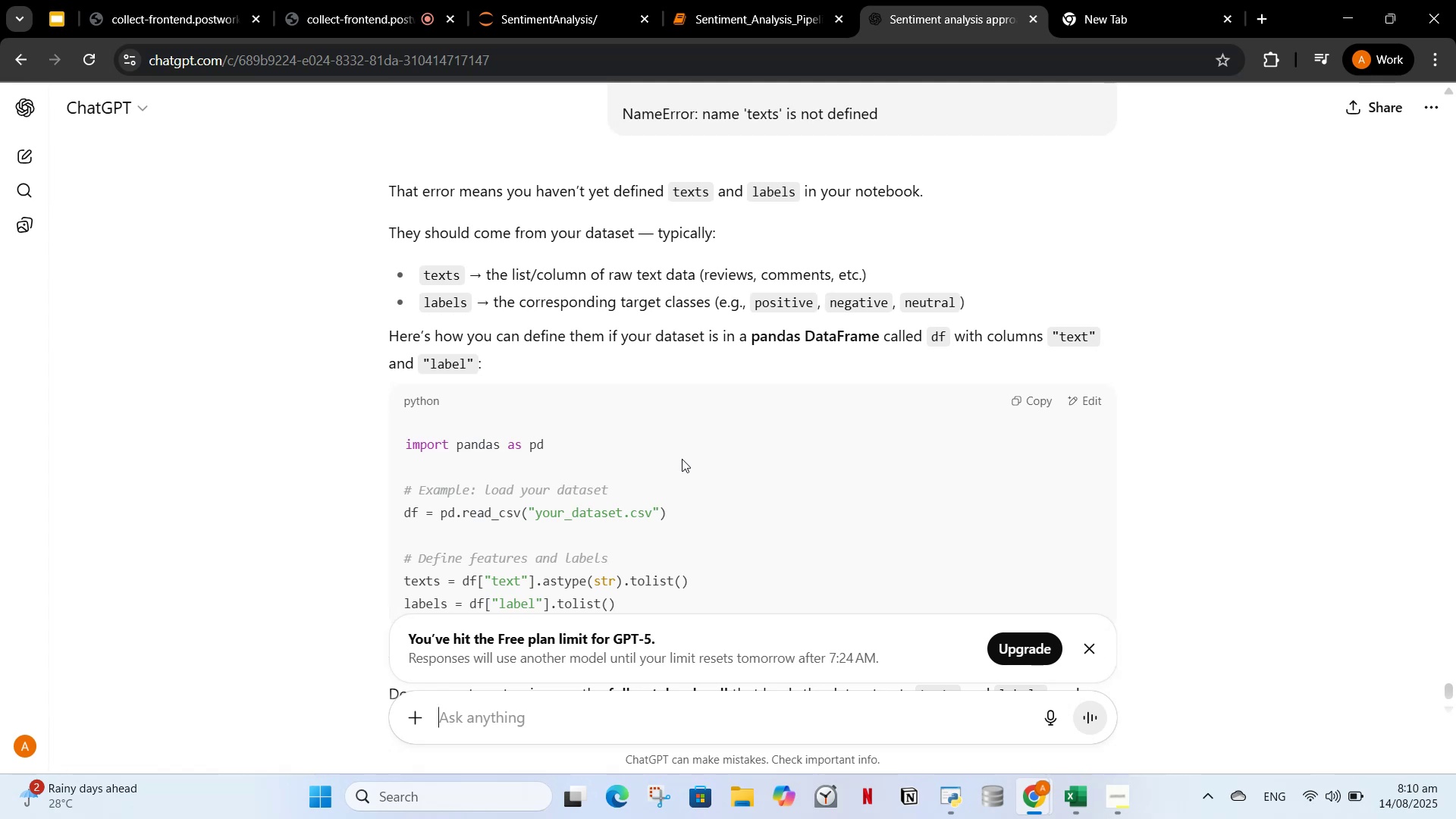 
scroll: coordinate [814, 438], scroll_direction: down, amount: 4.0
 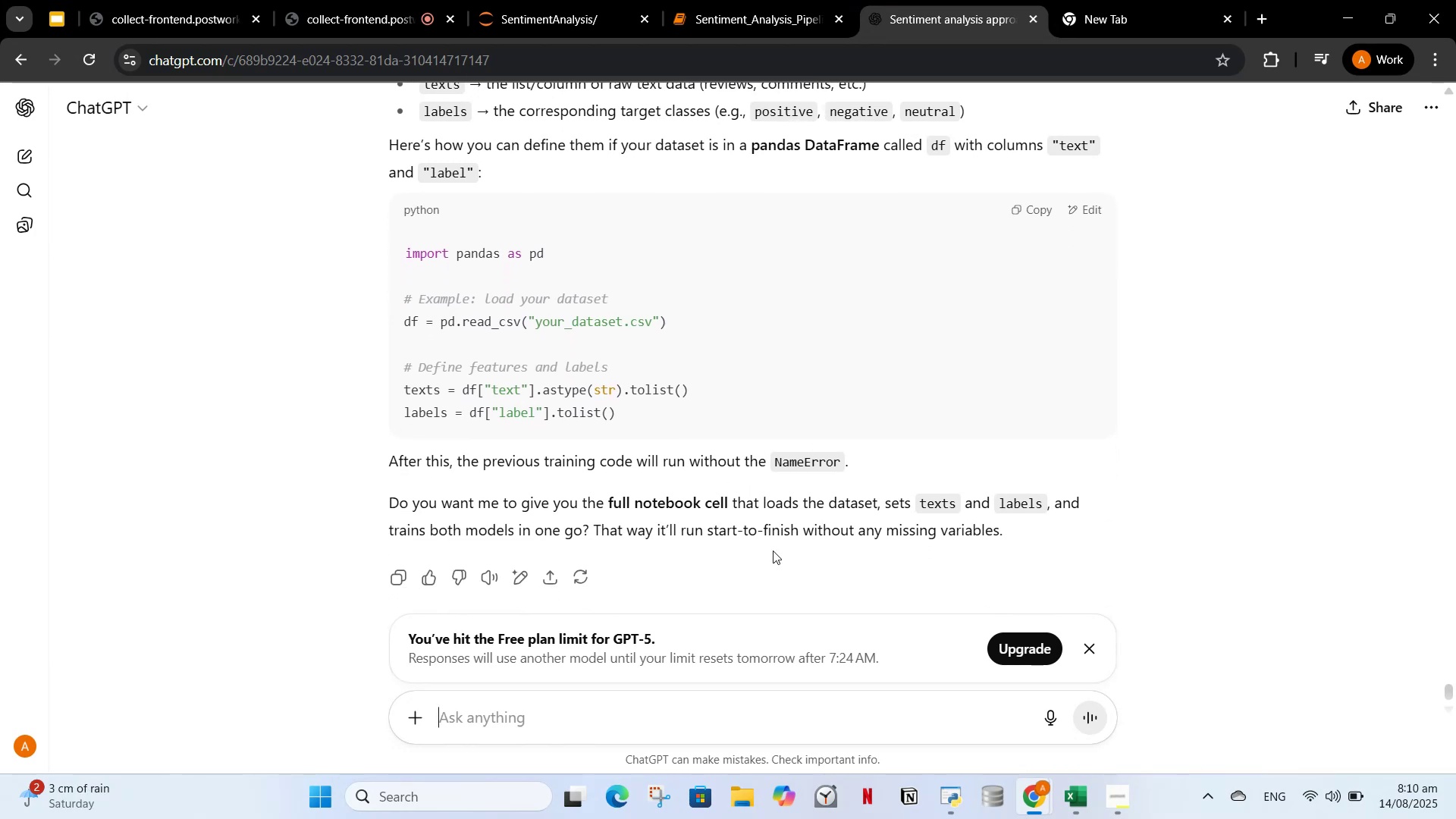 
wait(9.08)
 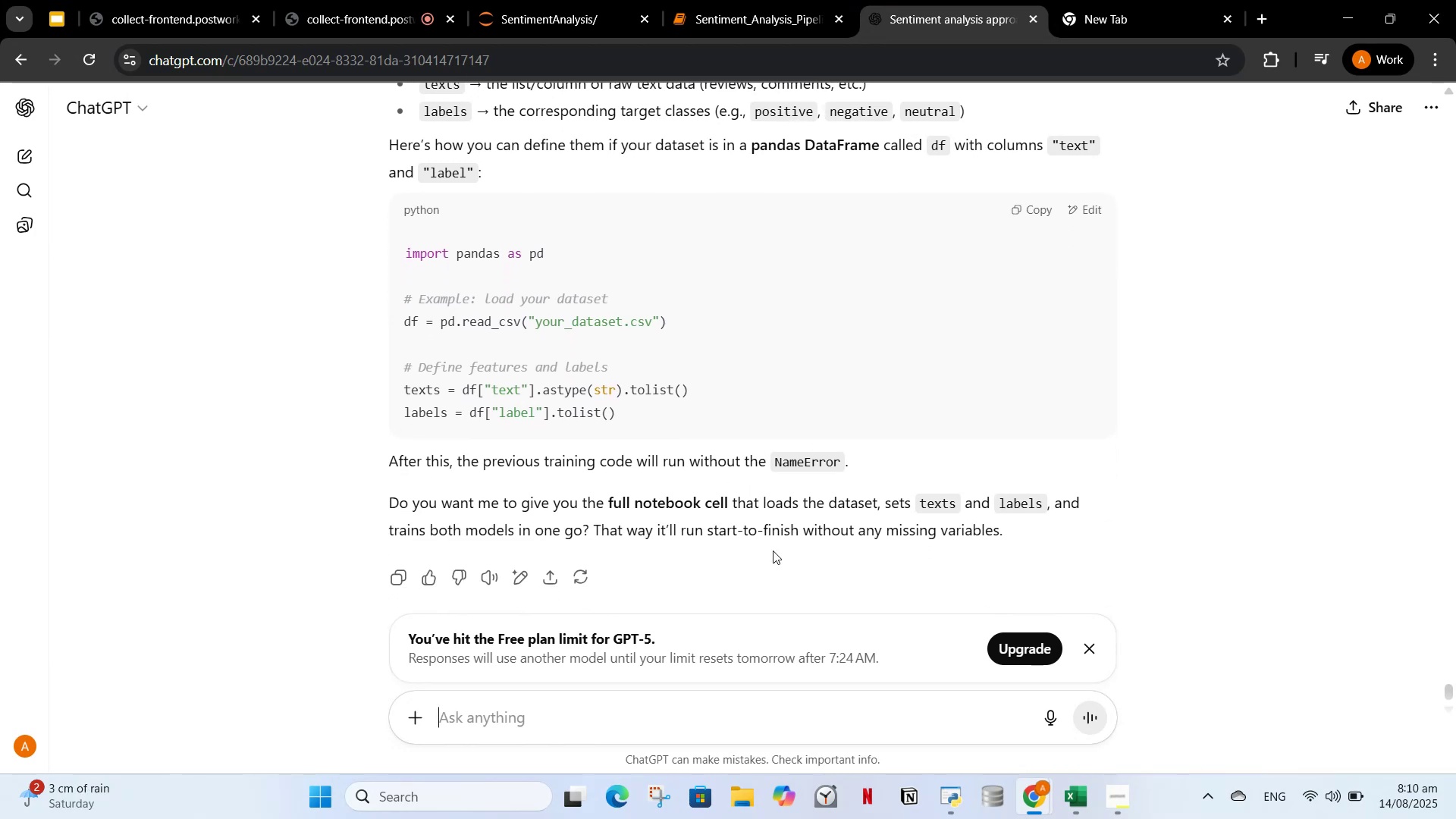 
type(dqd)
 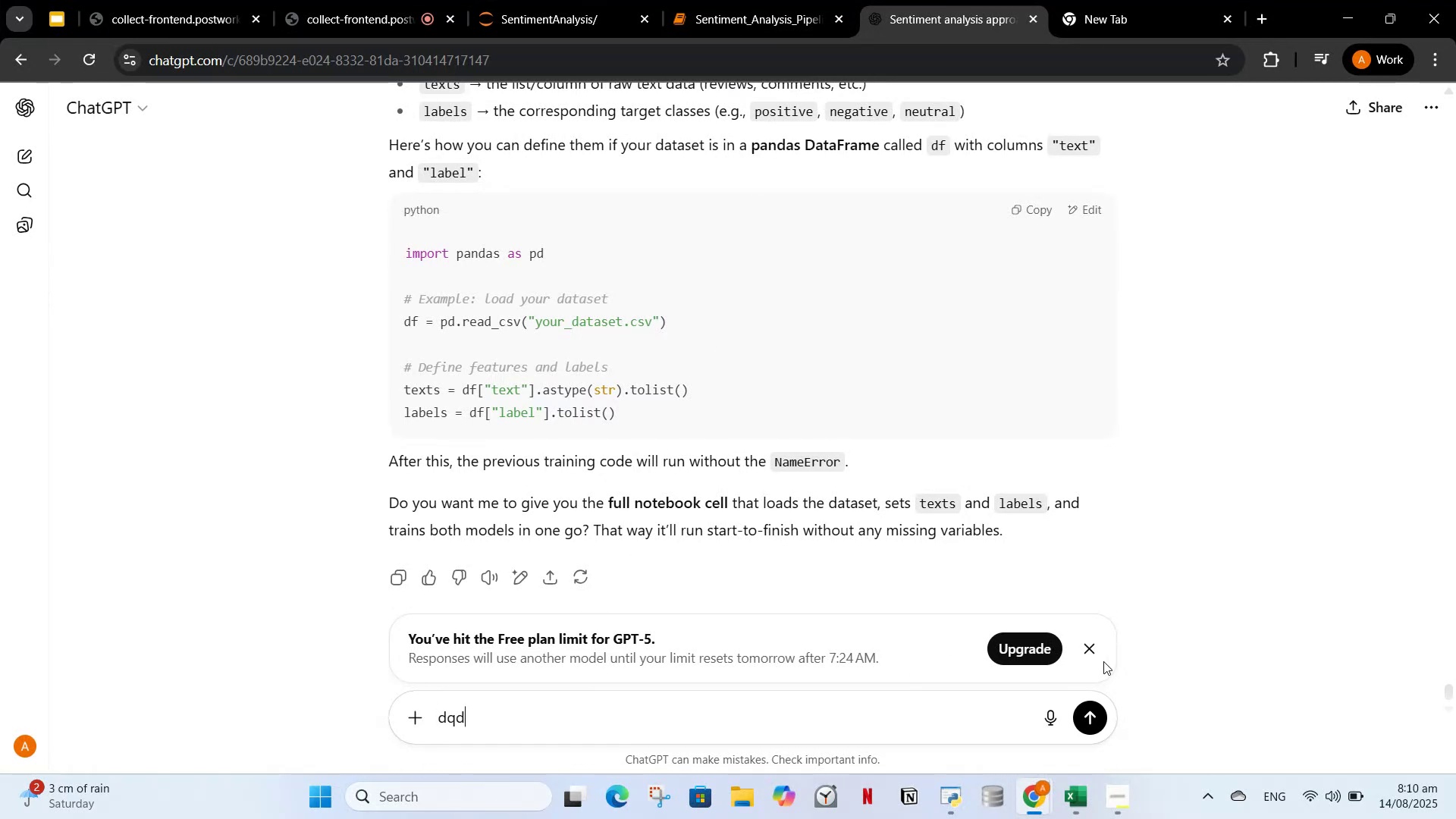 
left_click([1091, 651])
 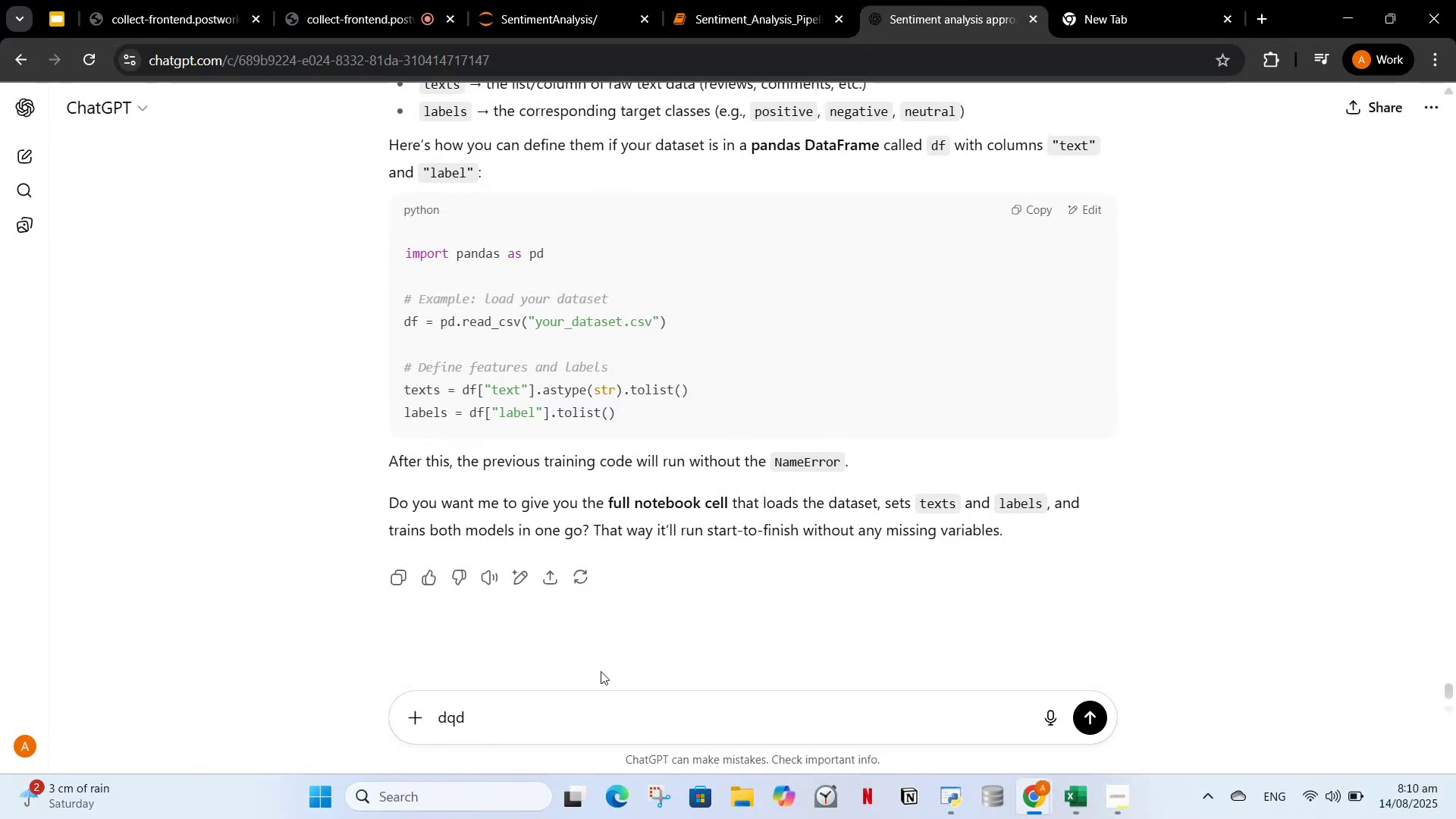 
scroll: coordinate [814, 403], scroll_direction: up, amount: 5.0
 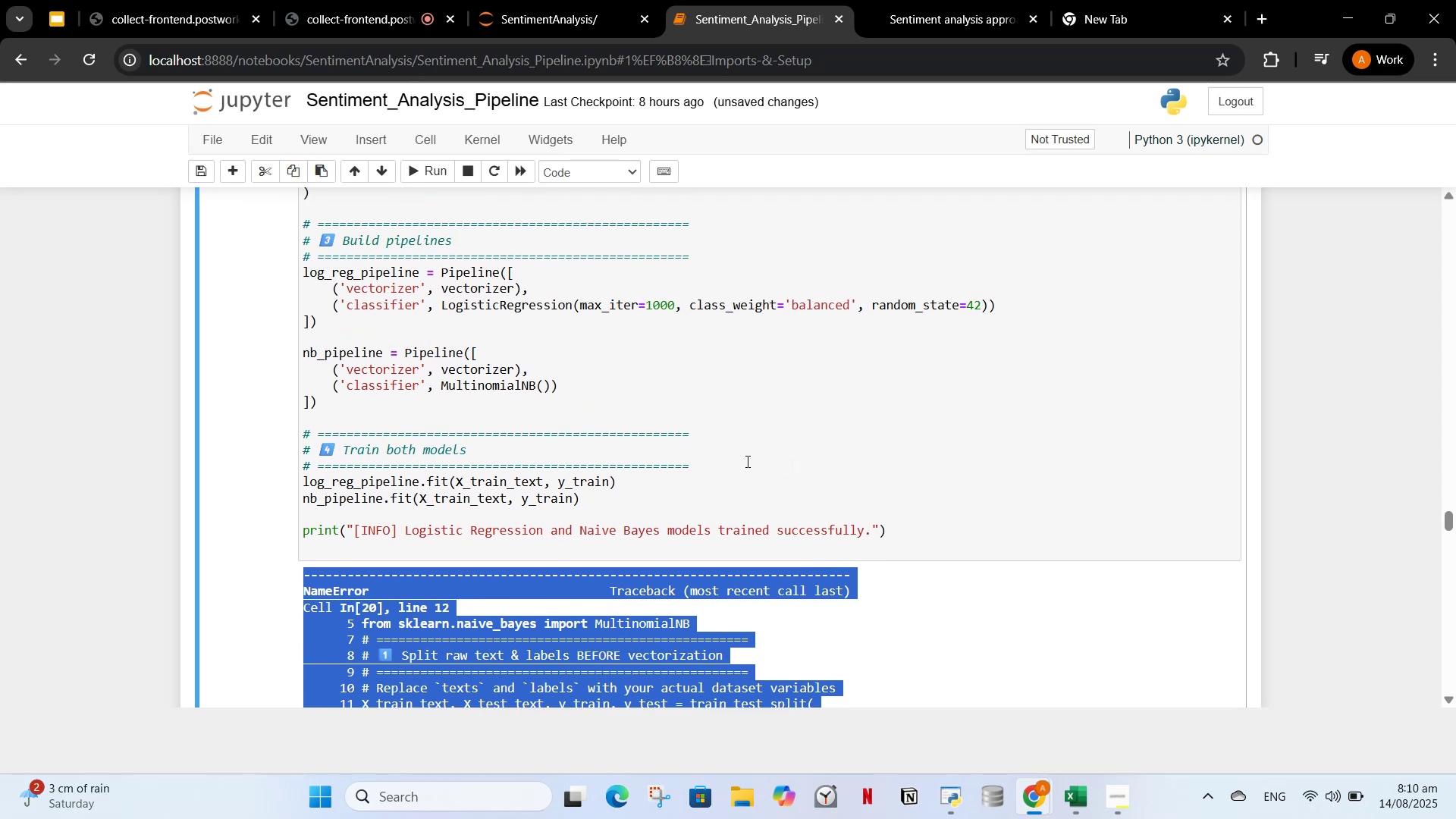 
left_click([743, 456])
 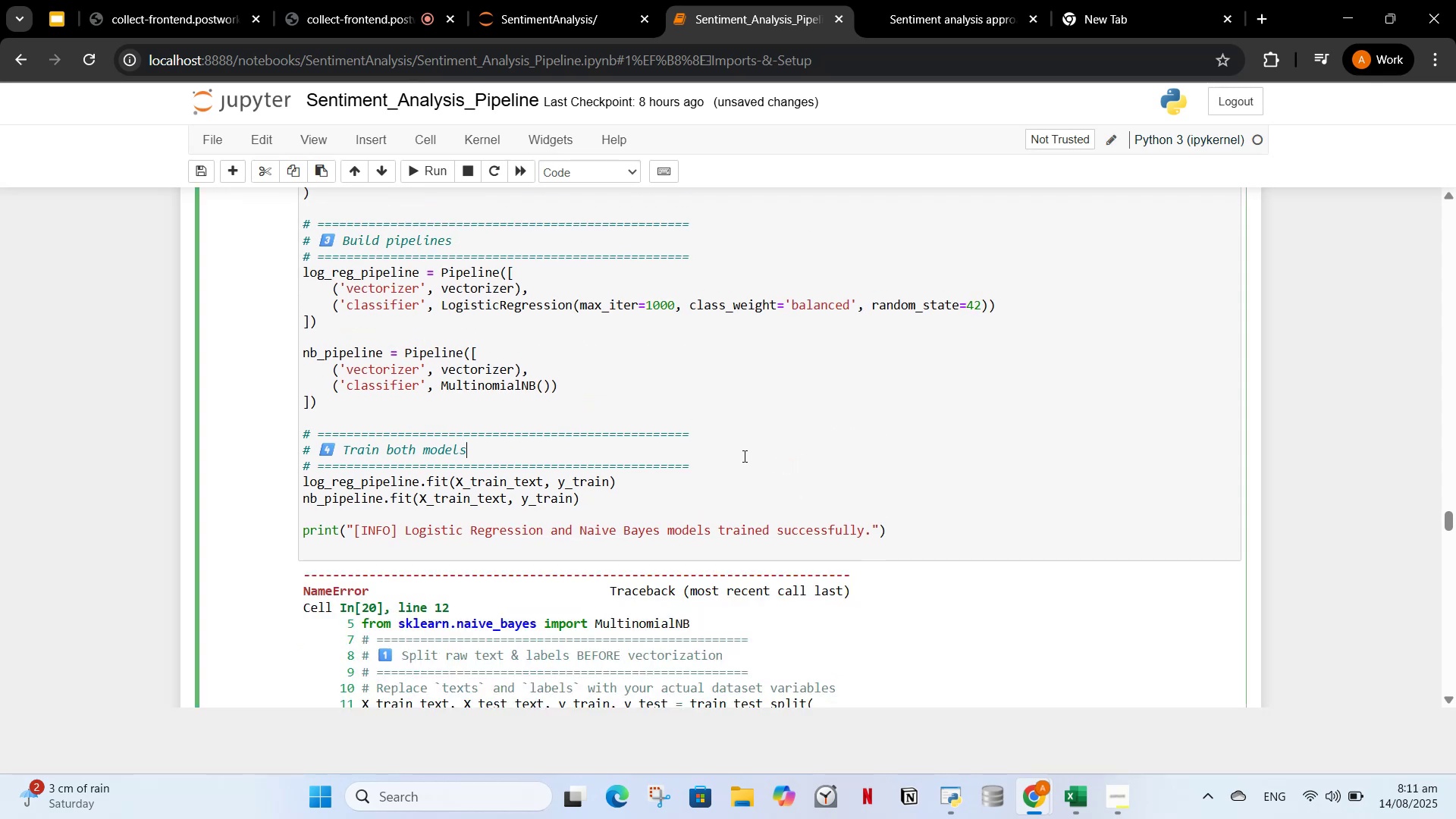 
key(Control+Z)
 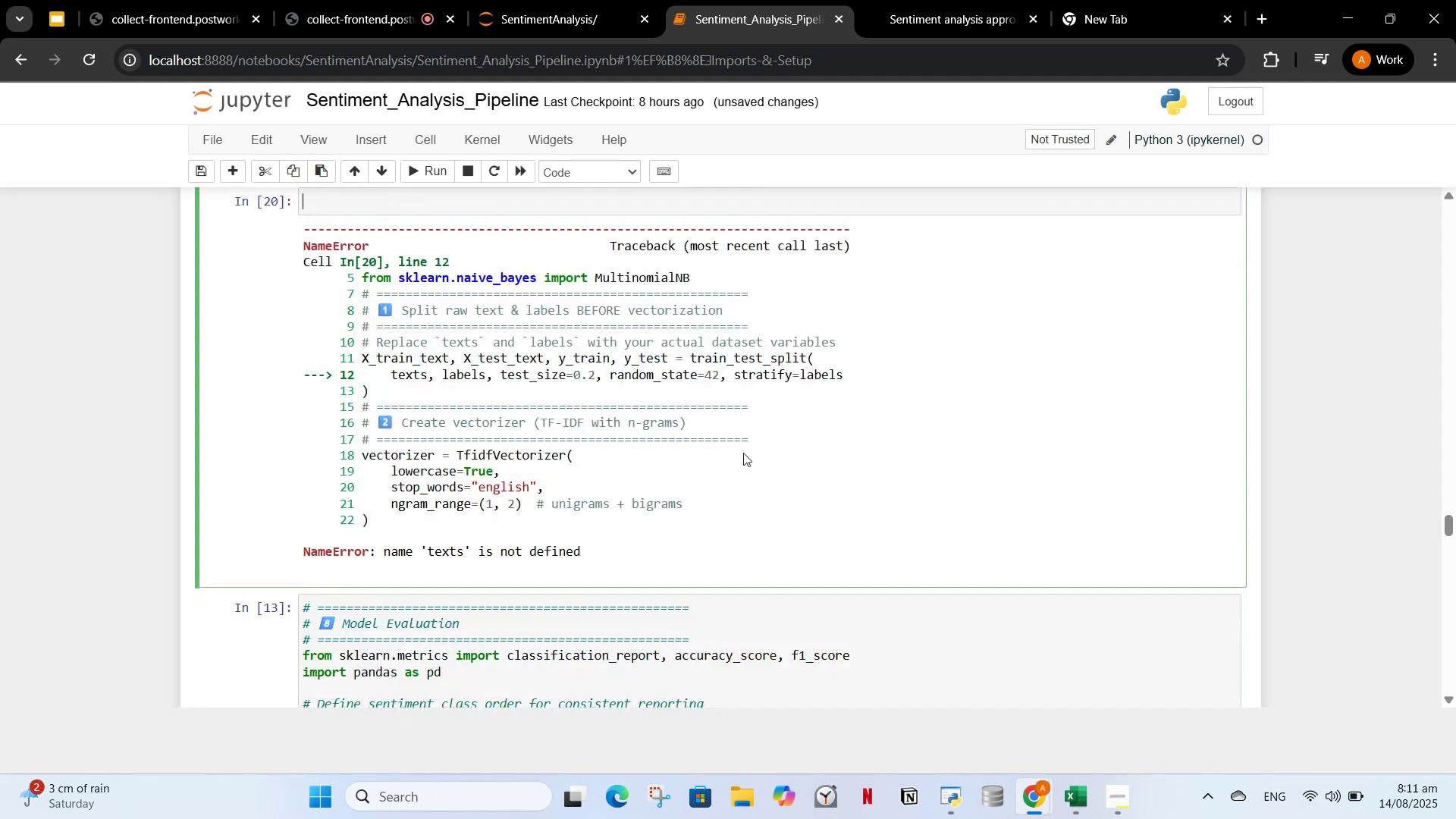 
key(Control+Z)
 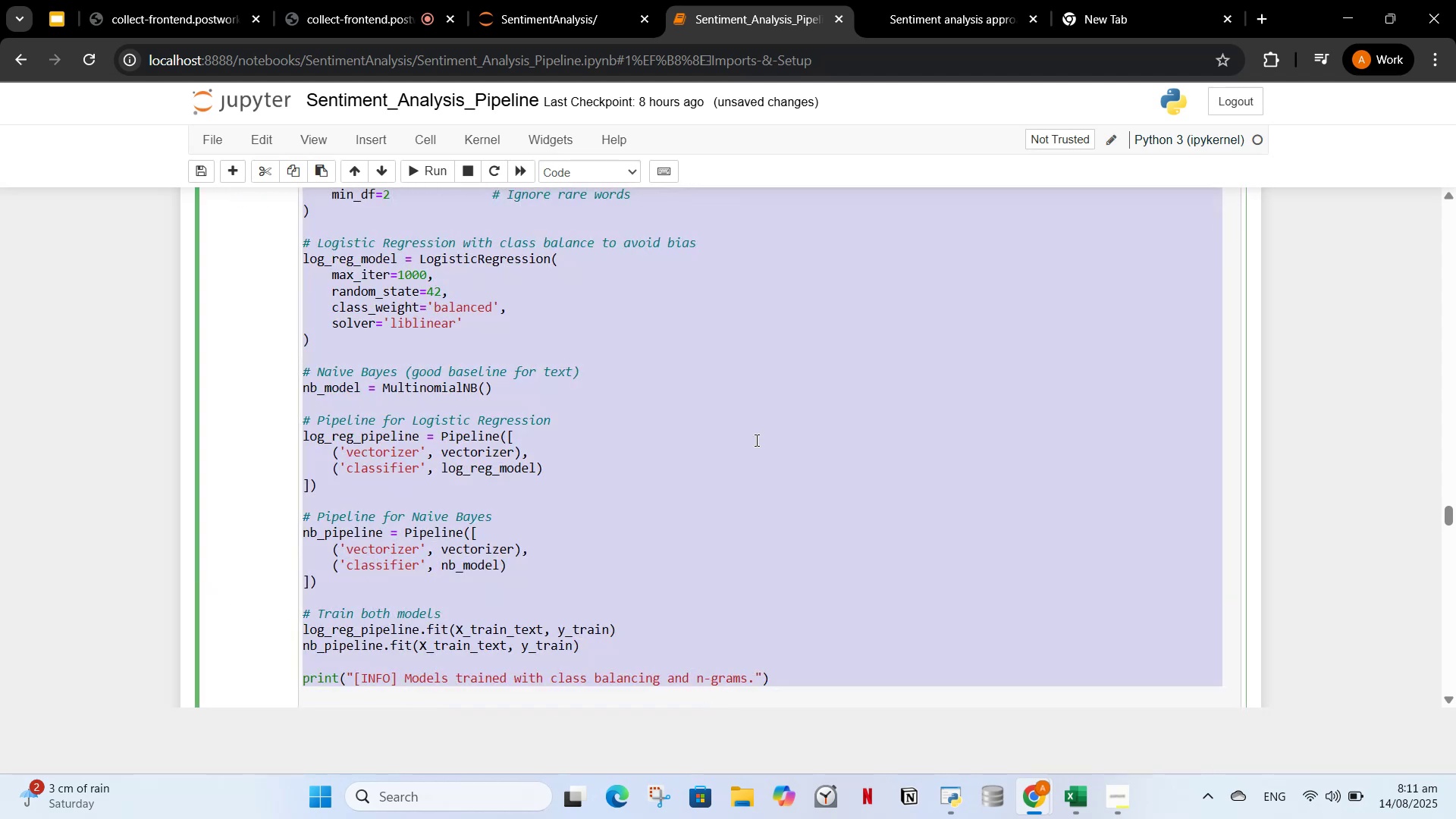 
scroll: coordinate [720, 460], scroll_direction: up, amount: 4.0
 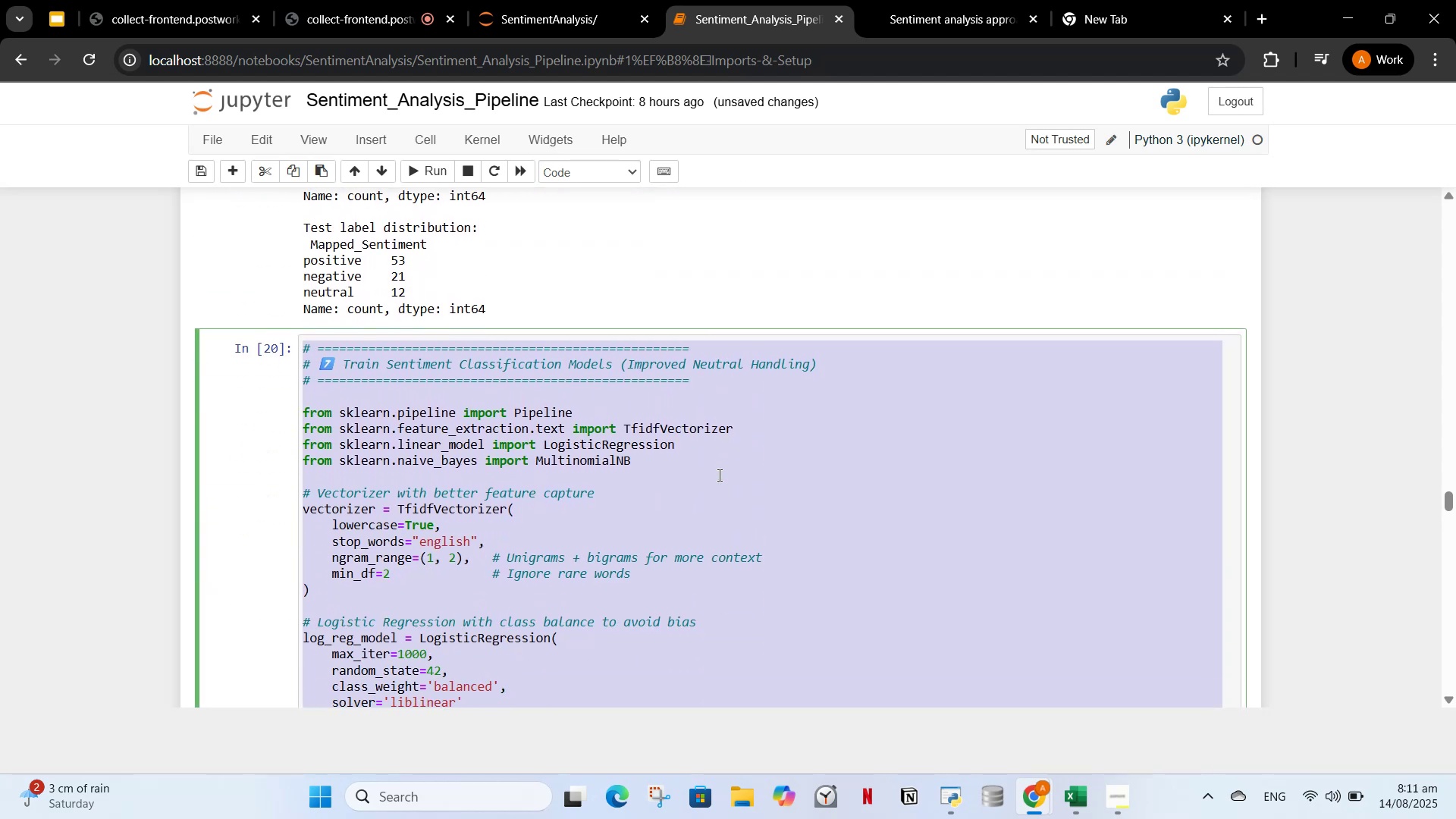 
scroll: coordinate [716, 475], scroll_direction: down, amount: 1.0
 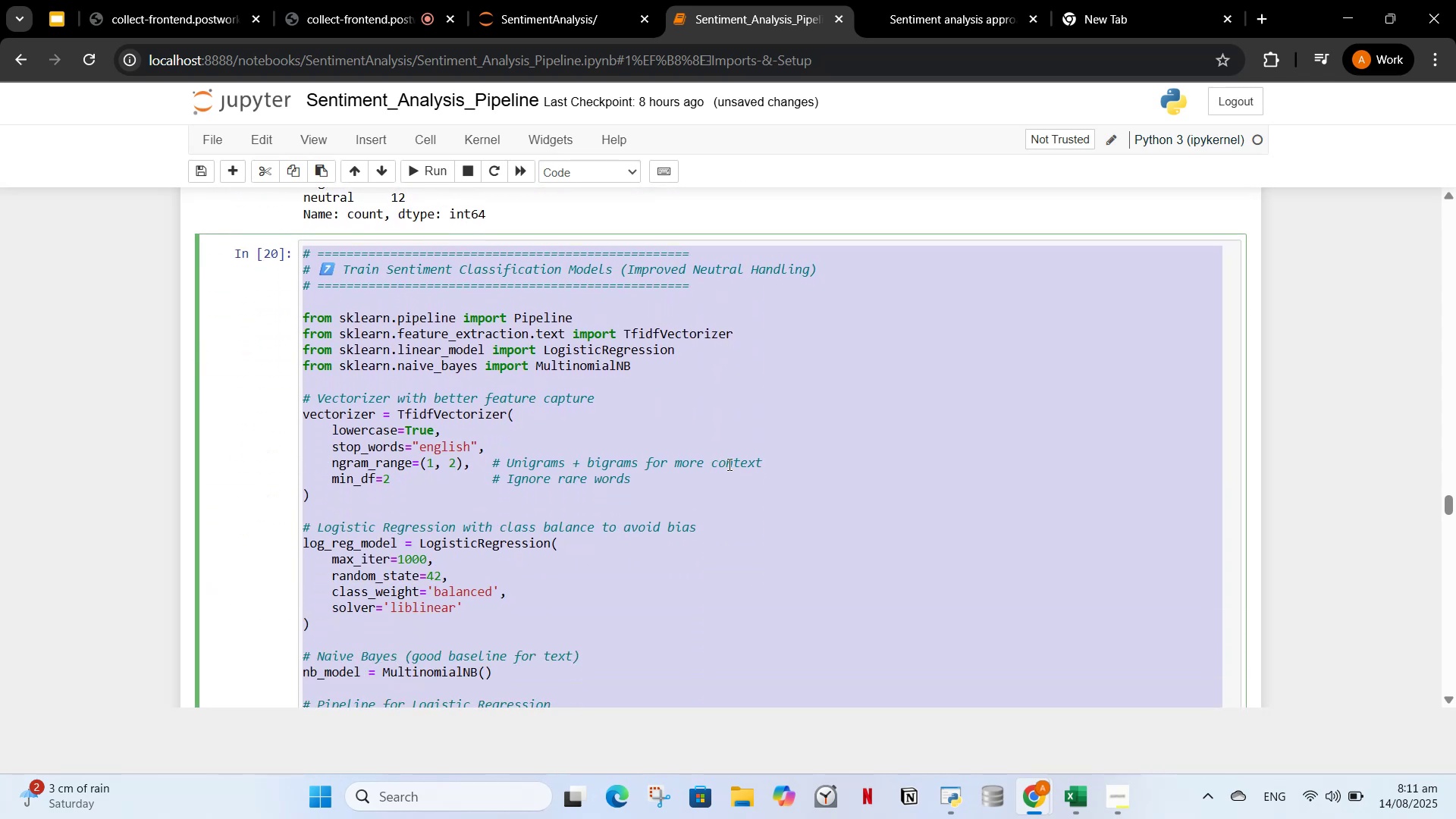 
key(Control+Z)
 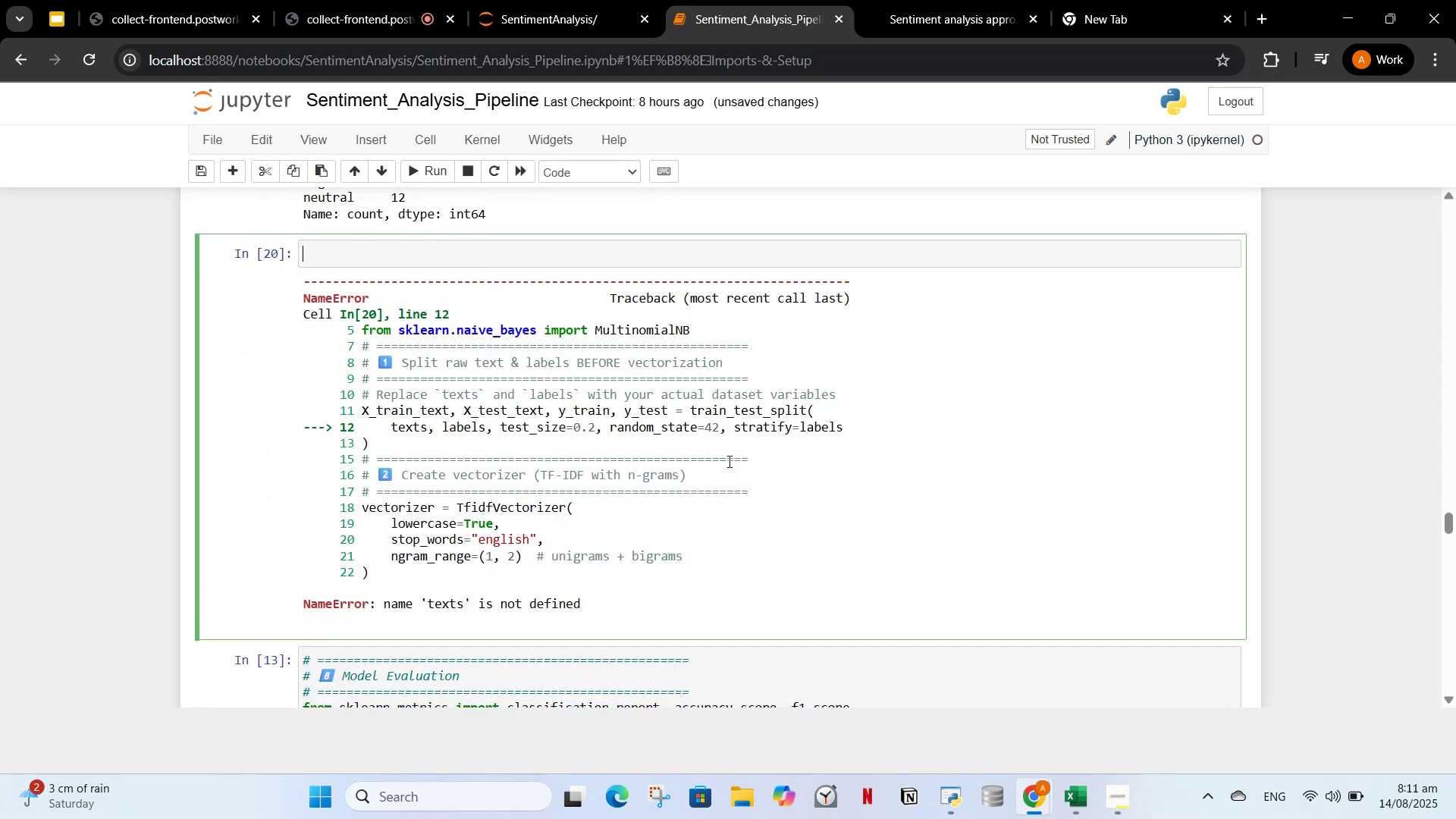 
key(Control+Z)
 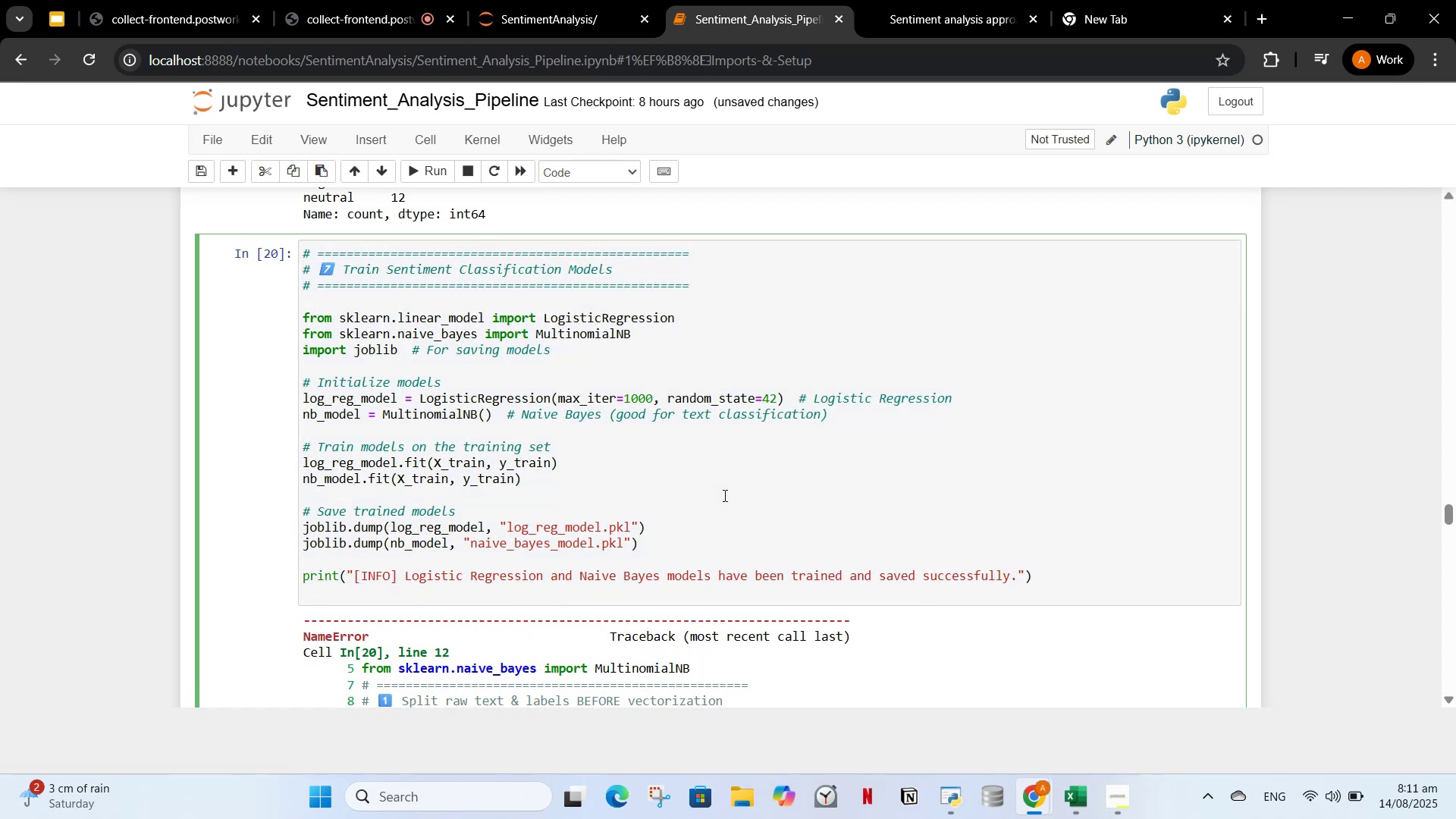 
left_click([583, 424])
 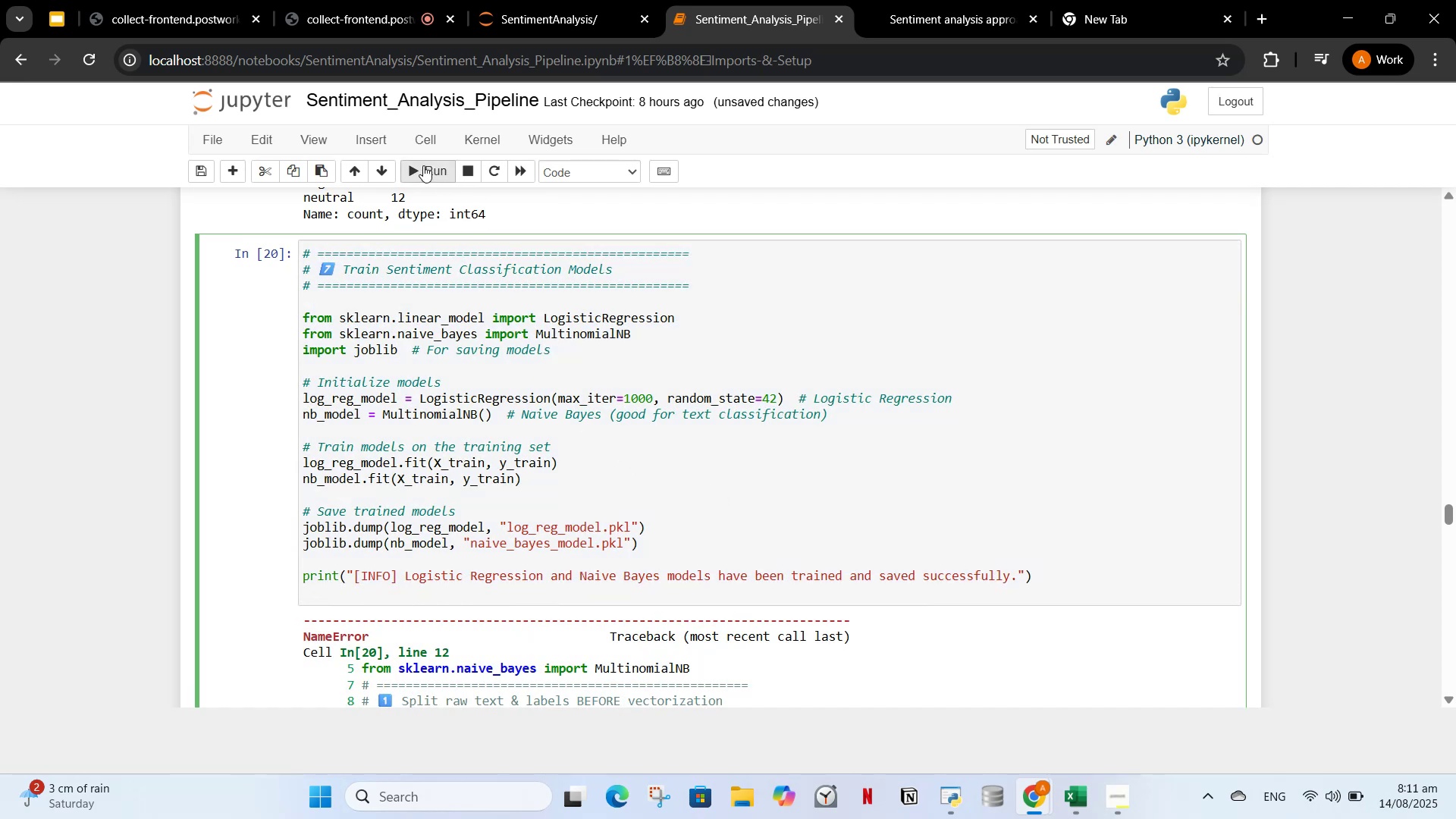 
left_click([423, 165])
 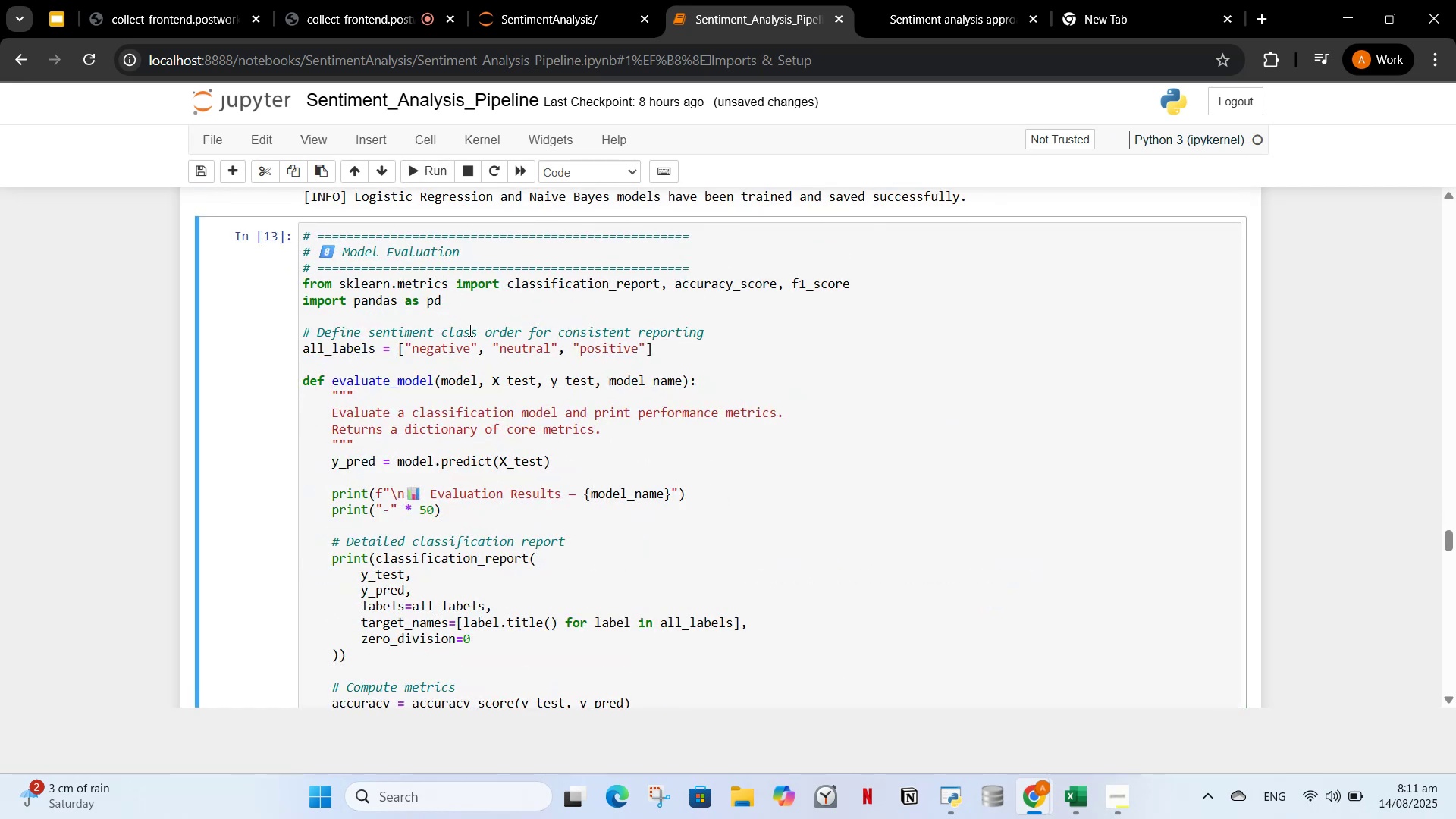 
scroll: coordinate [485, 319], scroll_direction: up, amount: 3.0
 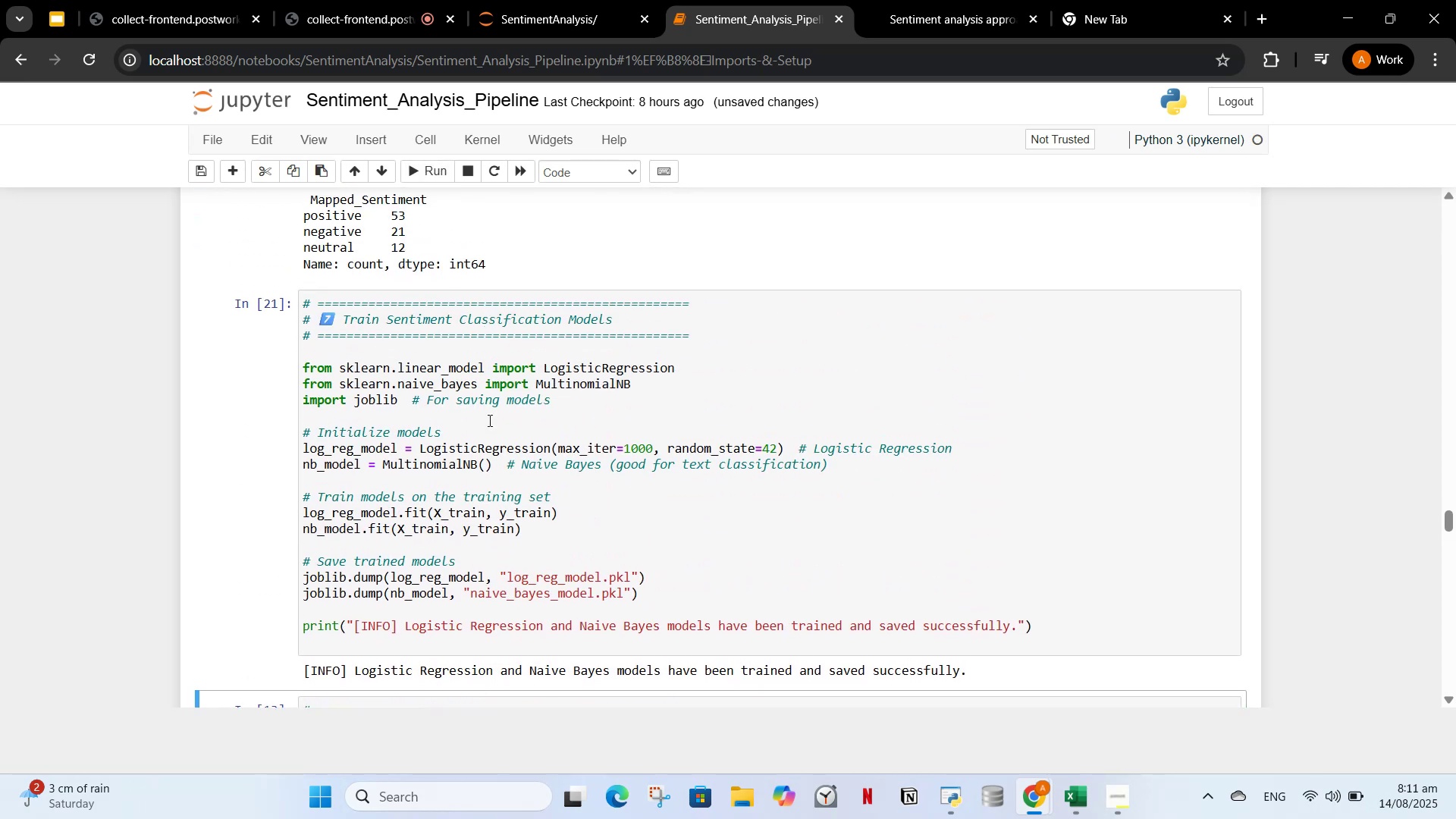 
left_click([488, 426])
 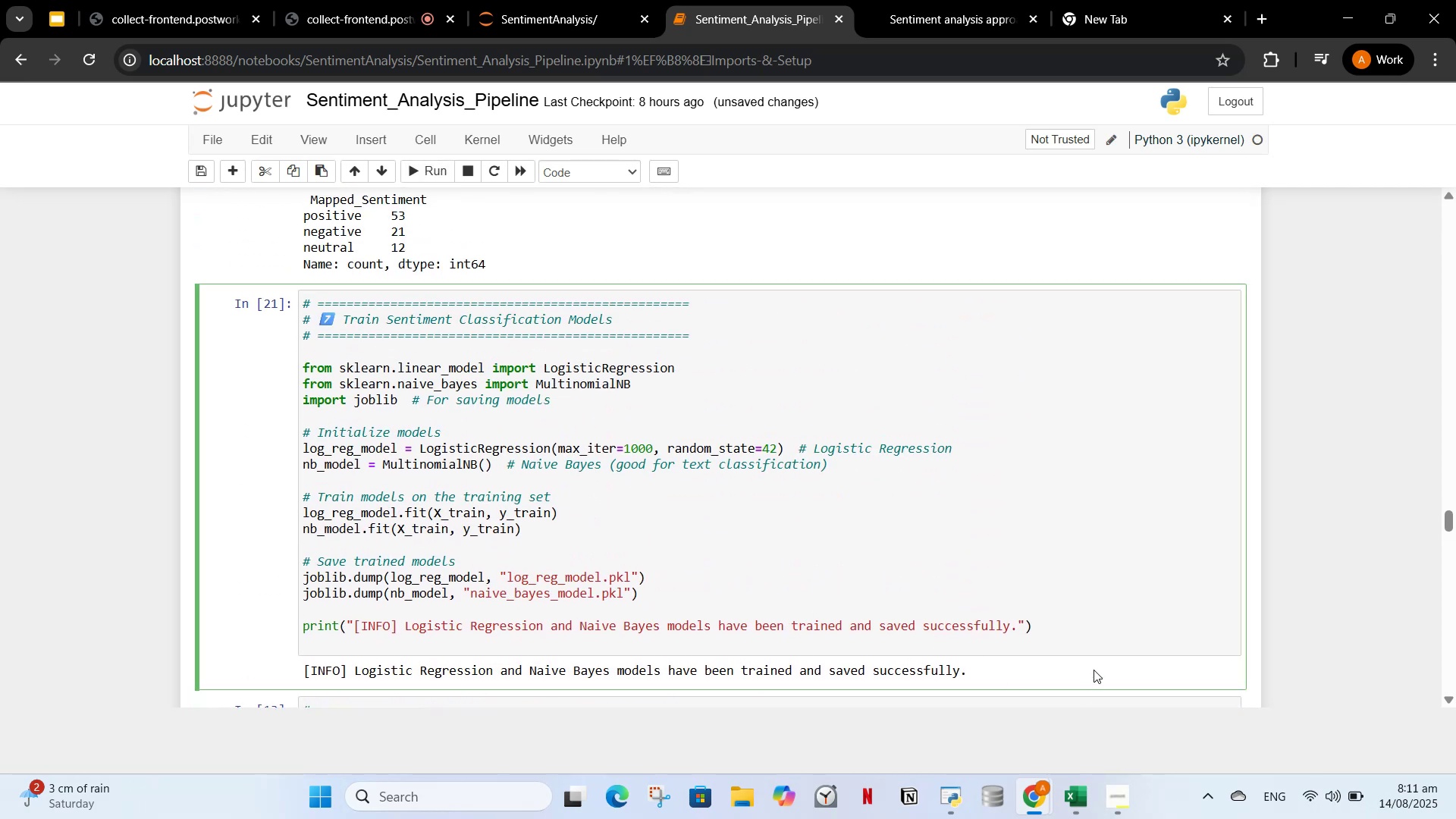 
left_click_drag(start_coordinate=[1065, 630], to_coordinate=[292, 306])
 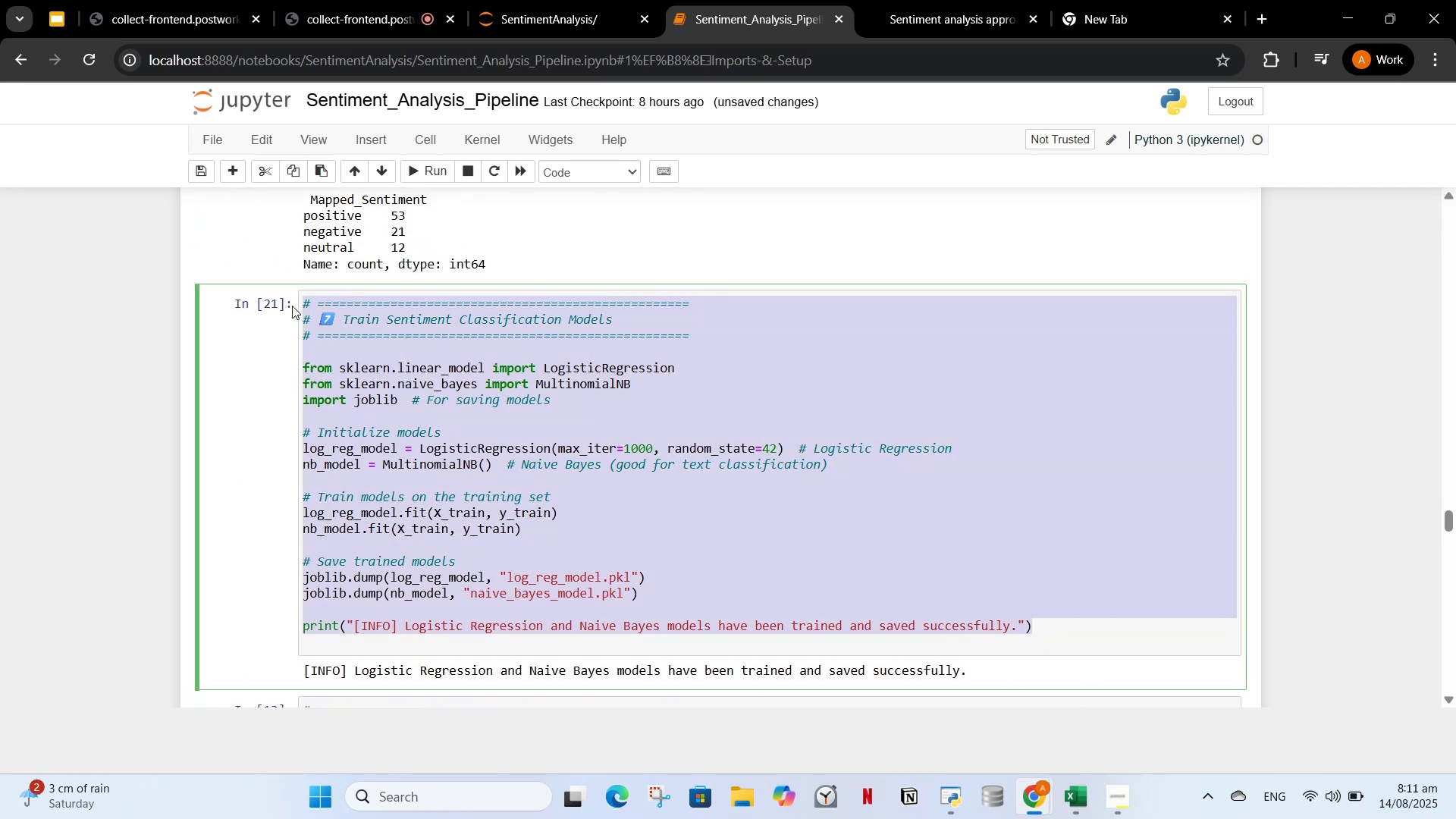 
key(Control+C)
 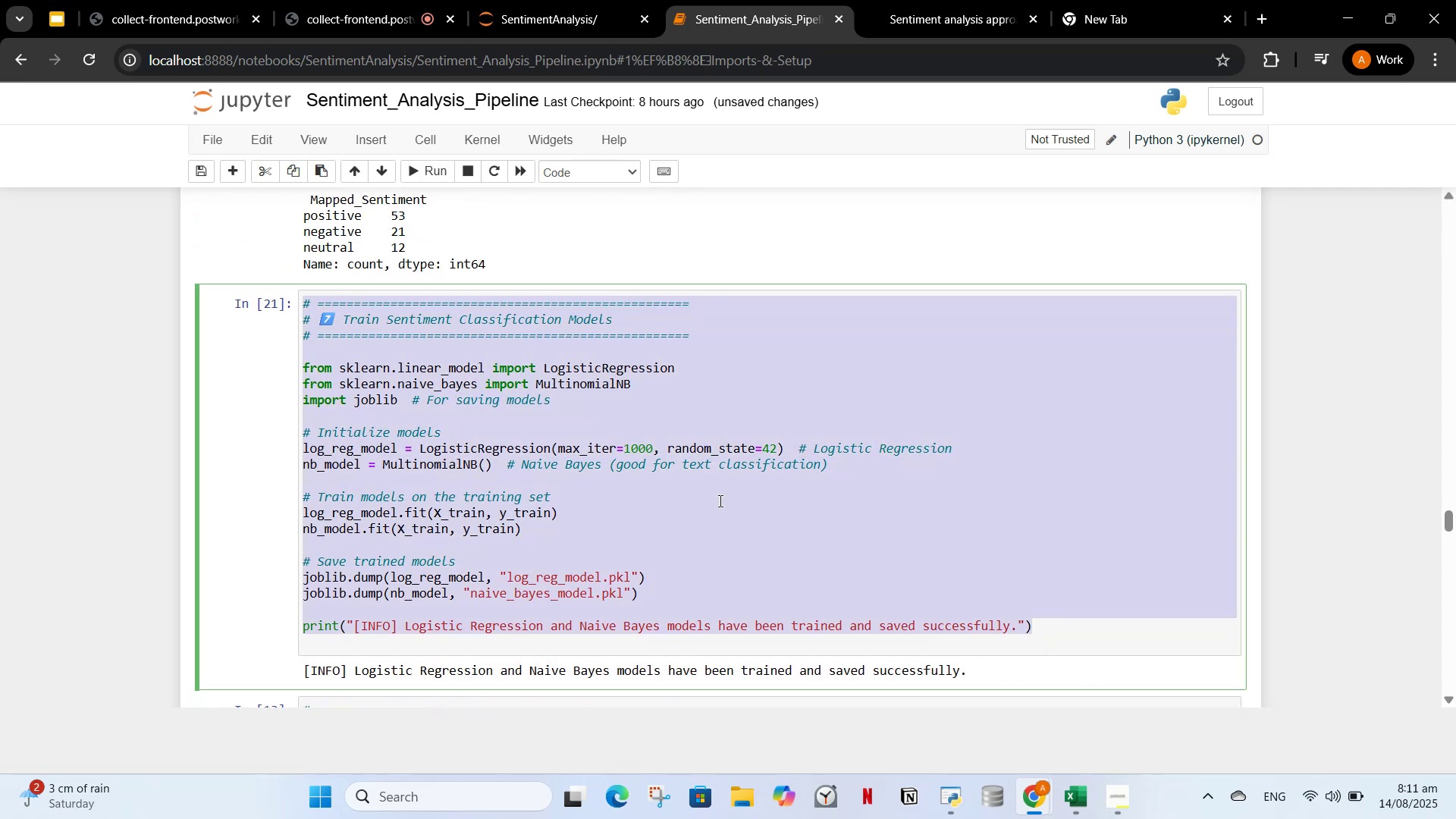 
key(Control+ControlLeft)
 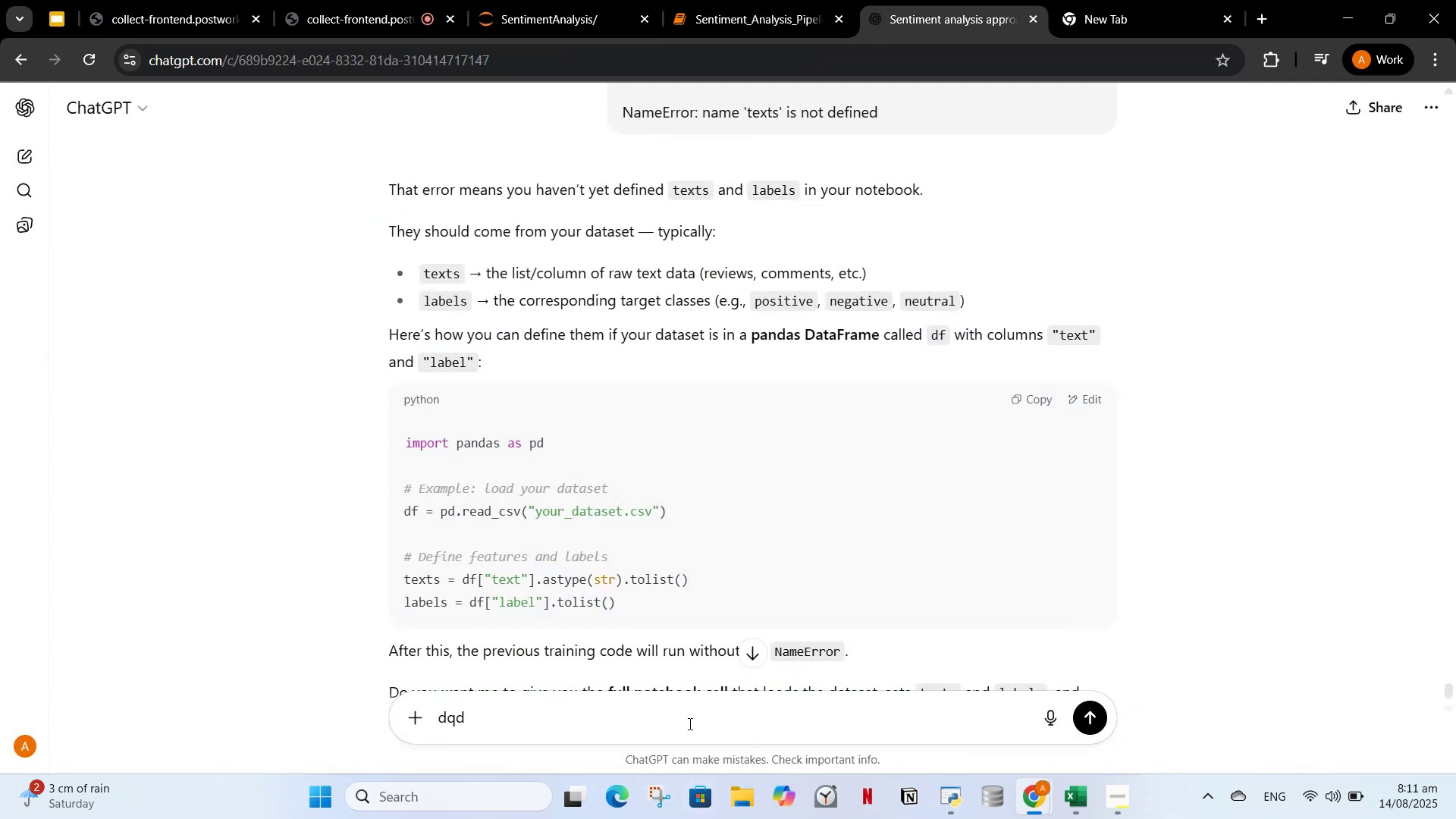 
double_click([677, 712])
 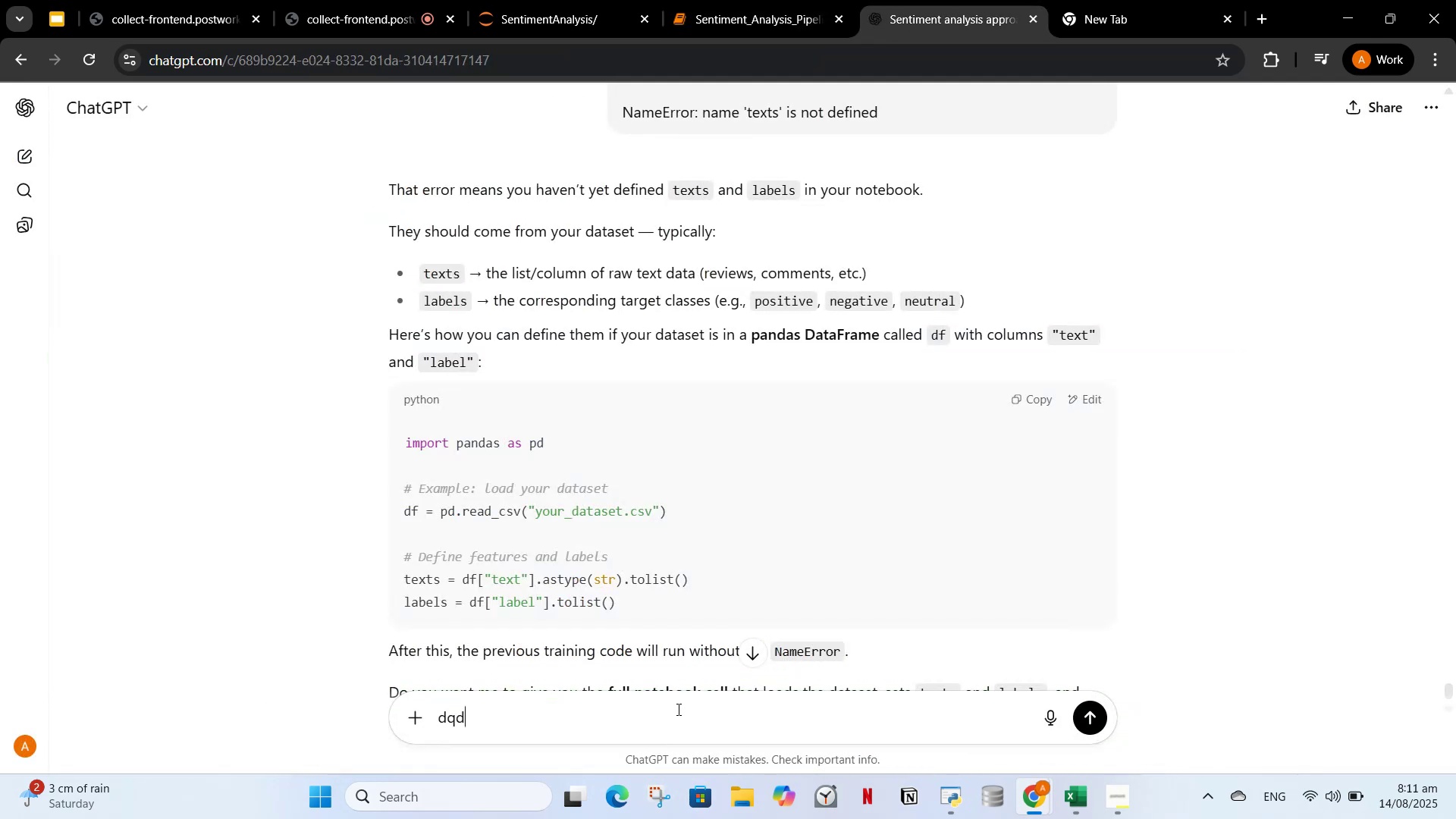 
left_click_drag(start_coordinate=[676, 710], to_coordinate=[676, 717])
 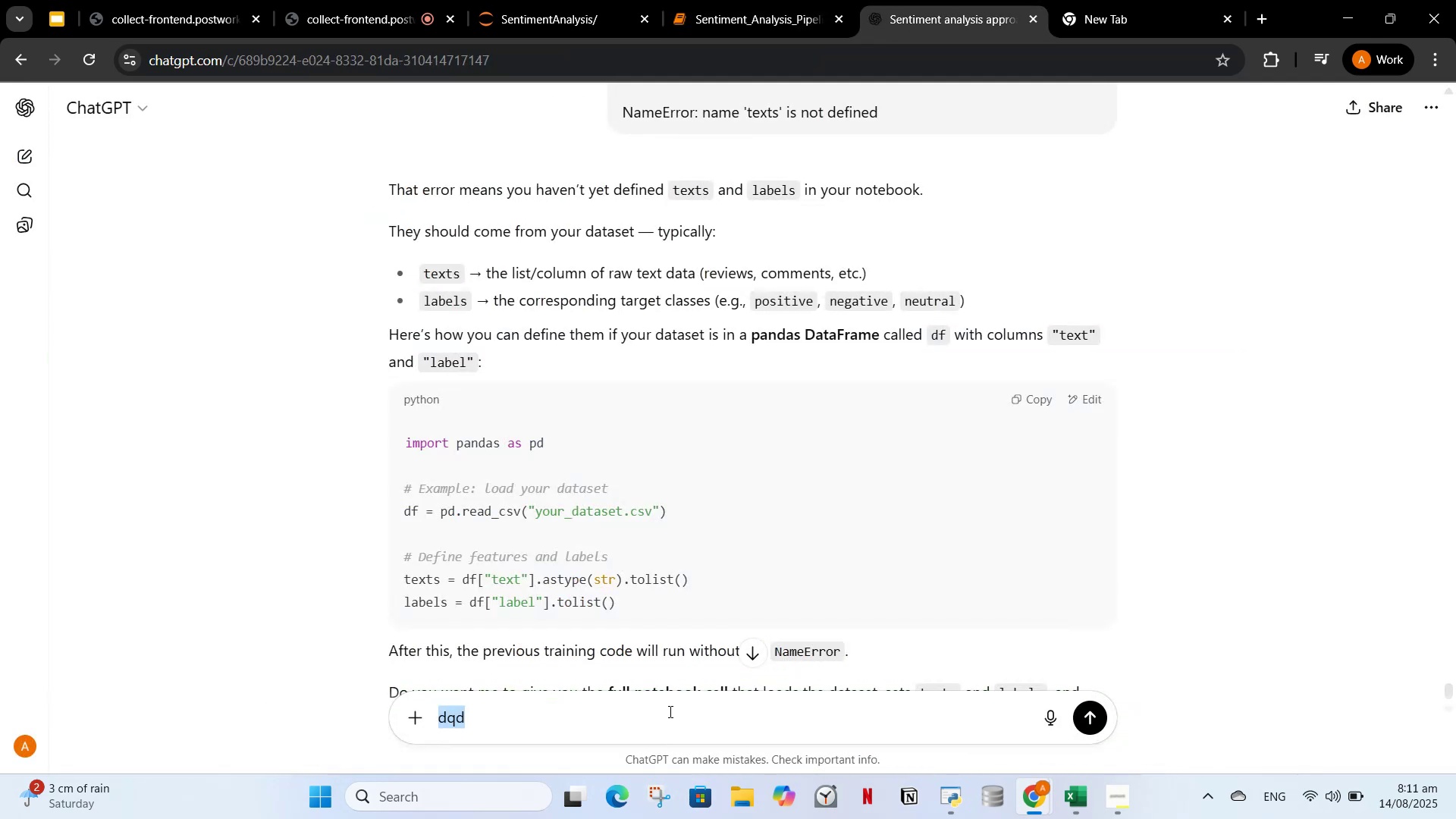 
key(Backspace)
 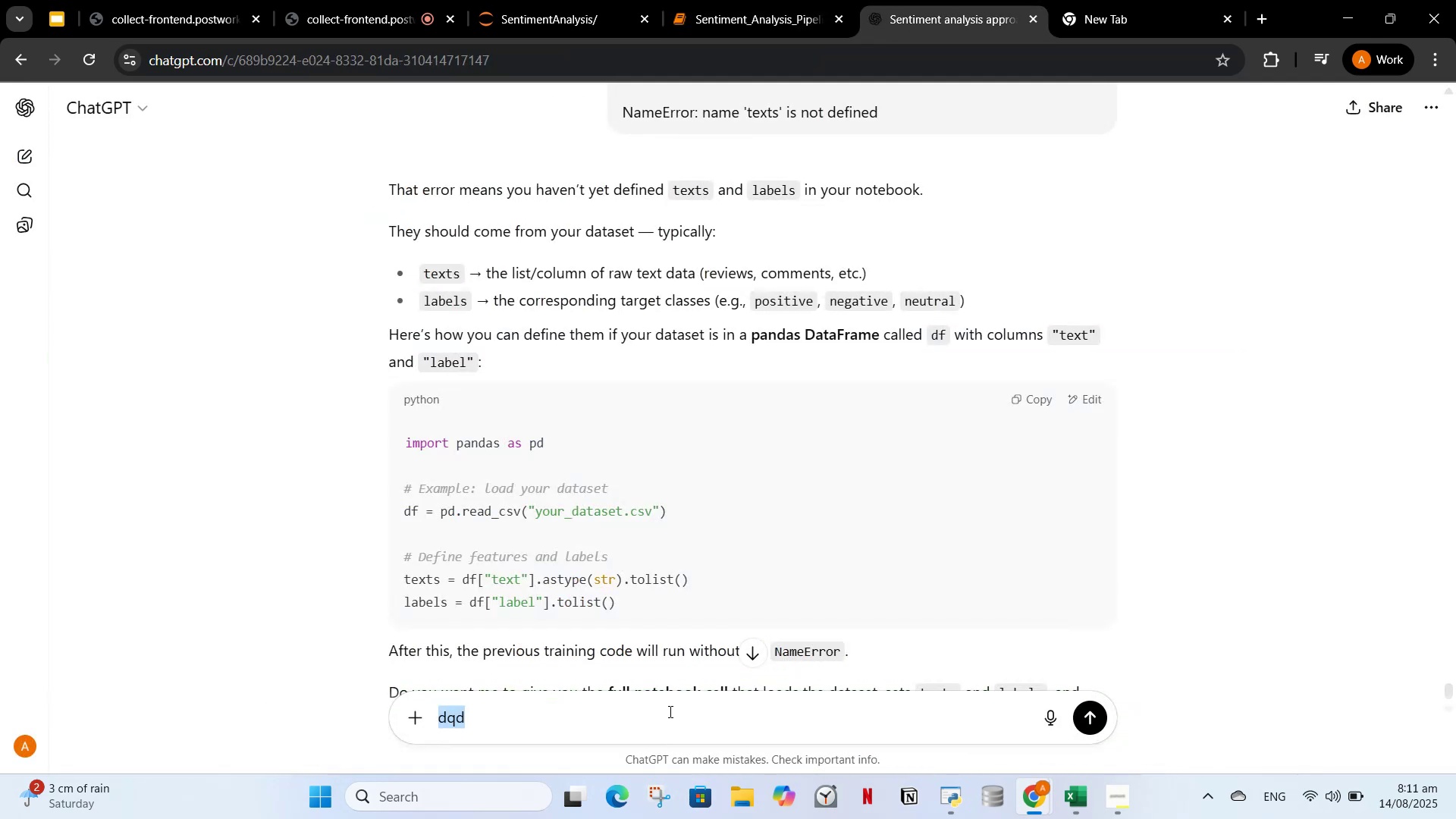 
key(Backspace)
 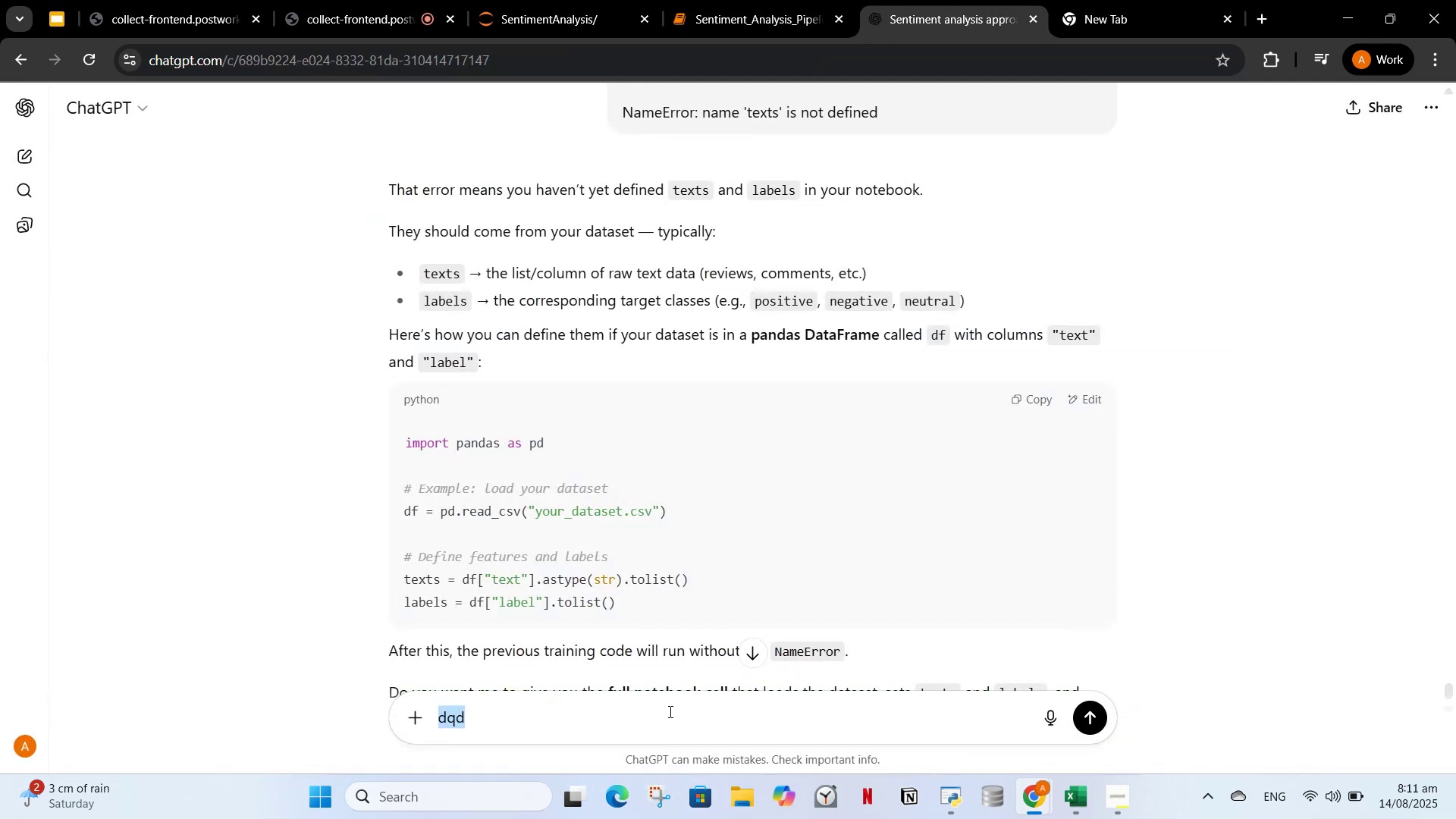 
key(Control+V)
 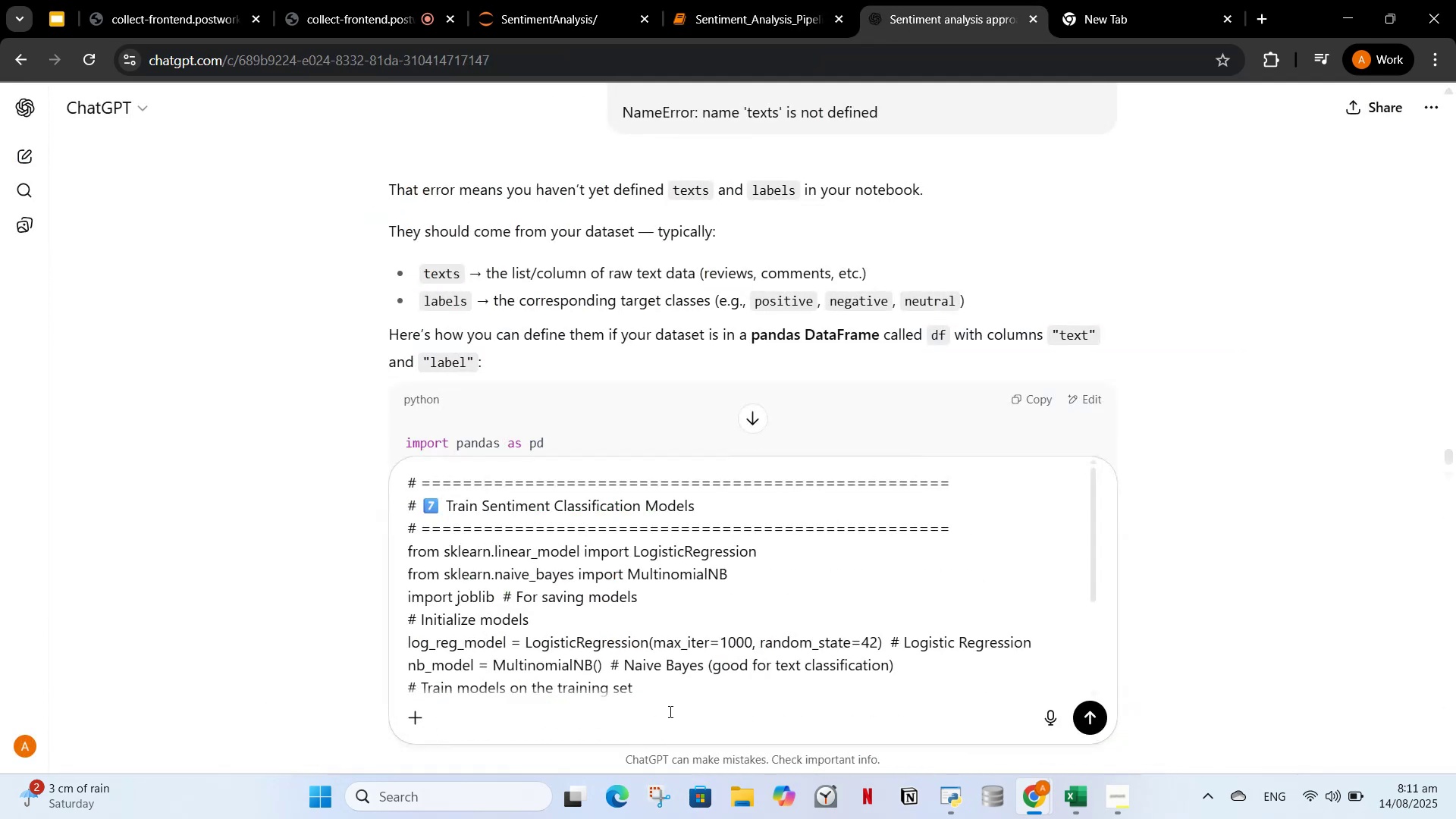 
type( this was my cell earlier help mem )
key(Backspace)
key(Backspace)
type(n )
key(Backspace)
key(Backspace)
type( update this)
 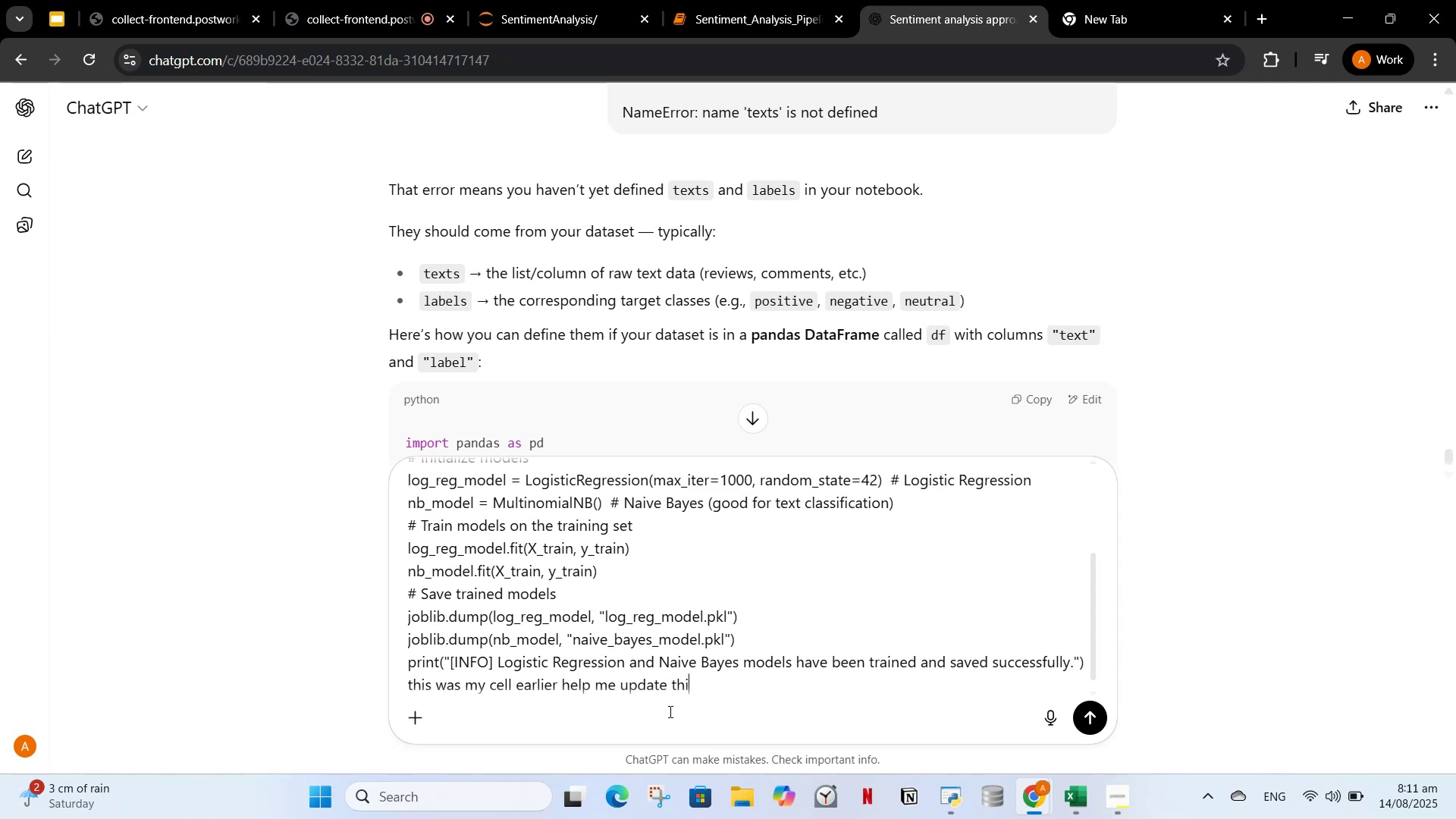 
key(Enter)
 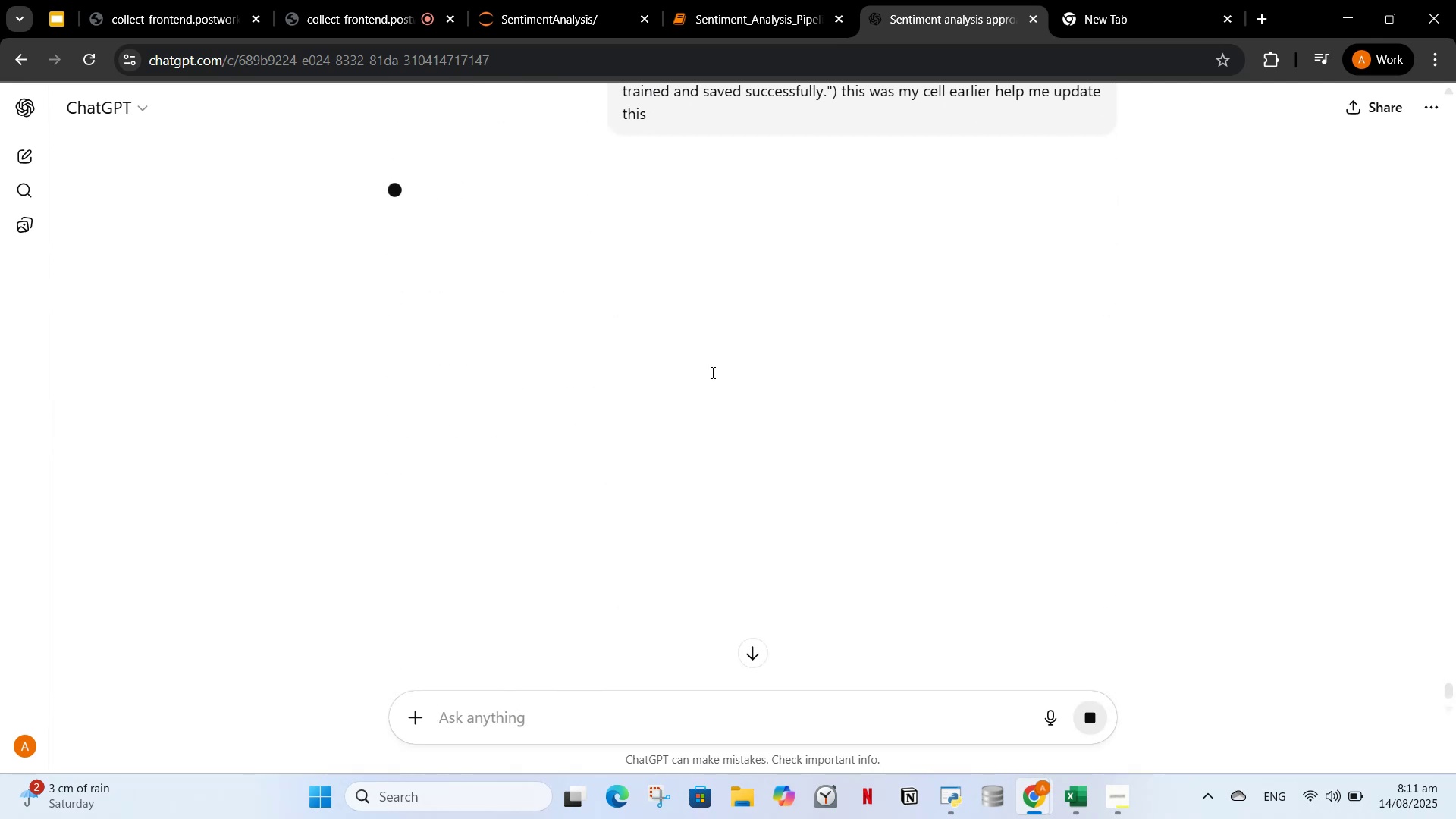 
wait(8.54)
 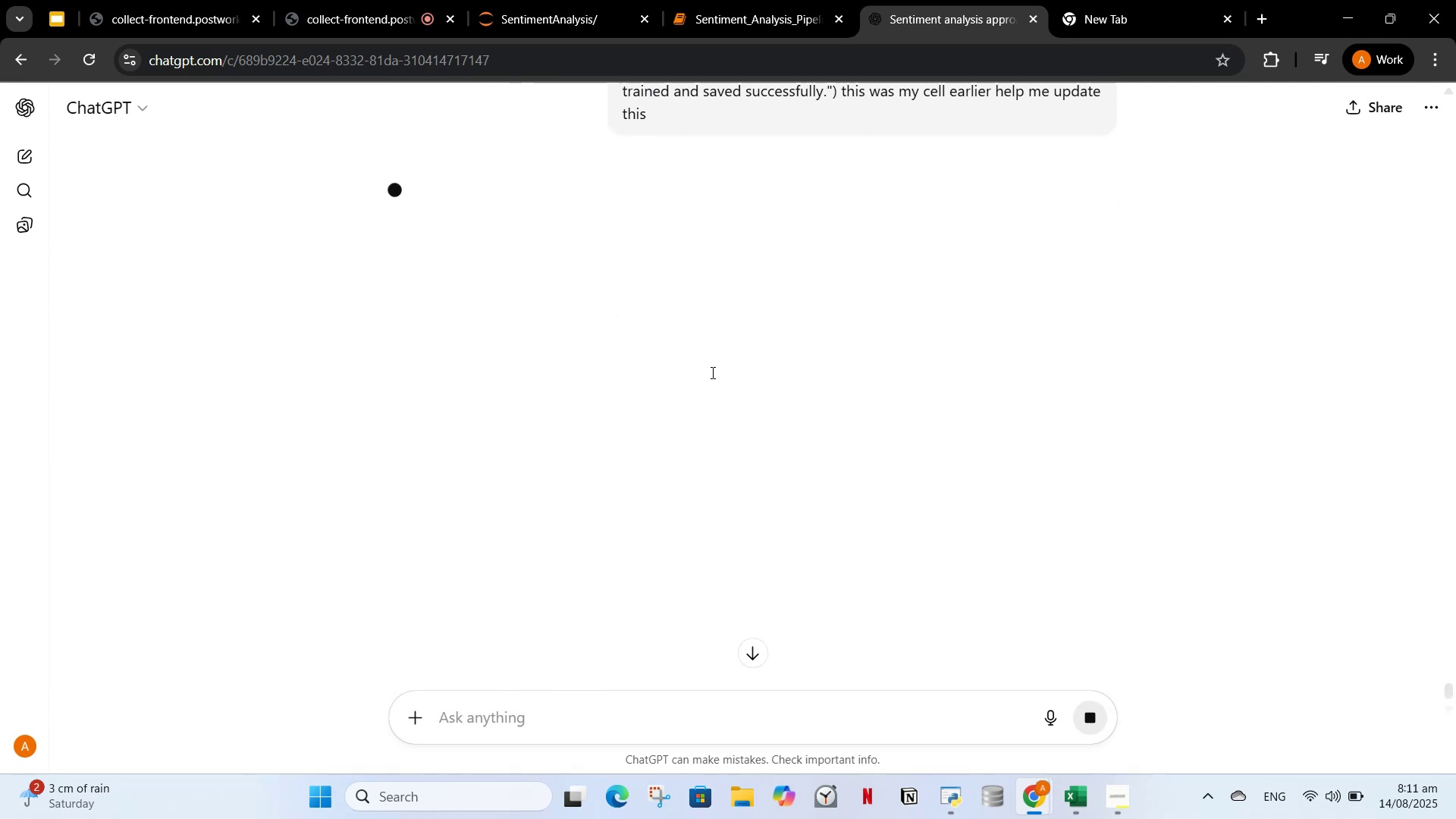 
scroll: coordinate [836, 446], scroll_direction: down, amount: 8.0
 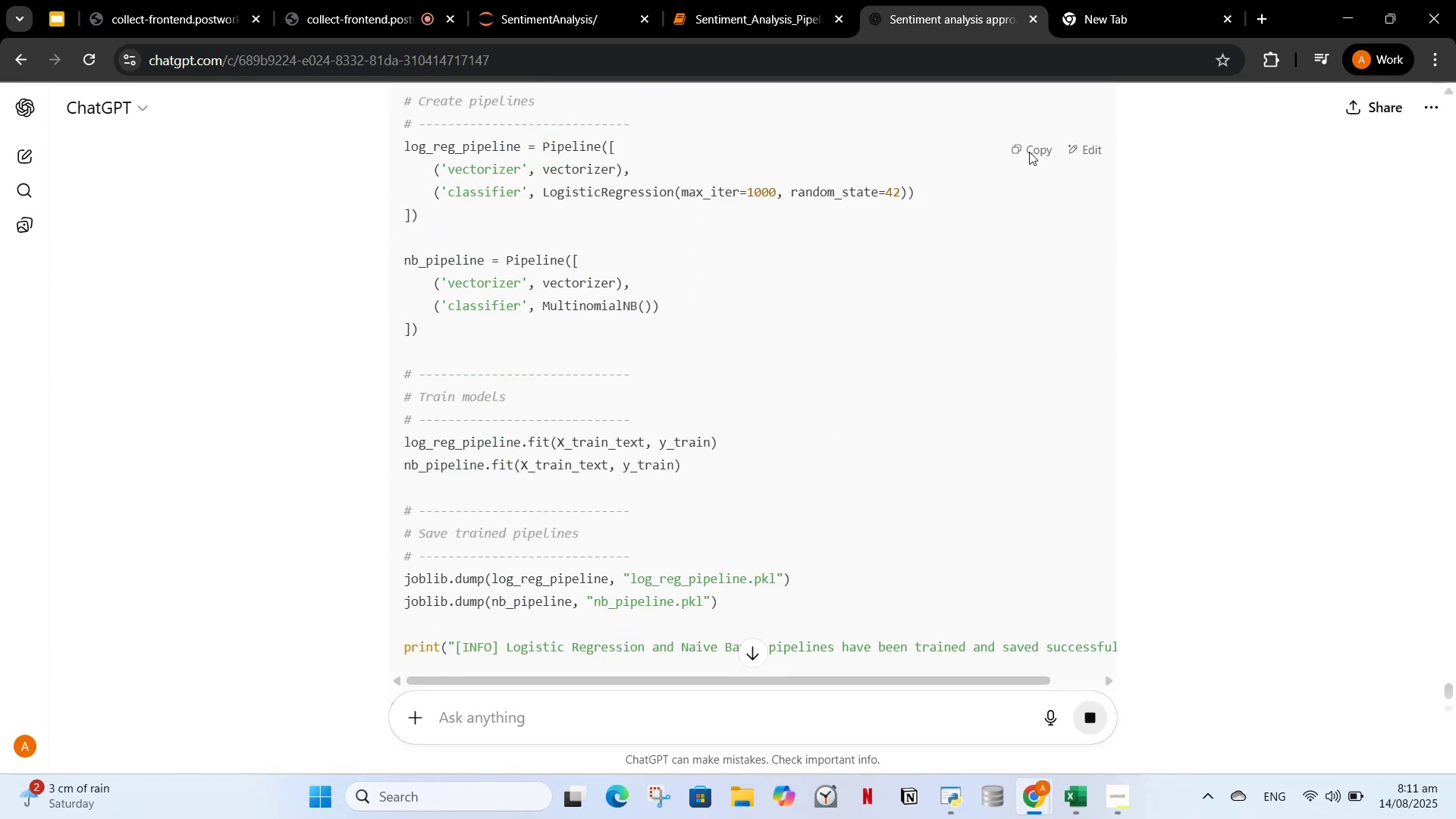 
left_click([1023, 150])
 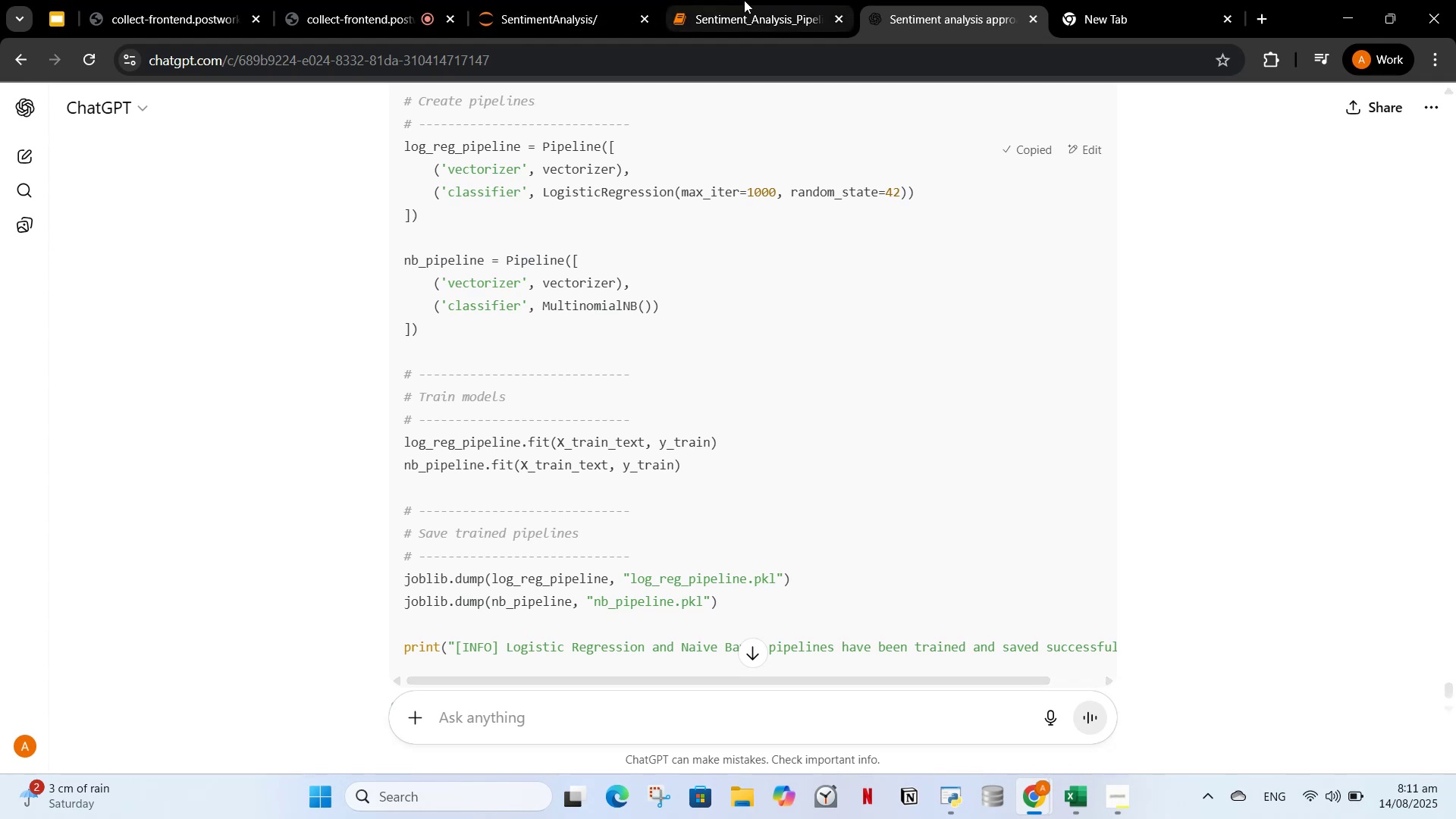 
left_click([746, 0])
 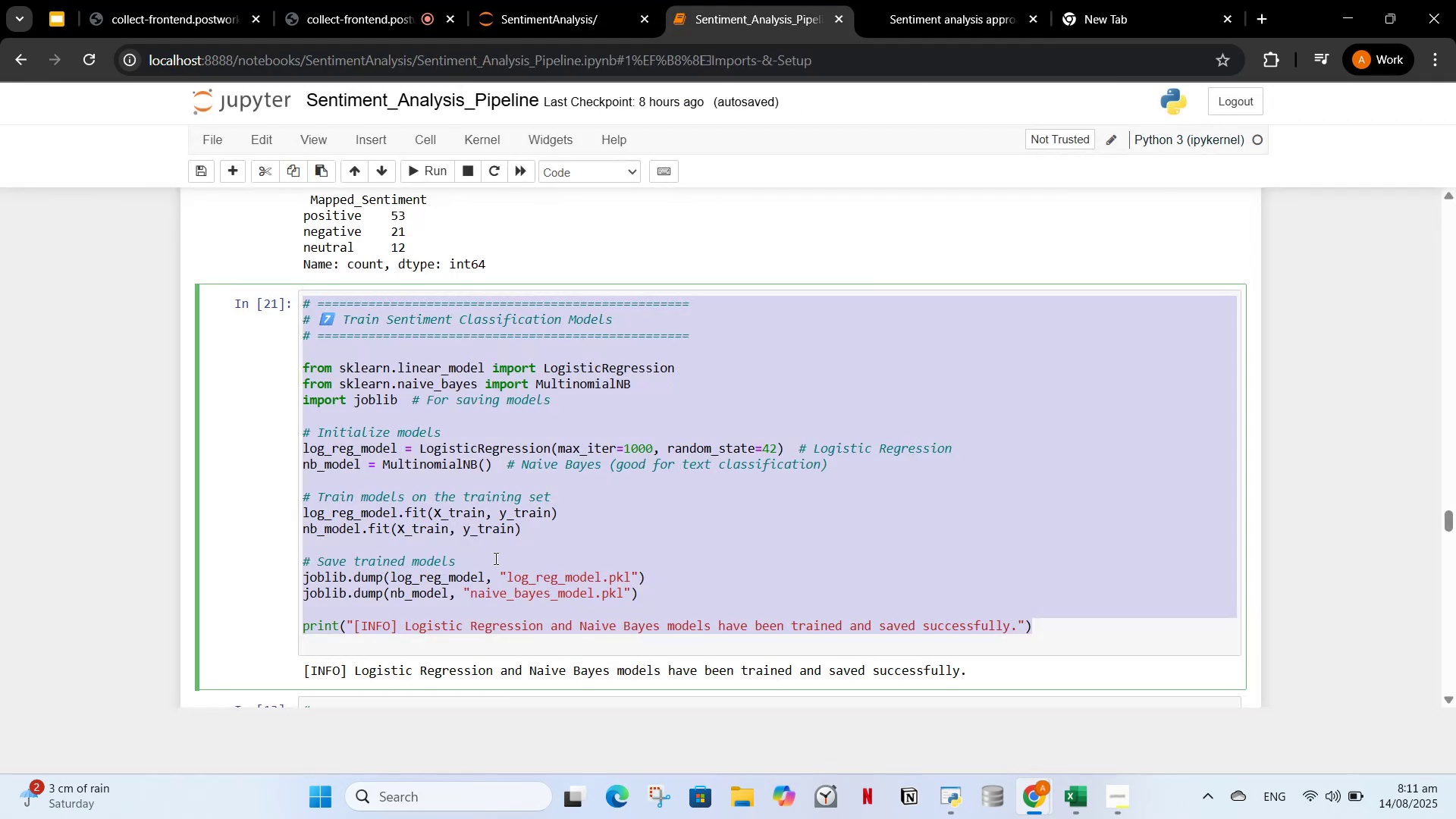 
key(Control+V)
 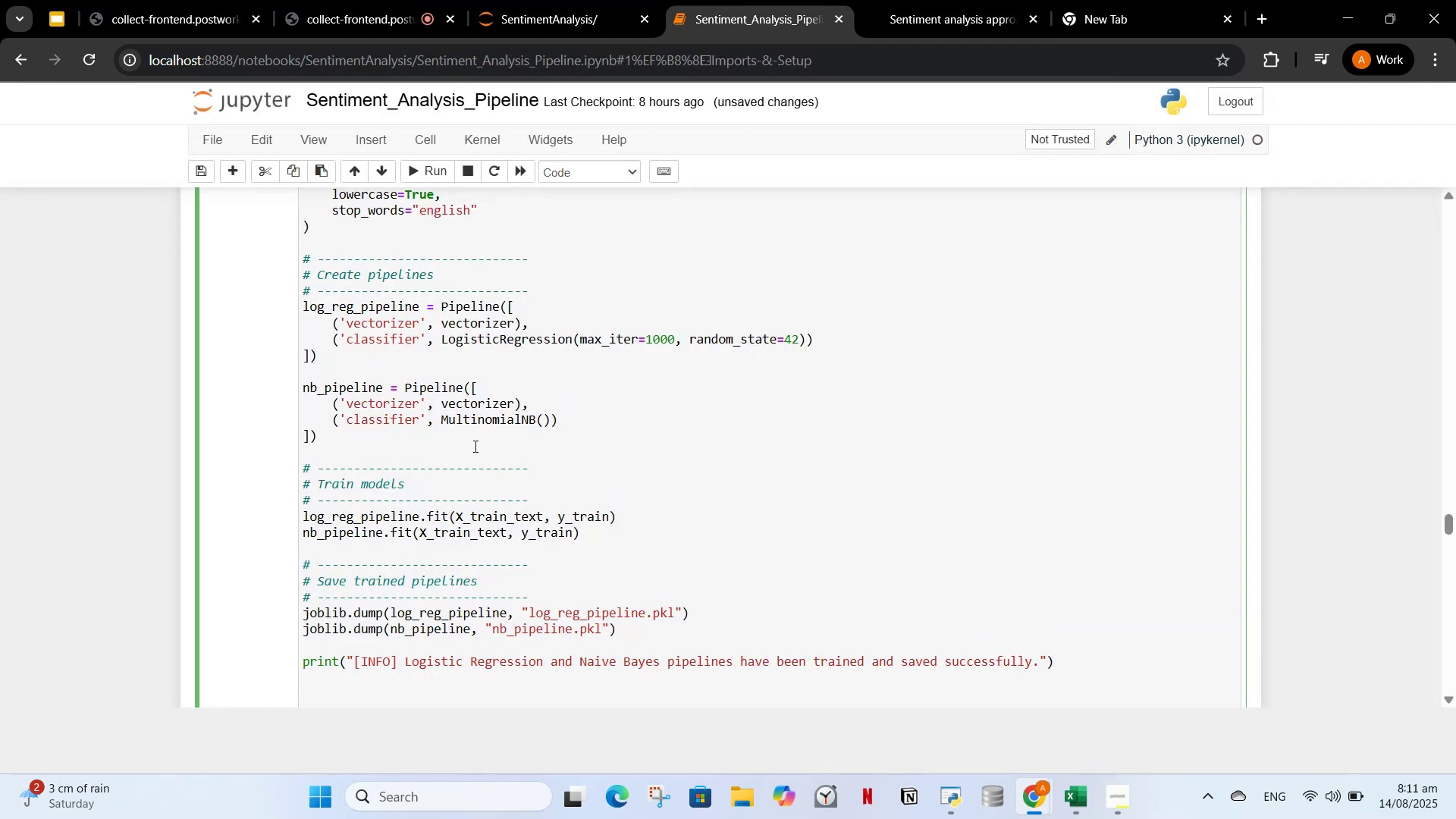 
scroll: coordinate [472, 439], scroll_direction: up, amount: 3.0
 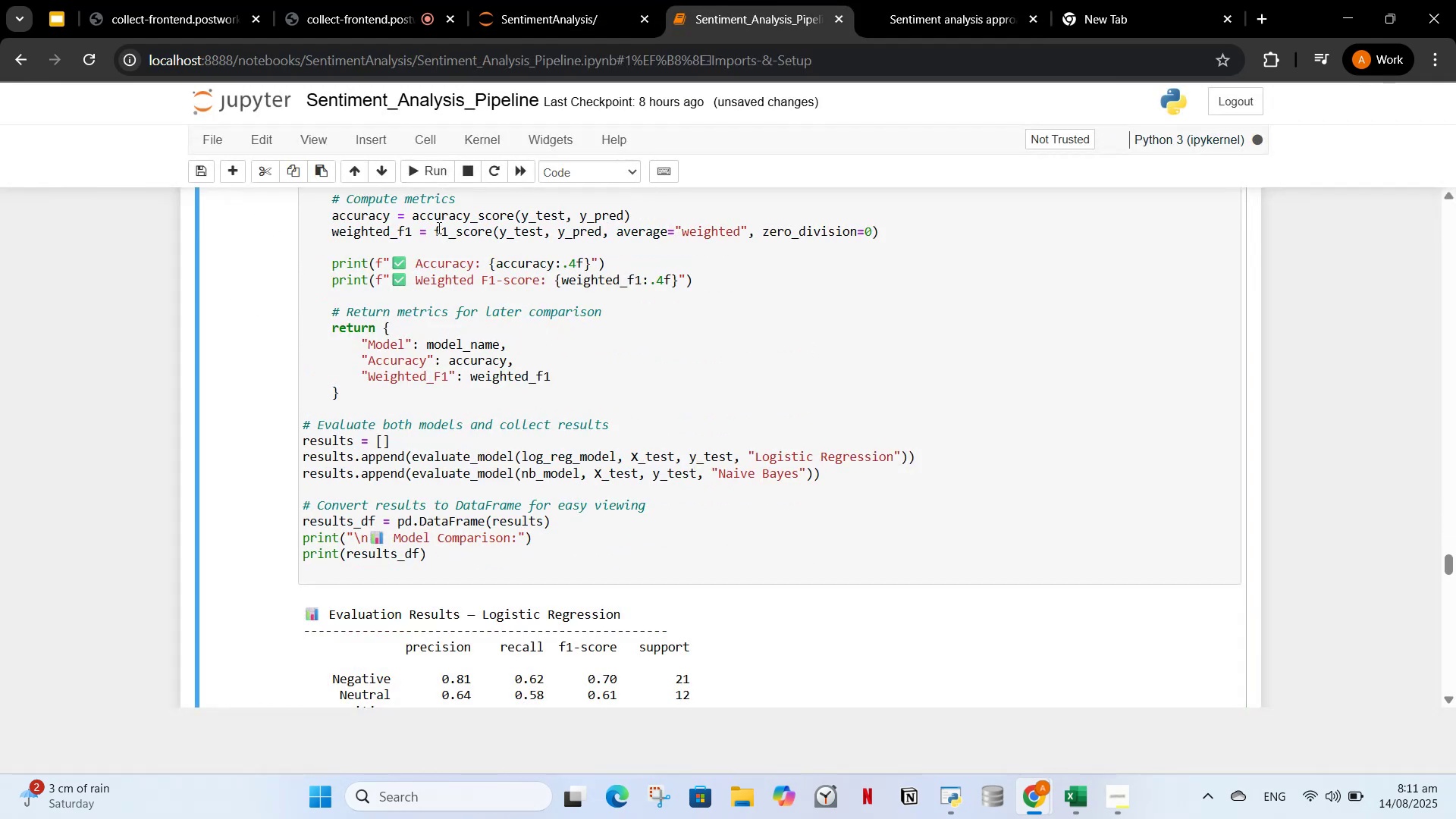 
wait(7.16)
 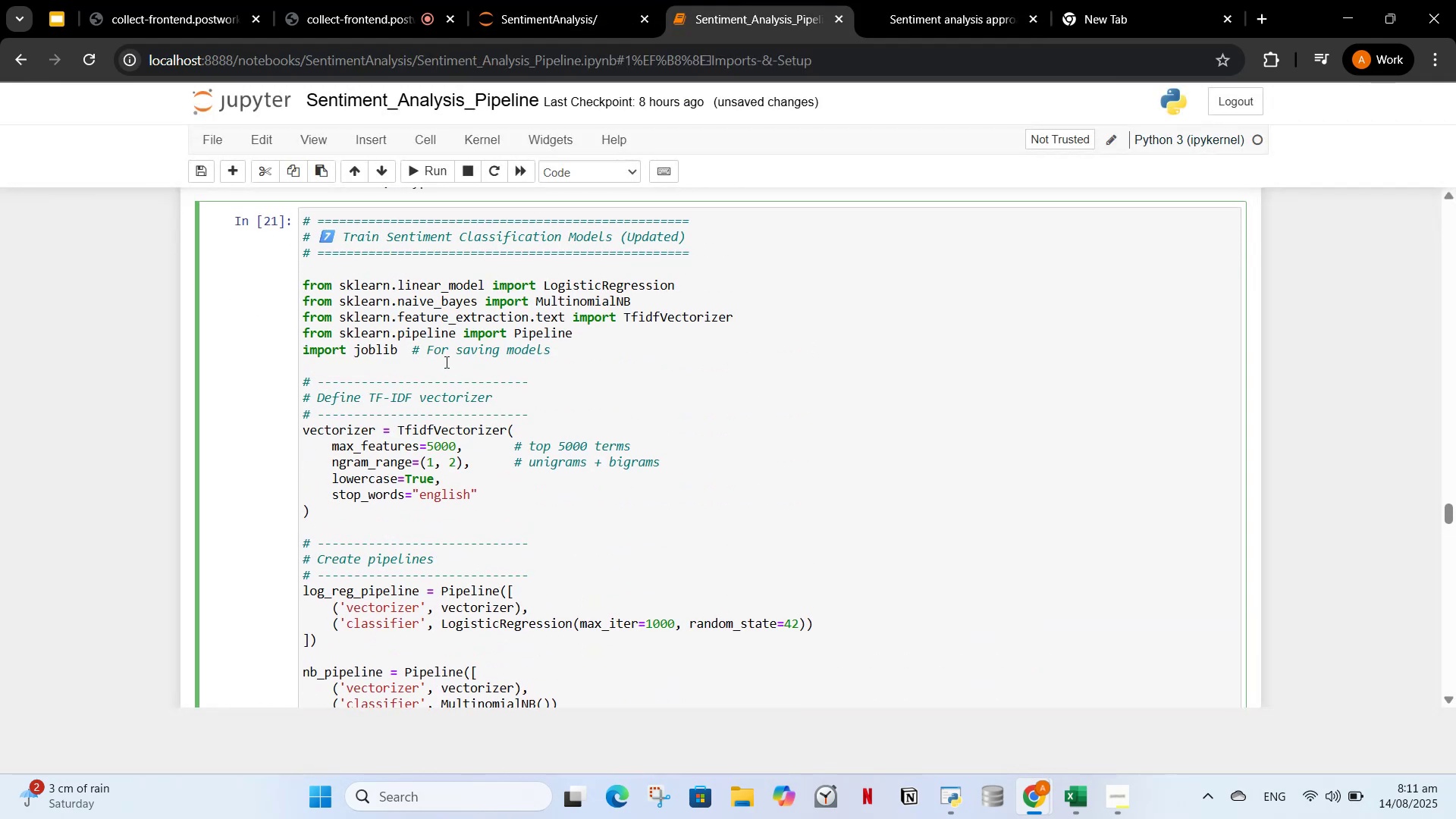 
scroll: coordinate [506, 415], scroll_direction: up, amount: 3.0
 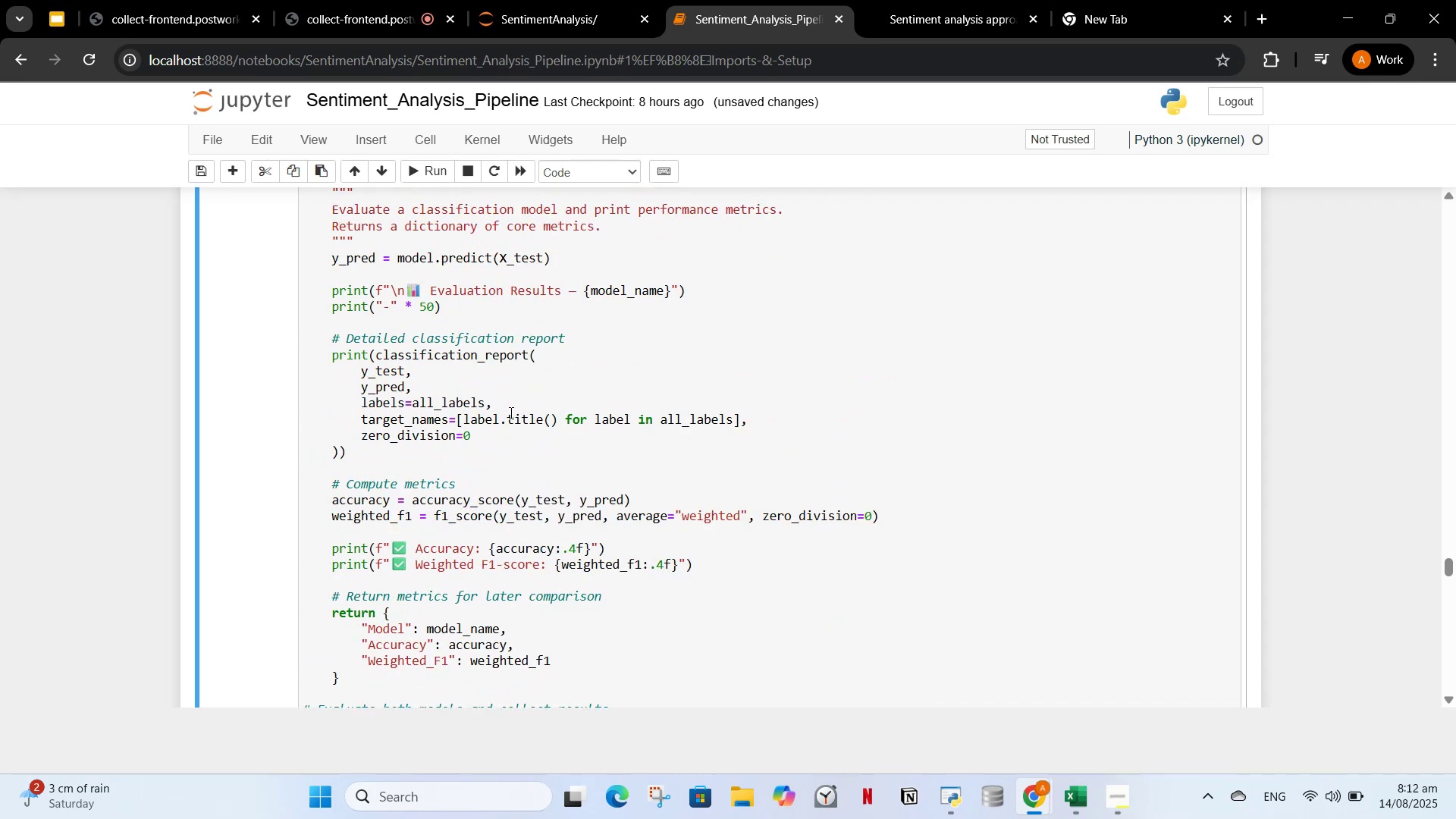 
scroll: coordinate [500, 407], scroll_direction: down, amount: 4.0
 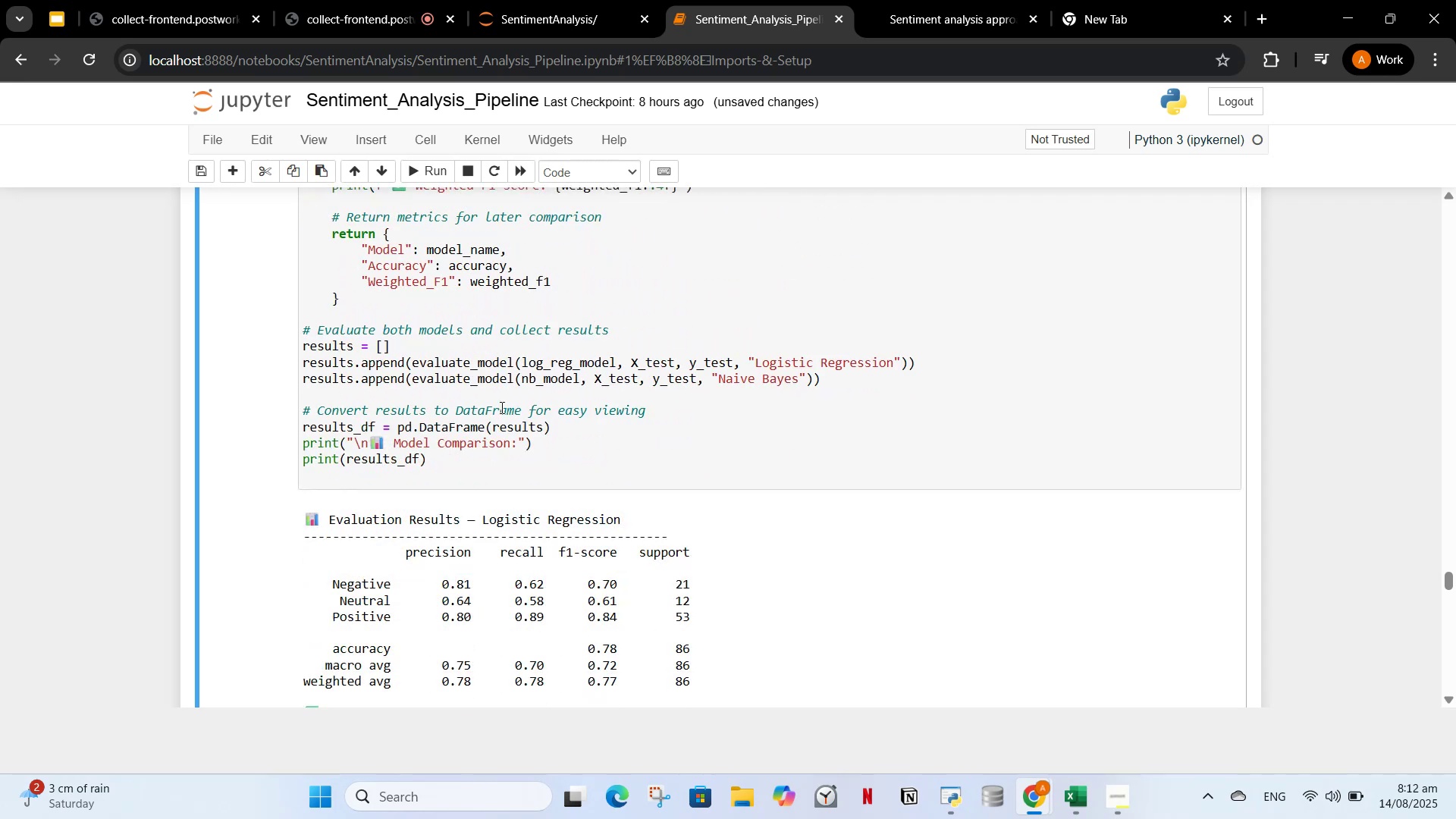 
scroll: coordinate [617, 346], scroll_direction: up, amount: 24.0
 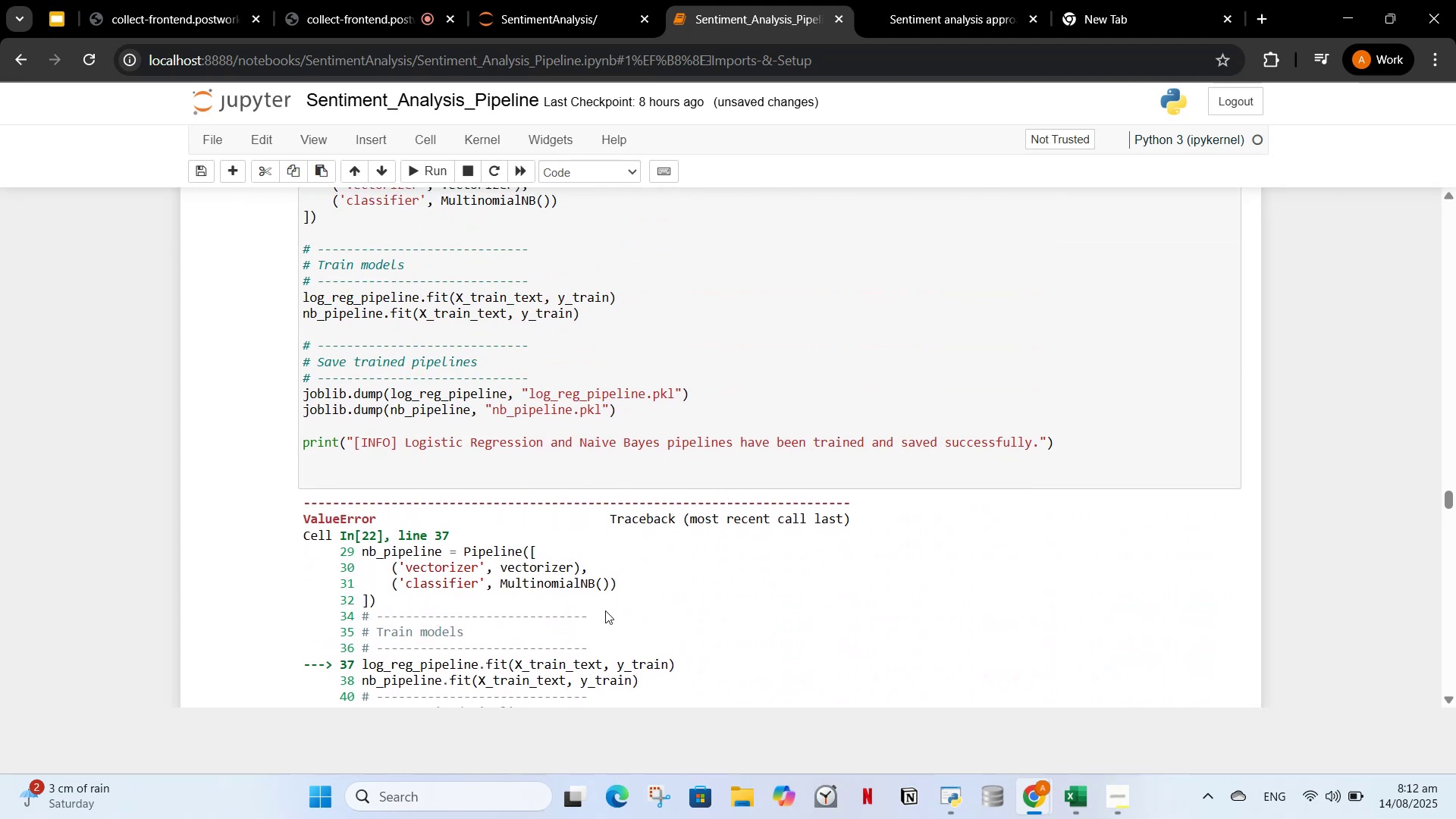 
left_click([619, 595])
 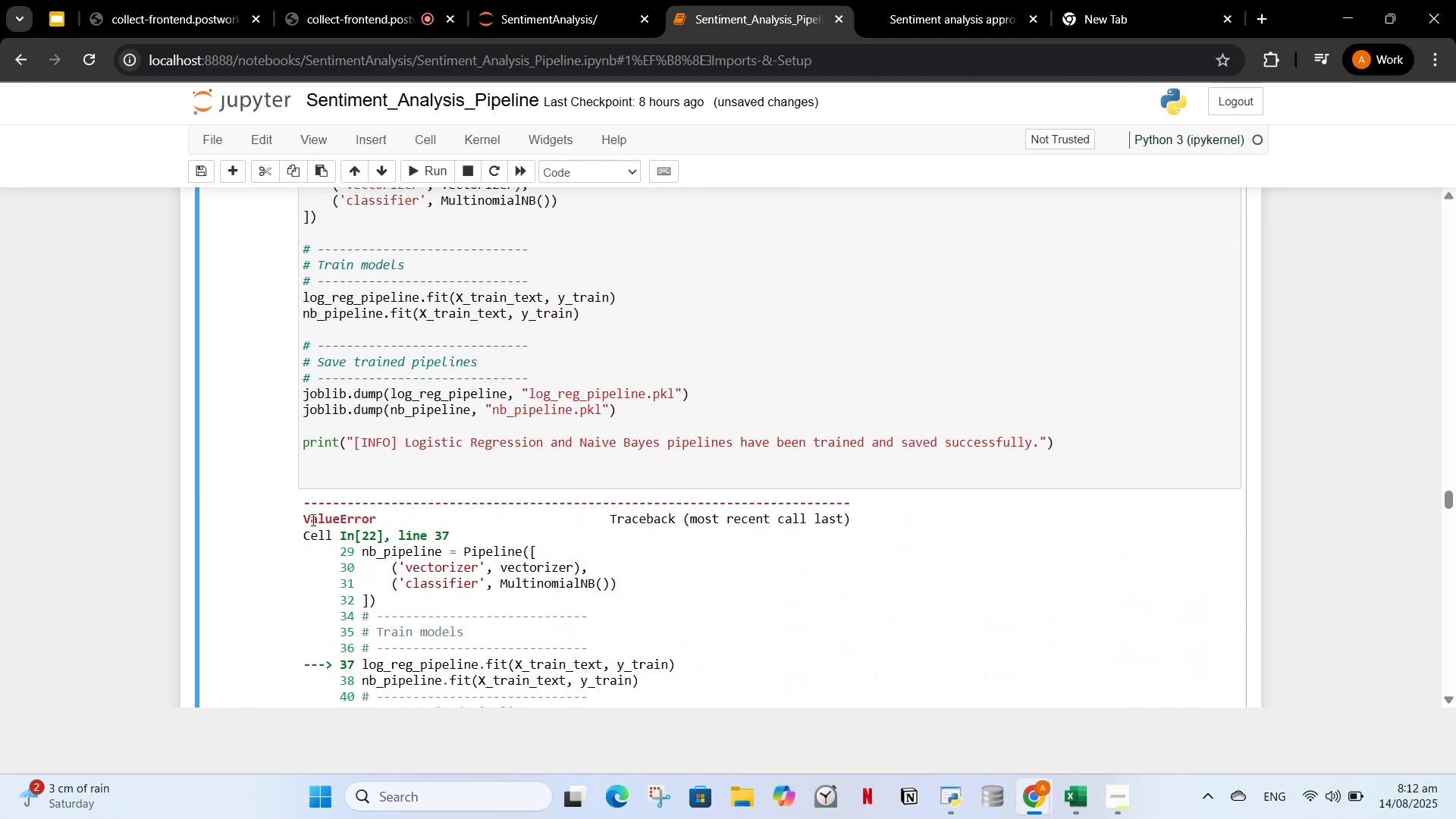 
left_click_drag(start_coordinate=[299, 497], to_coordinate=[754, 350])
 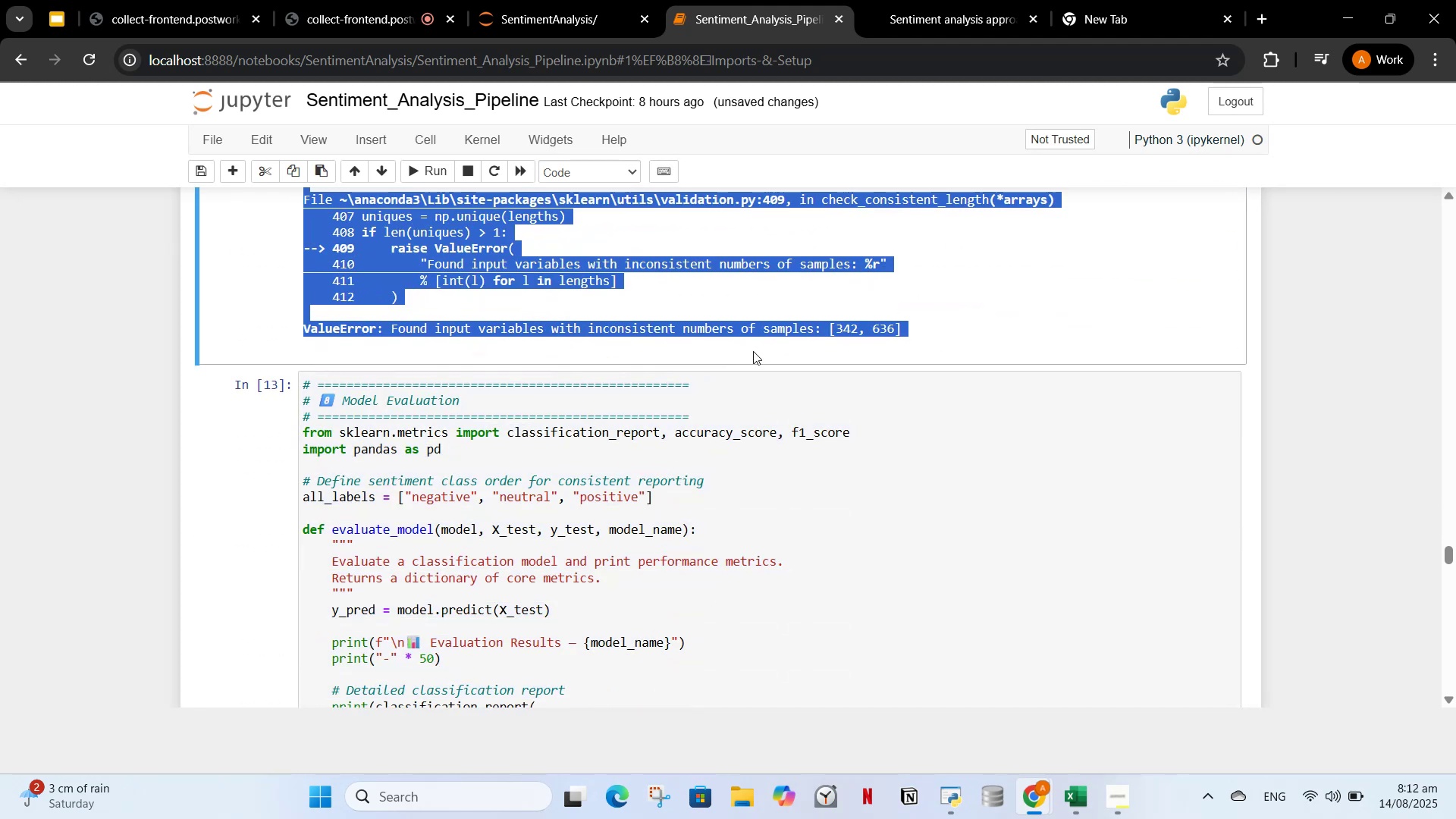 
key(Control+C)
 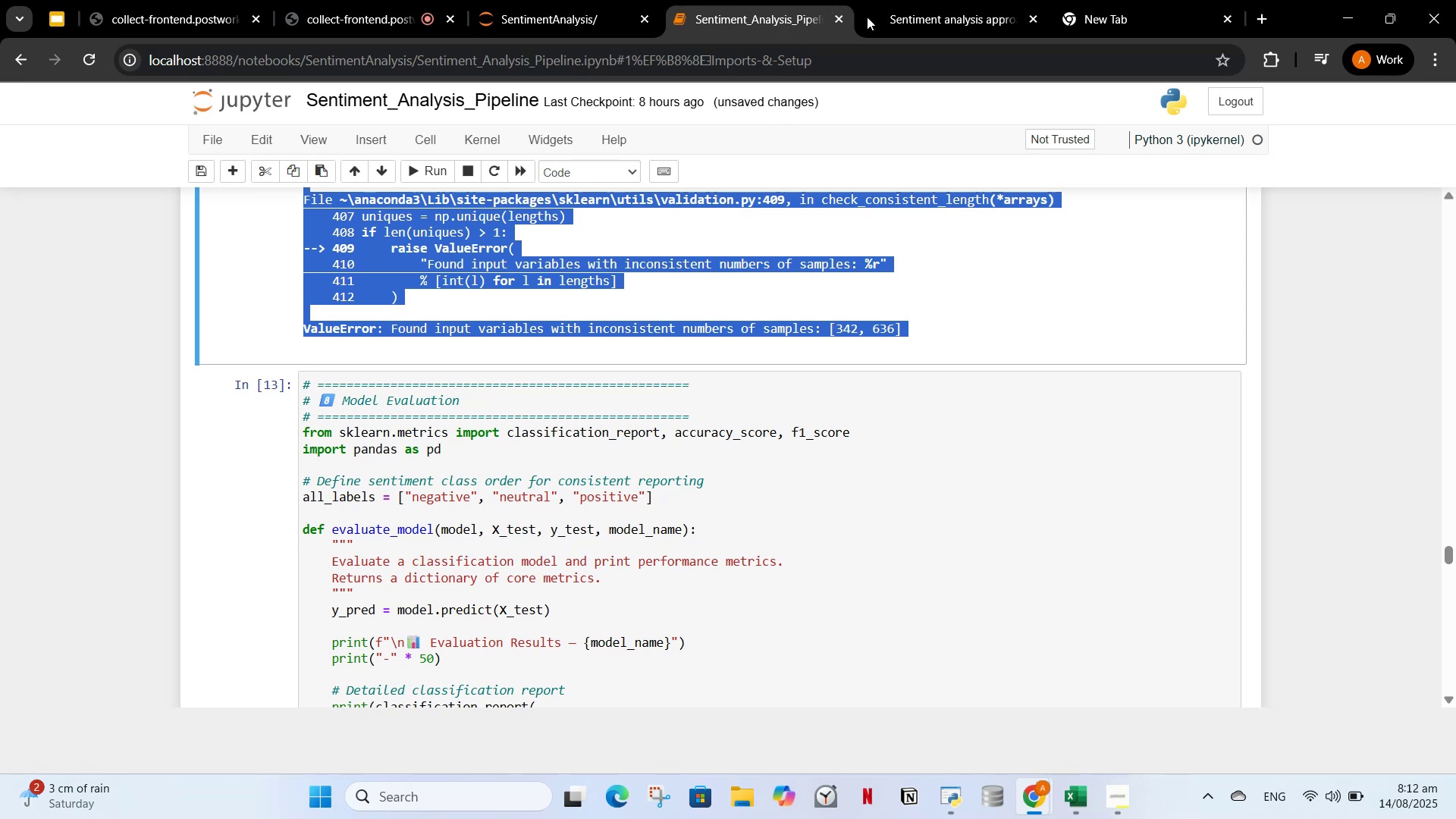 
scroll: coordinate [672, 451], scroll_direction: up, amount: 22.0
 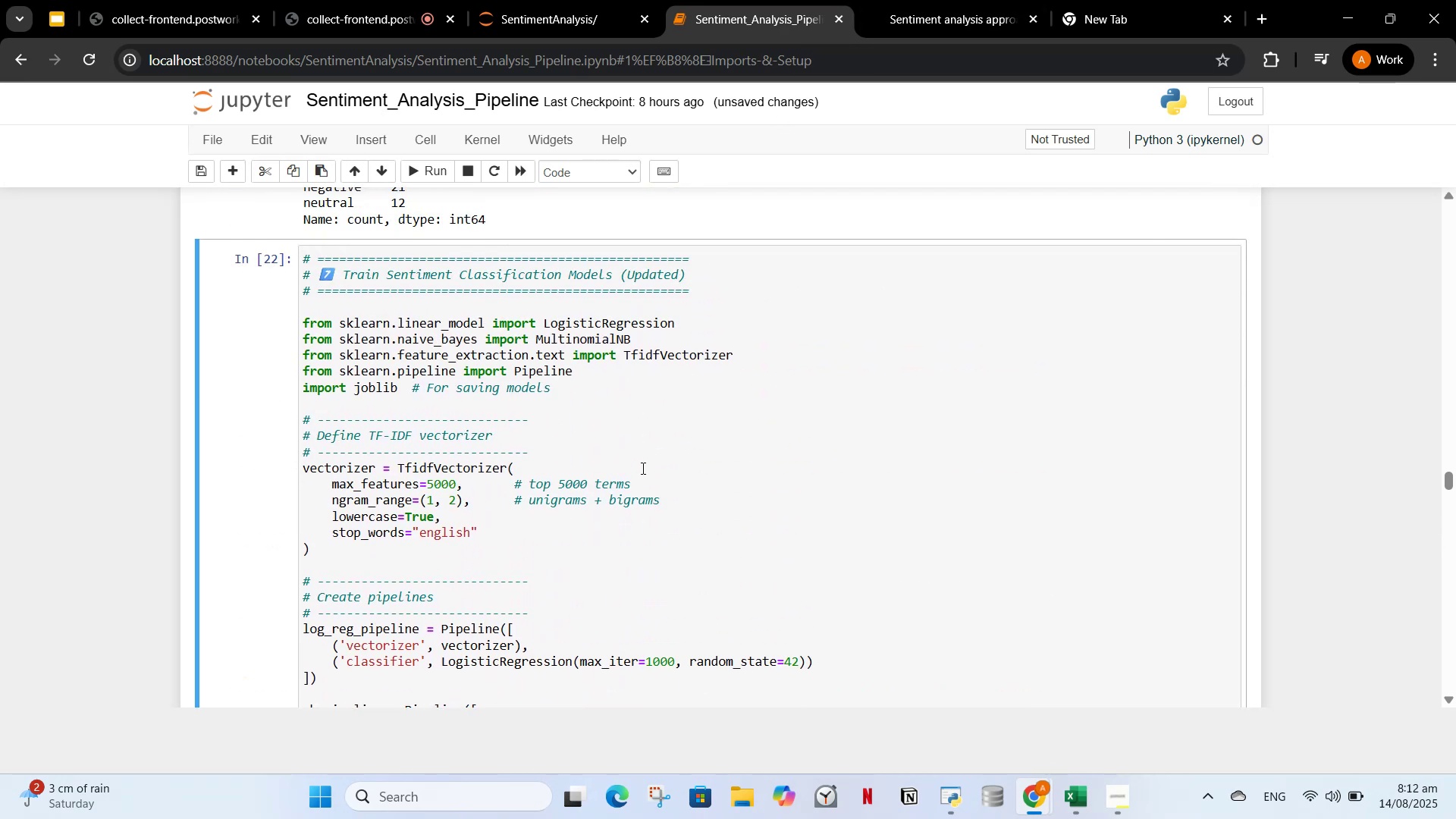 
scroll: coordinate [668, 541], scroll_direction: down, amount: 5.0
 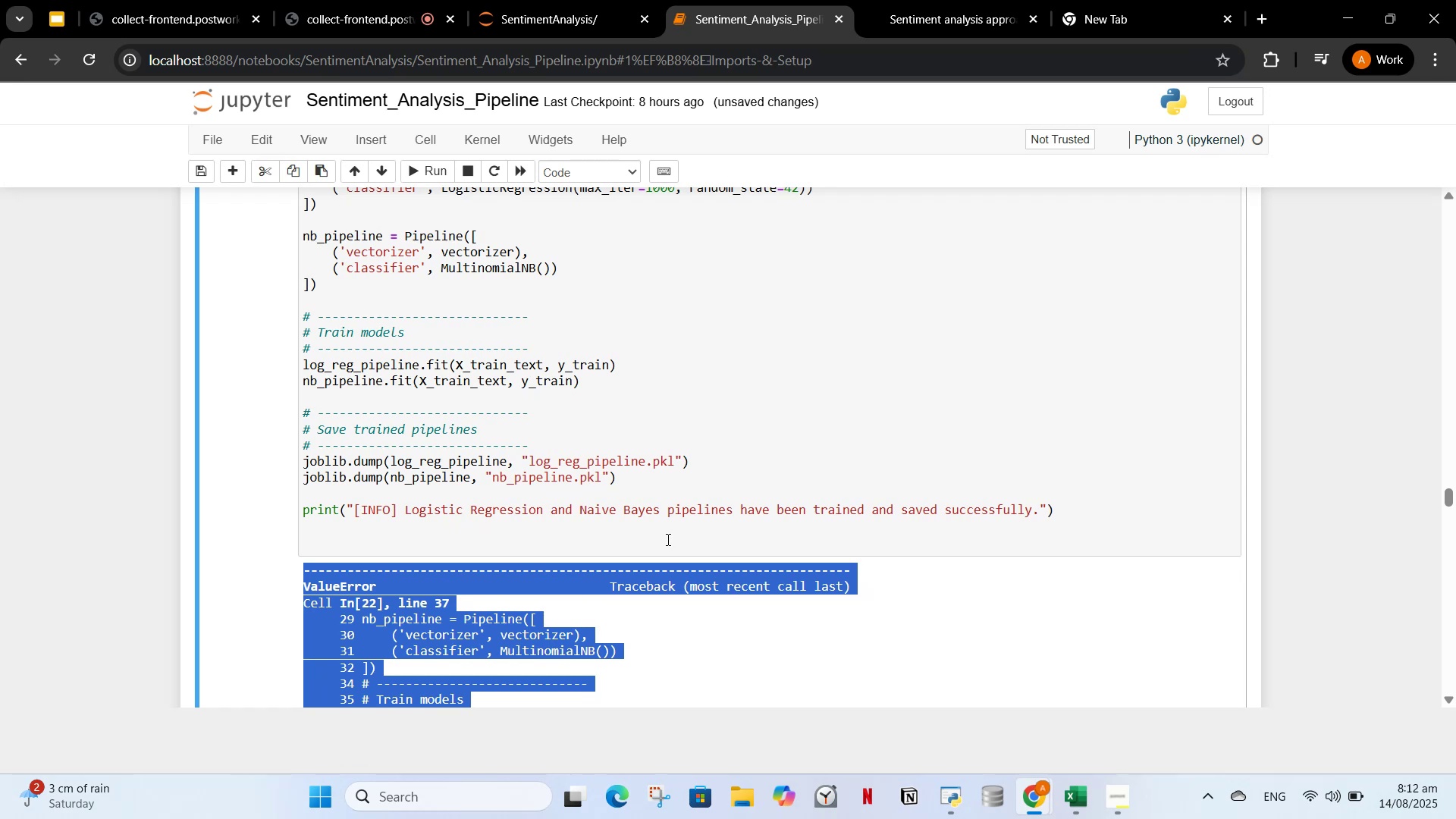 
key(Control+C)
 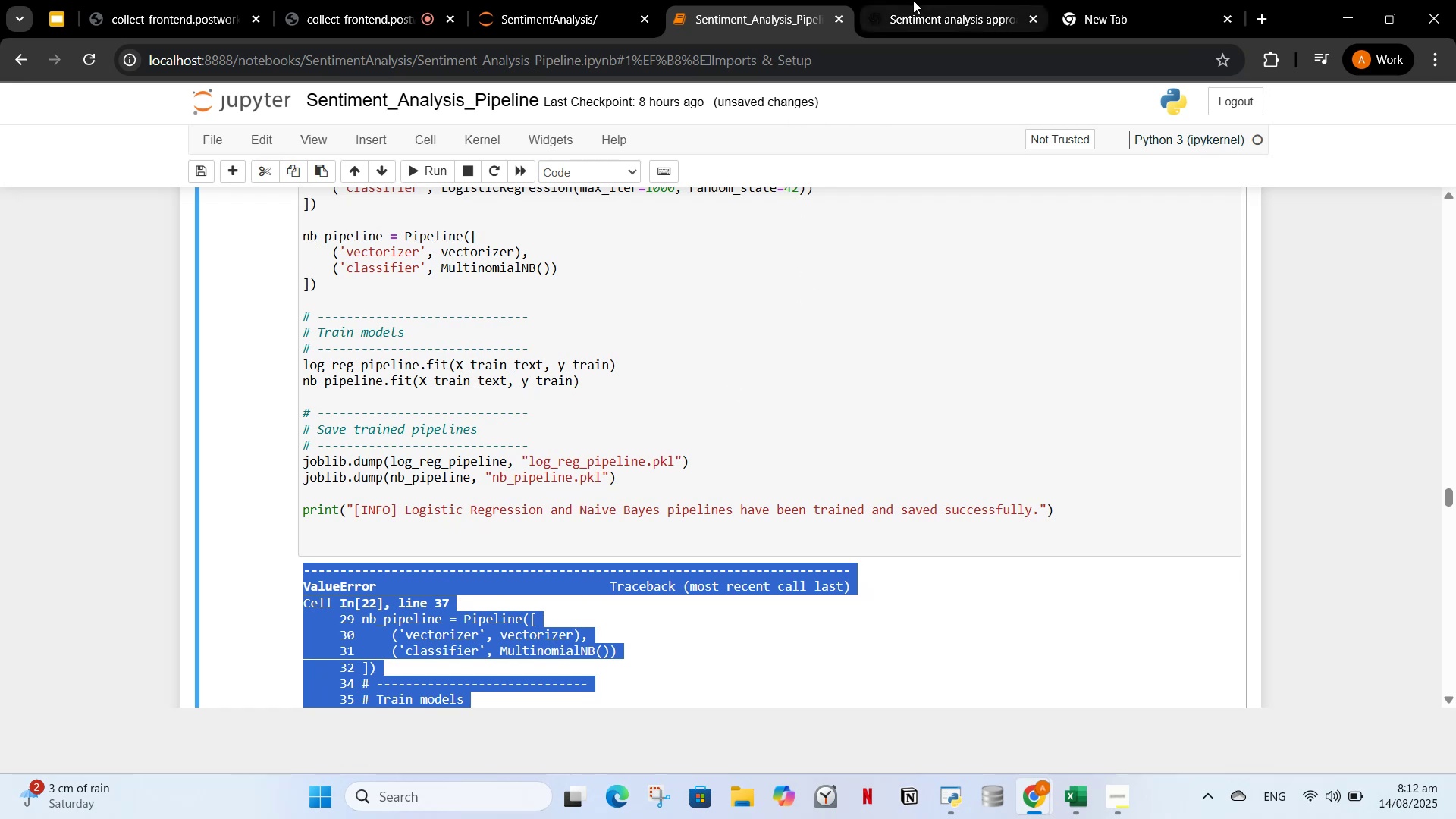 
left_click_drag(start_coordinate=[917, 11], to_coordinate=[917, 17])
 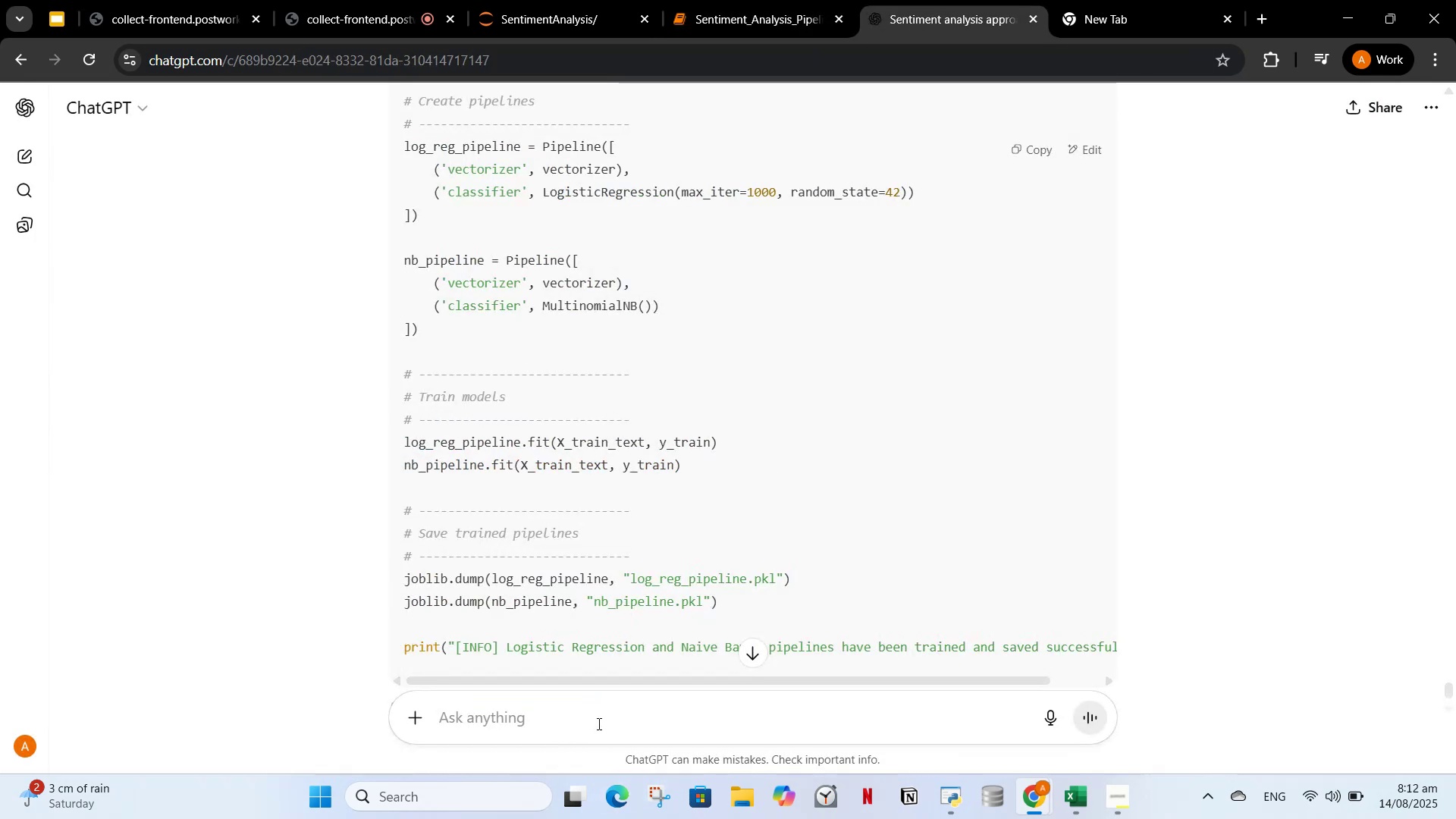 
key(Control+V)
 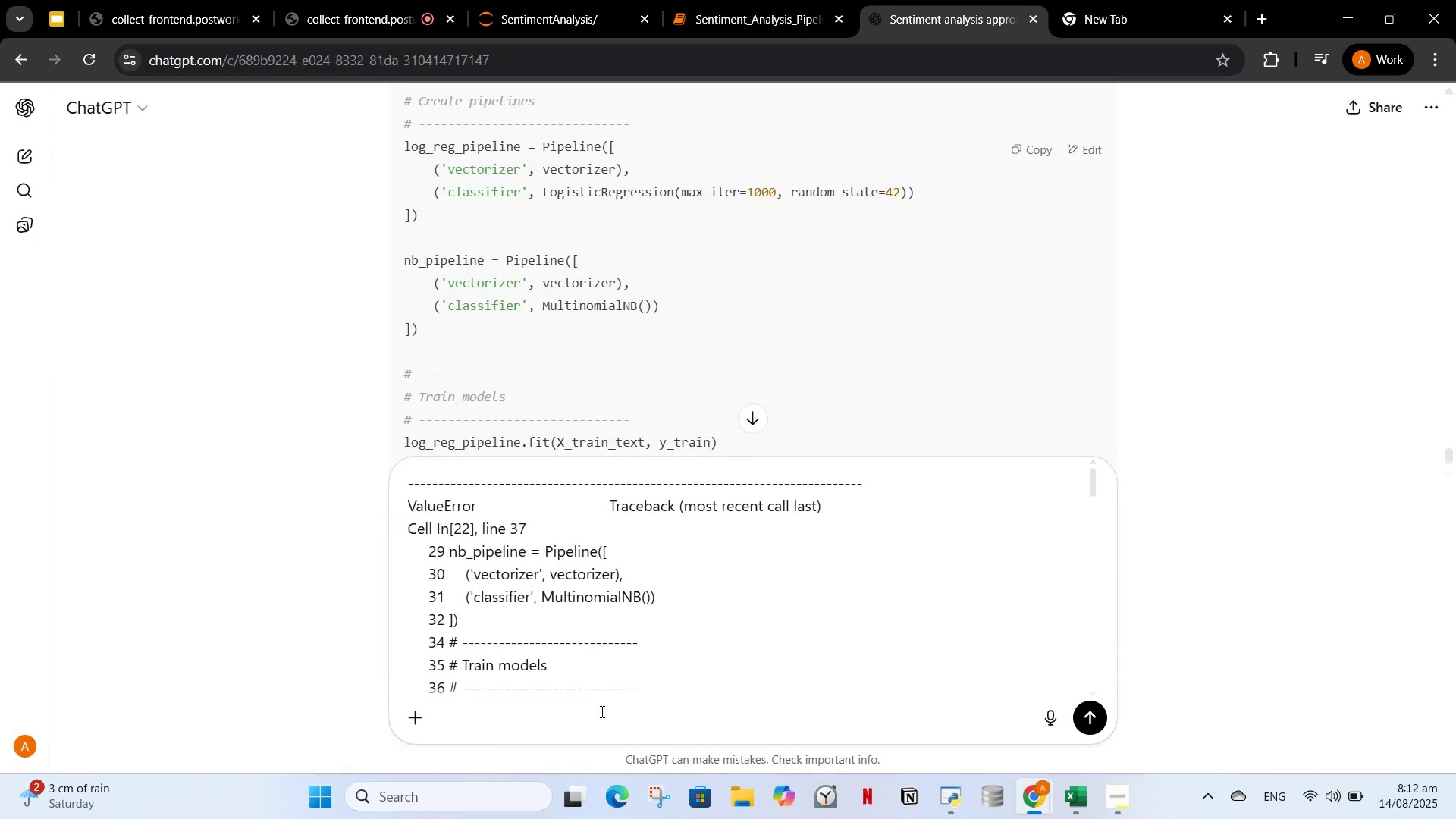 
key(Enter)
 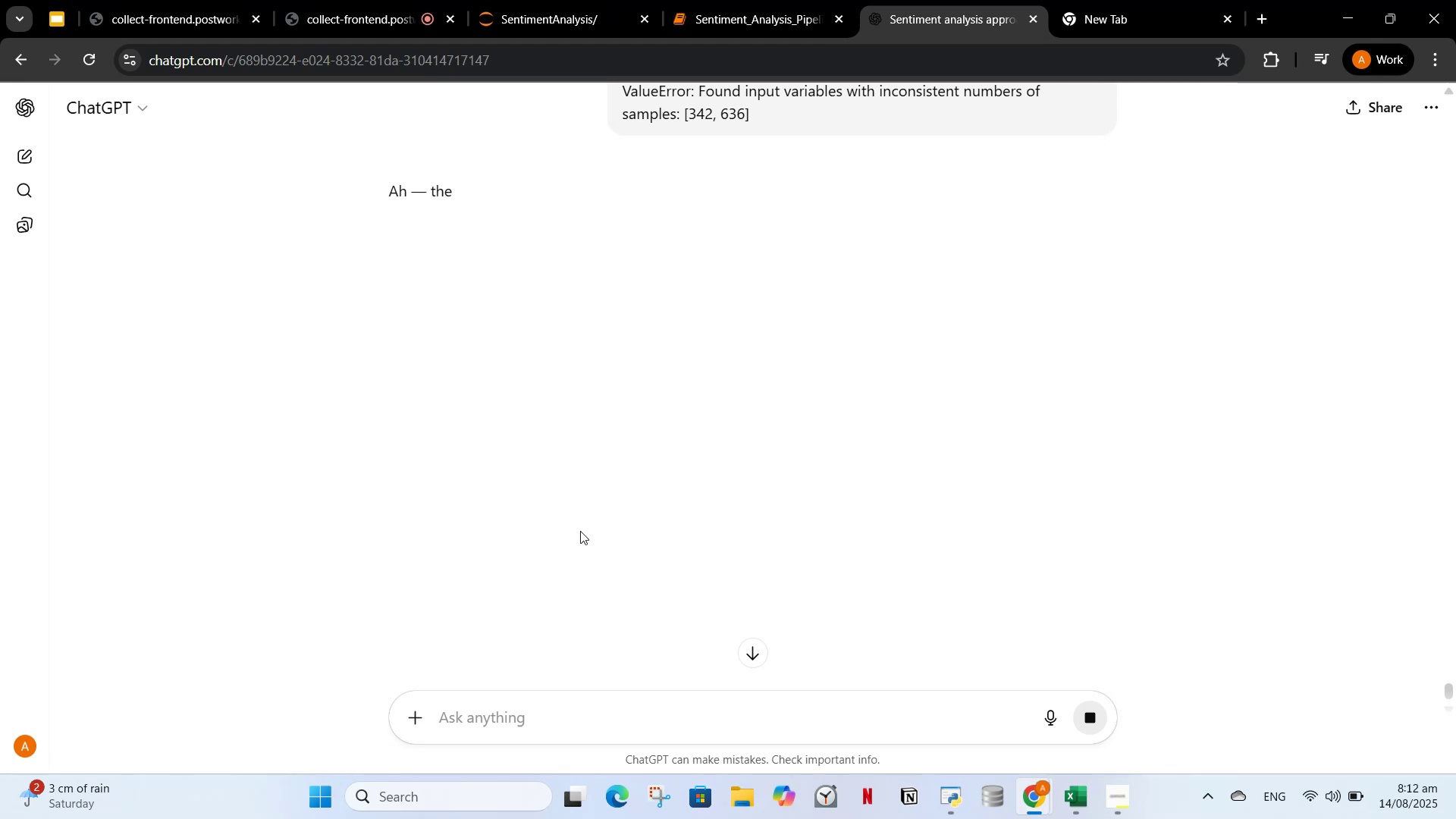 
wait(7.8)
 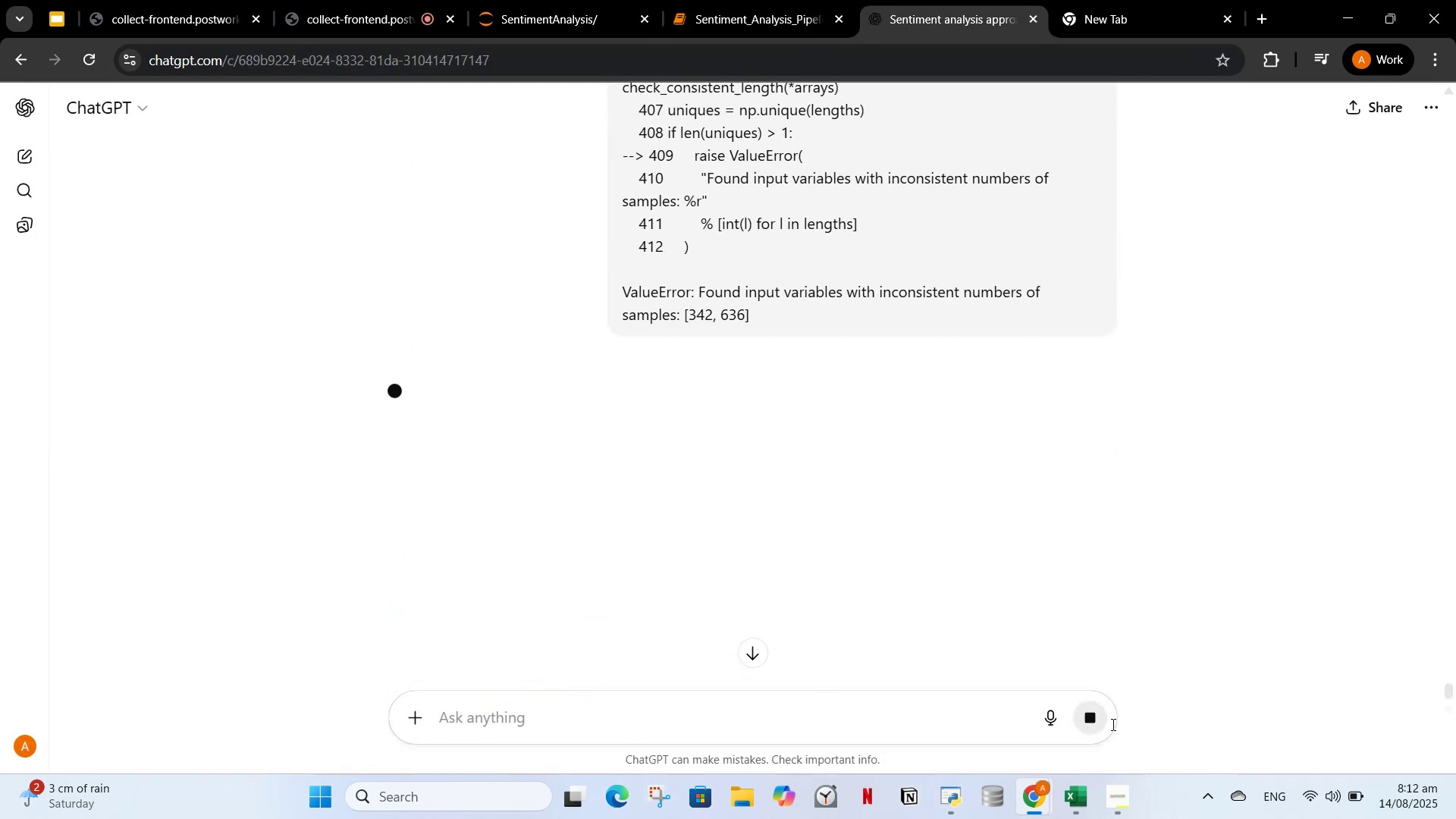 
scroll: coordinate [642, 499], scroll_direction: down, amount: 6.0
 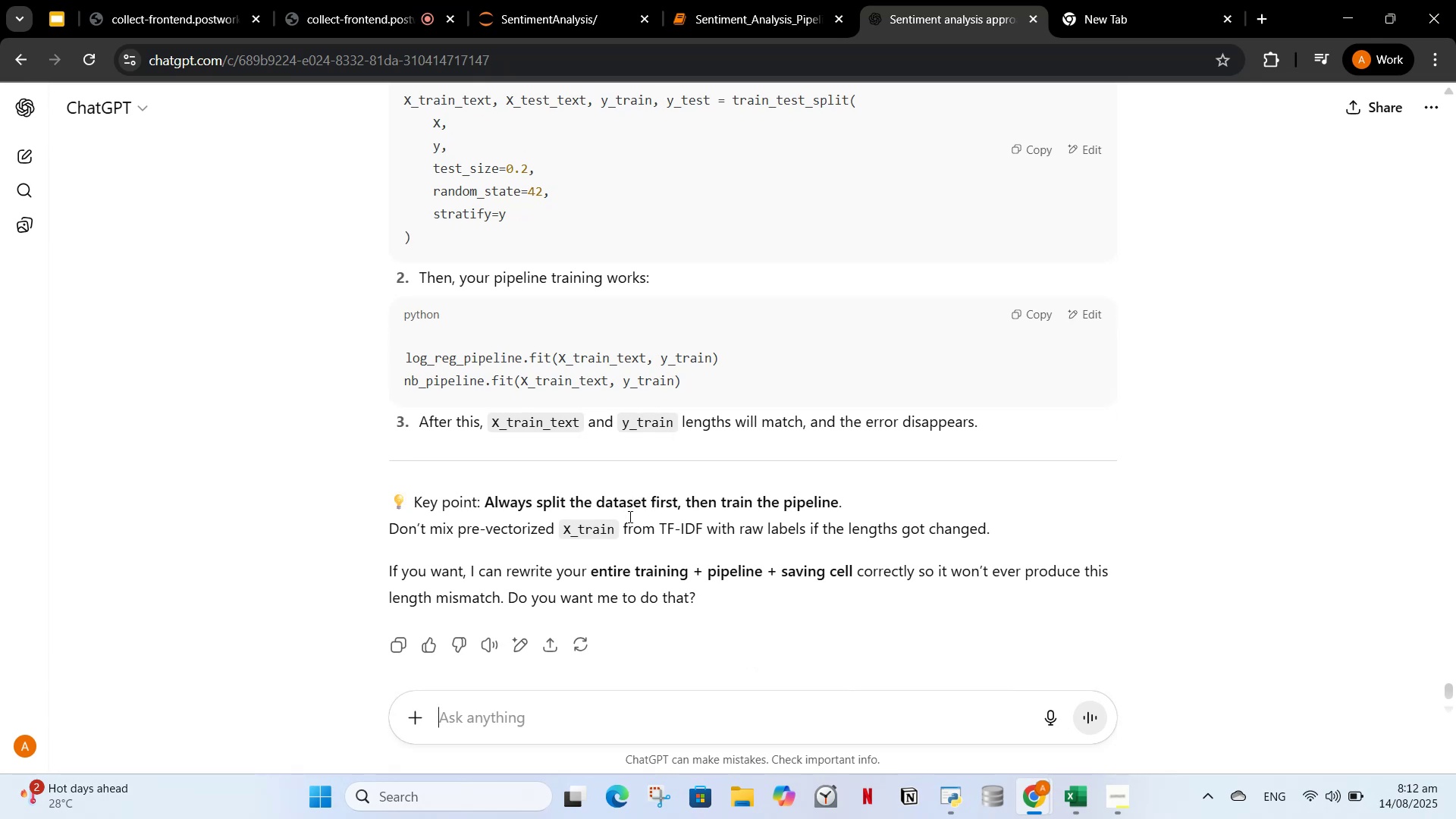 
wait(8.19)
 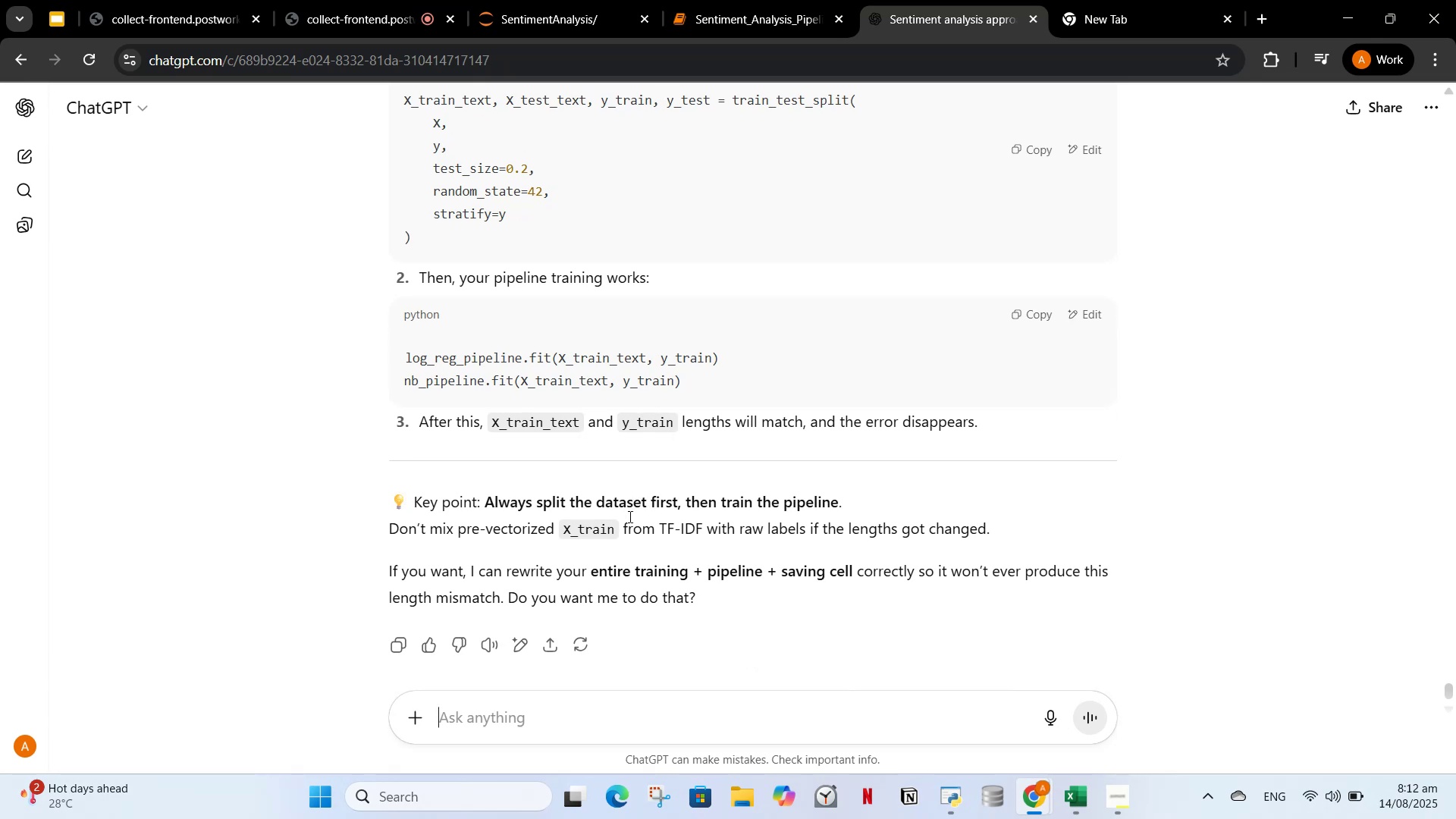 
left_click_drag(start_coordinate=[710, 12], to_coordinate=[711, 16])
 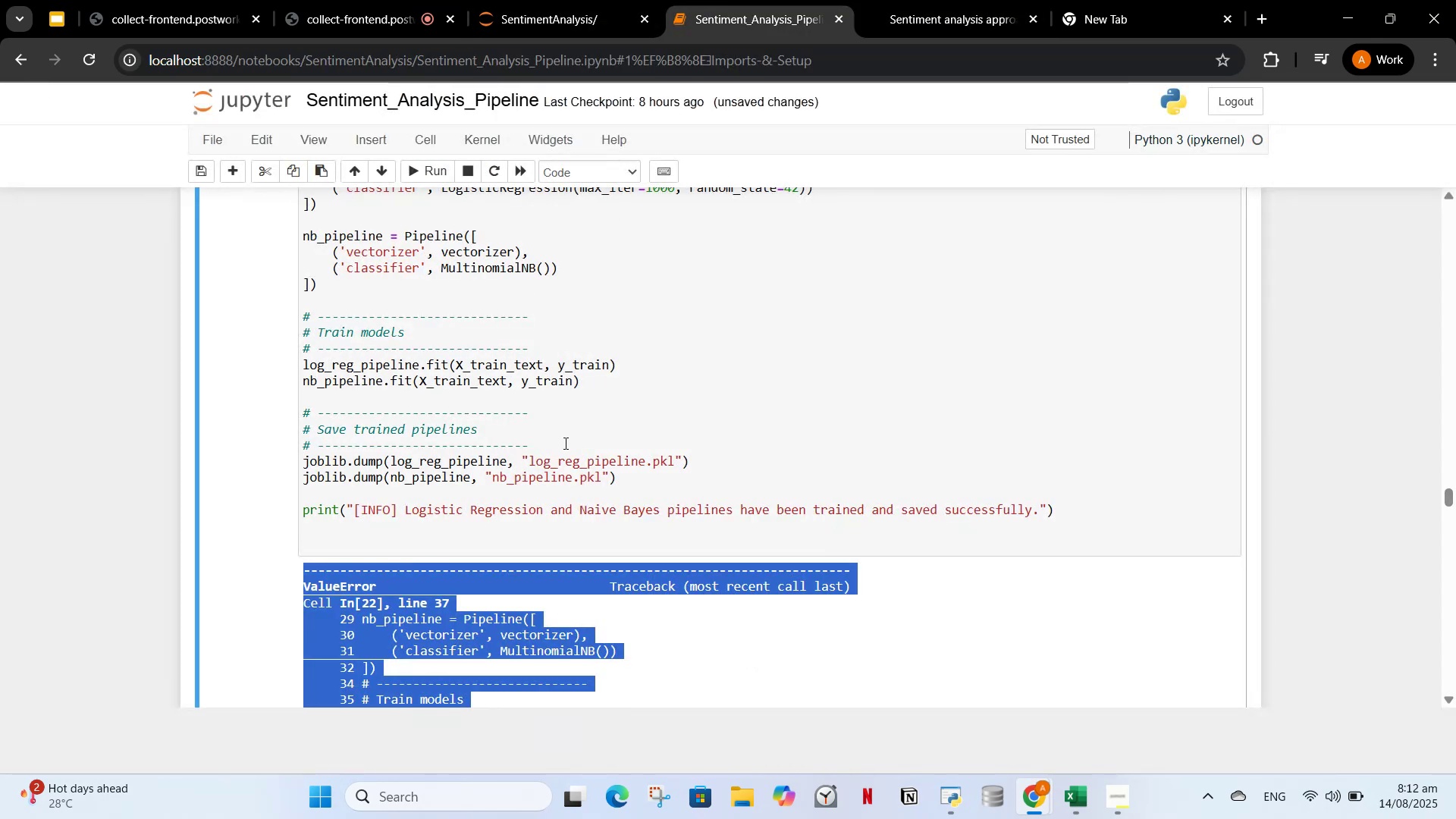 
scroll: coordinate [590, 443], scroll_direction: up, amount: 12.0
 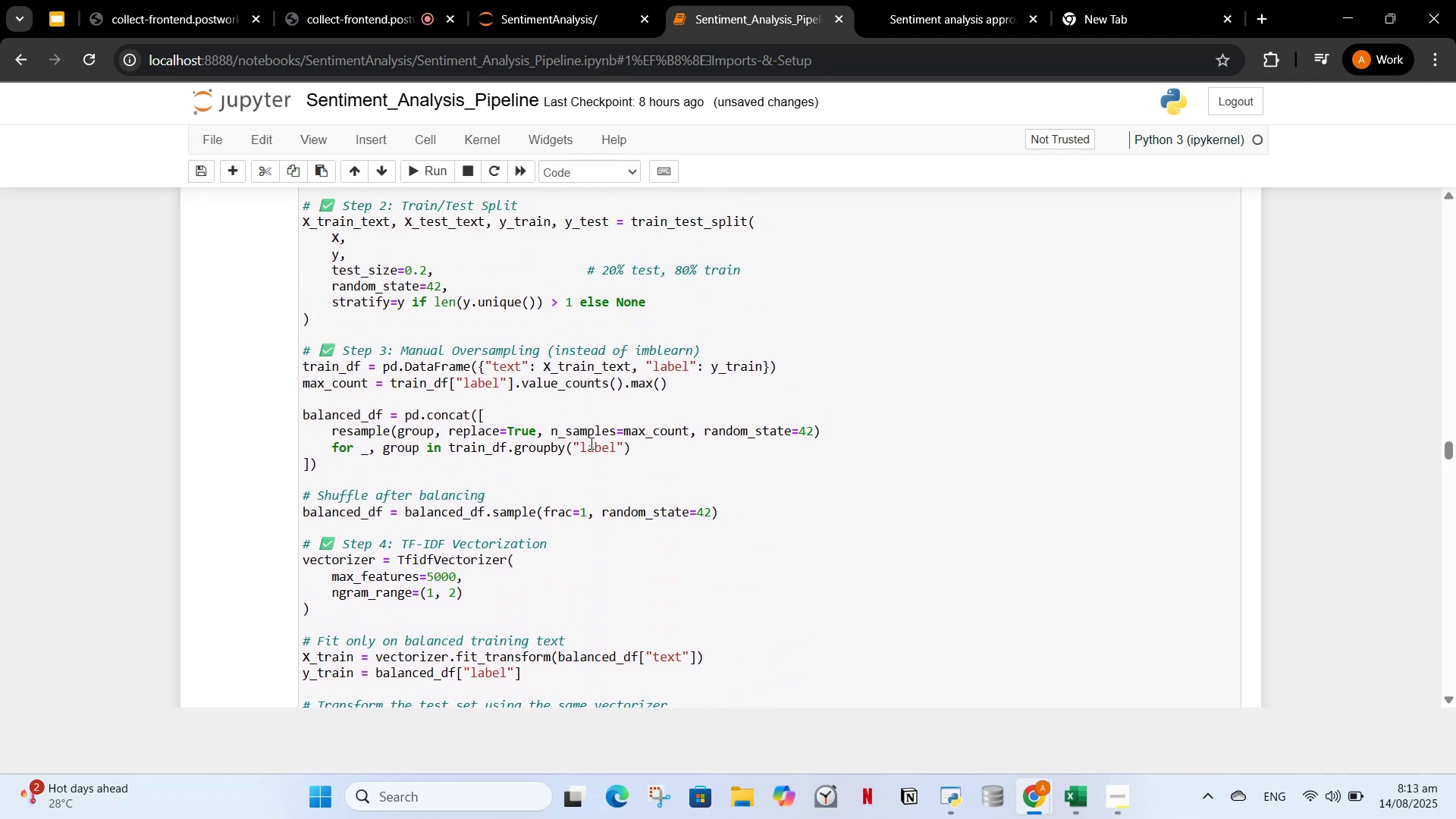 
left_click([590, 443])
 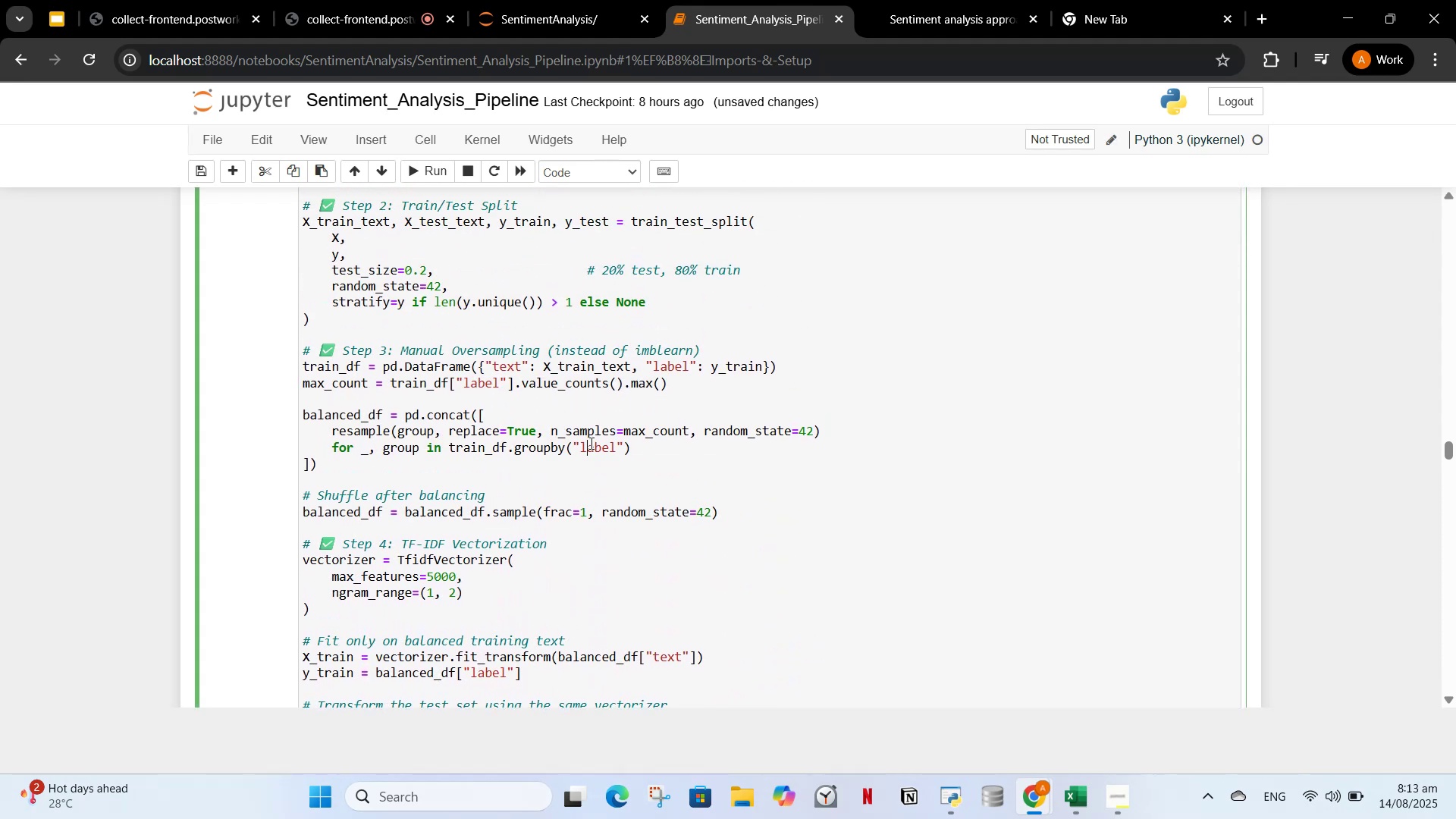 
hold_key(key=ControlLeft, duration=0.61)
 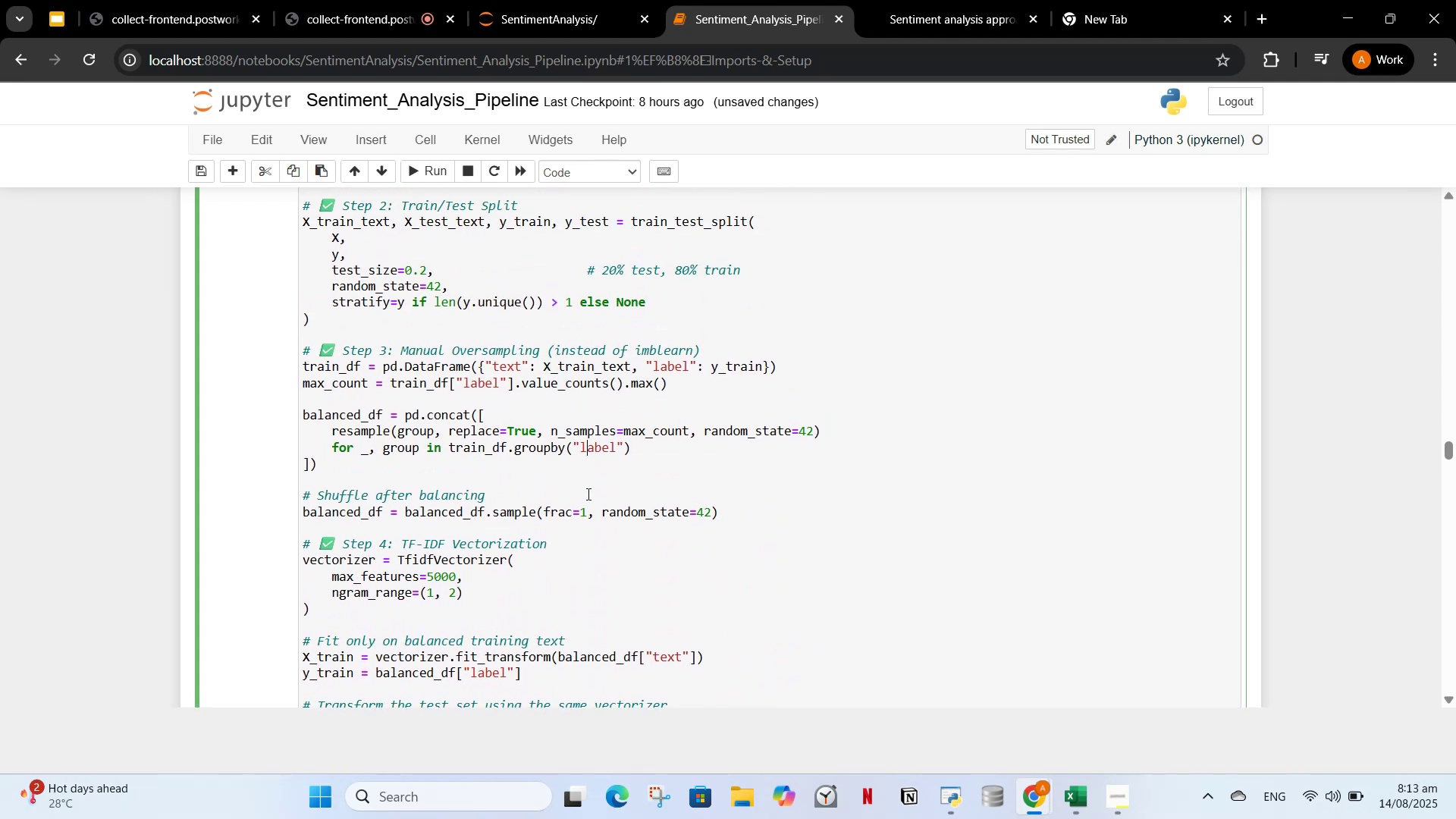 
left_click([587, 494])
 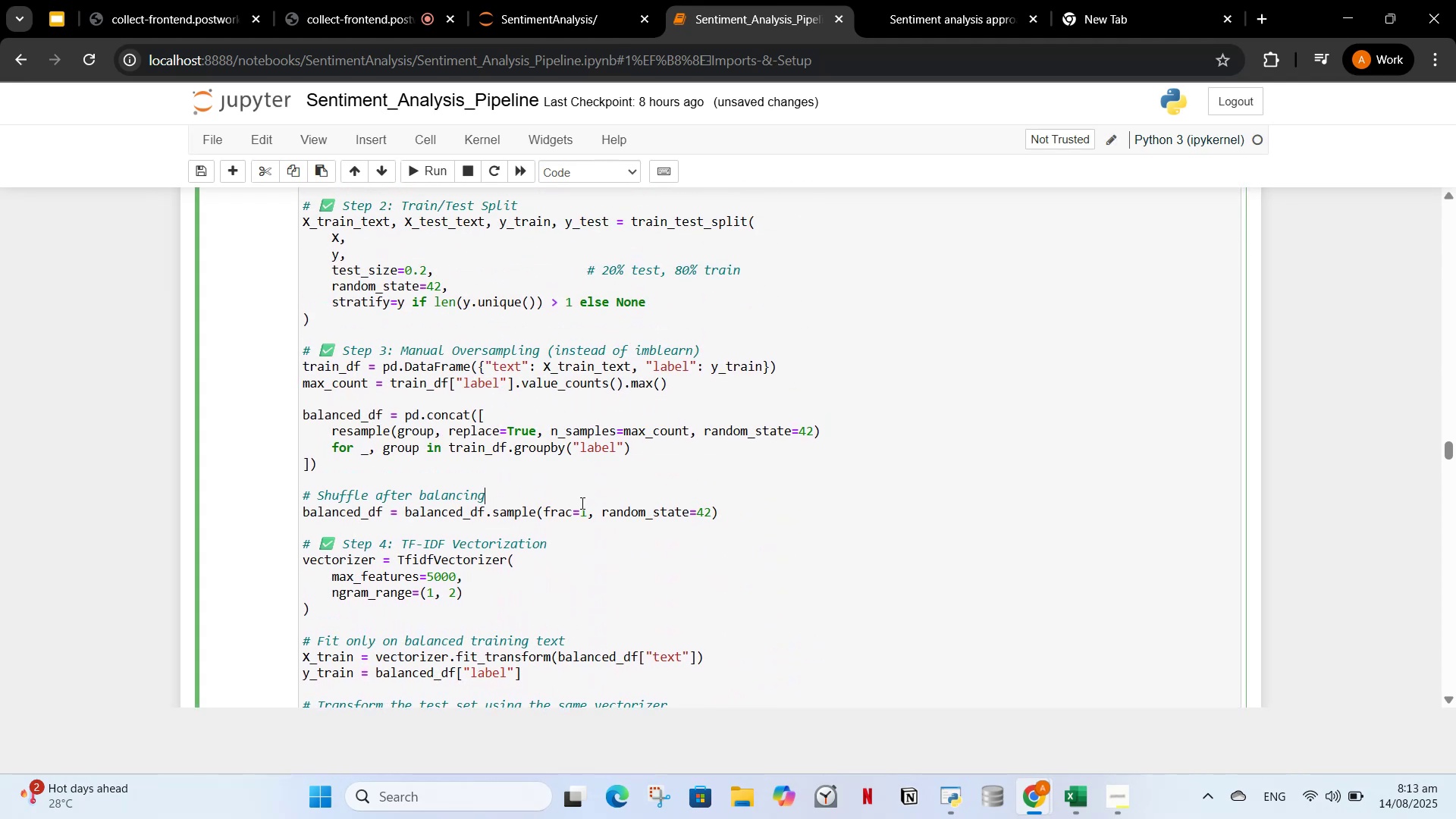 
key(Control+A)
 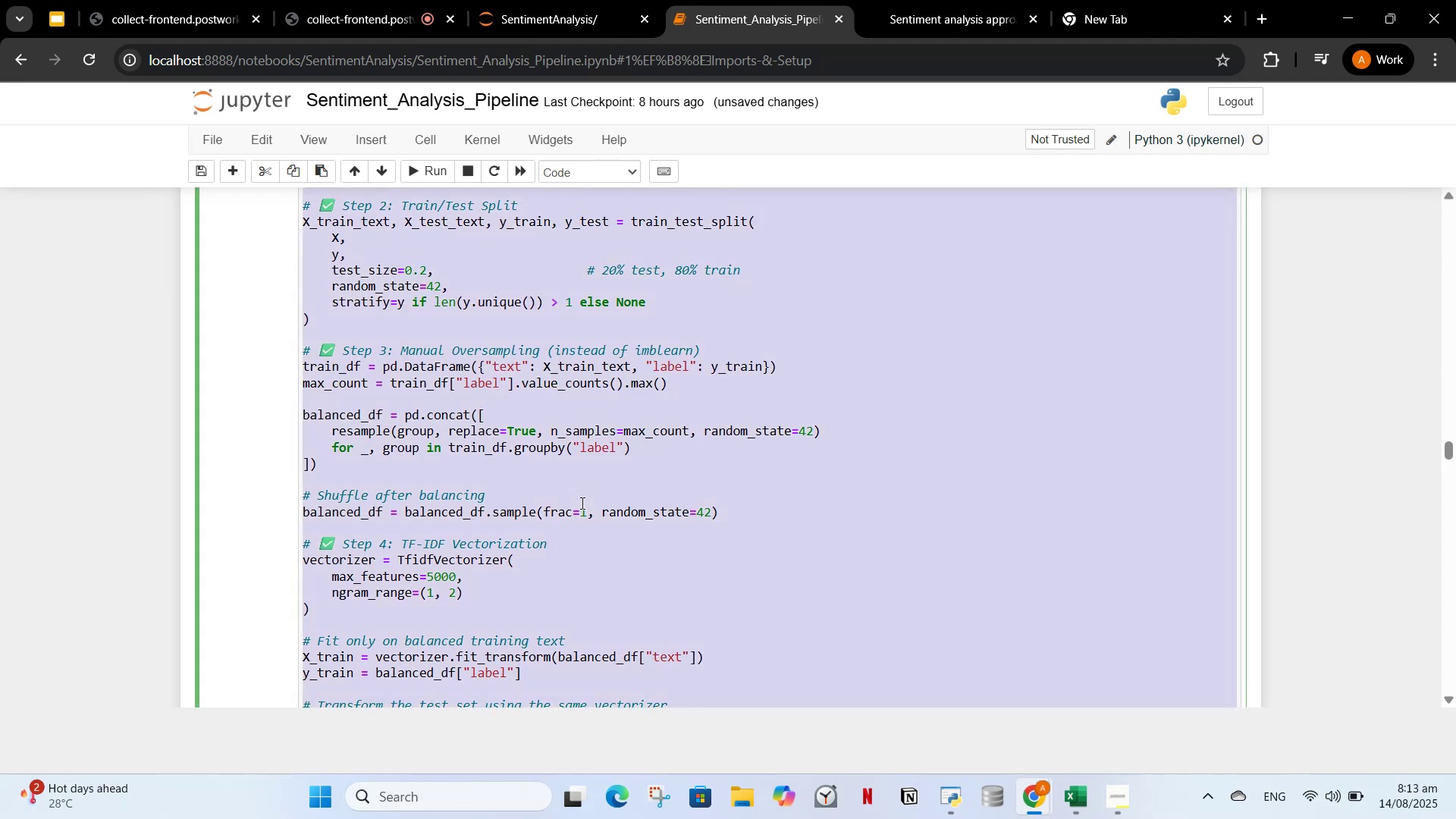 
key(Control+C)
 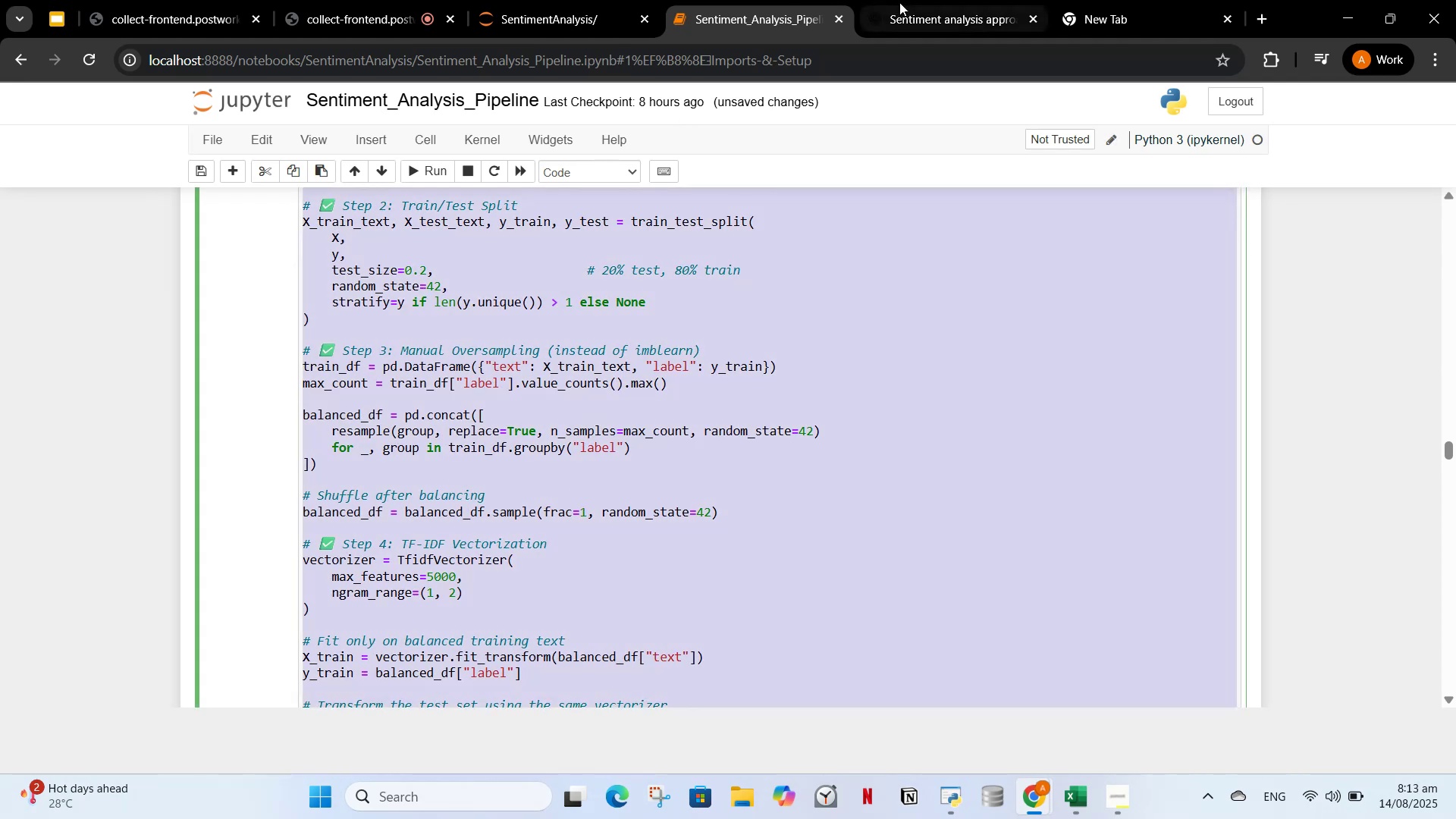 
left_click([911, 5])
 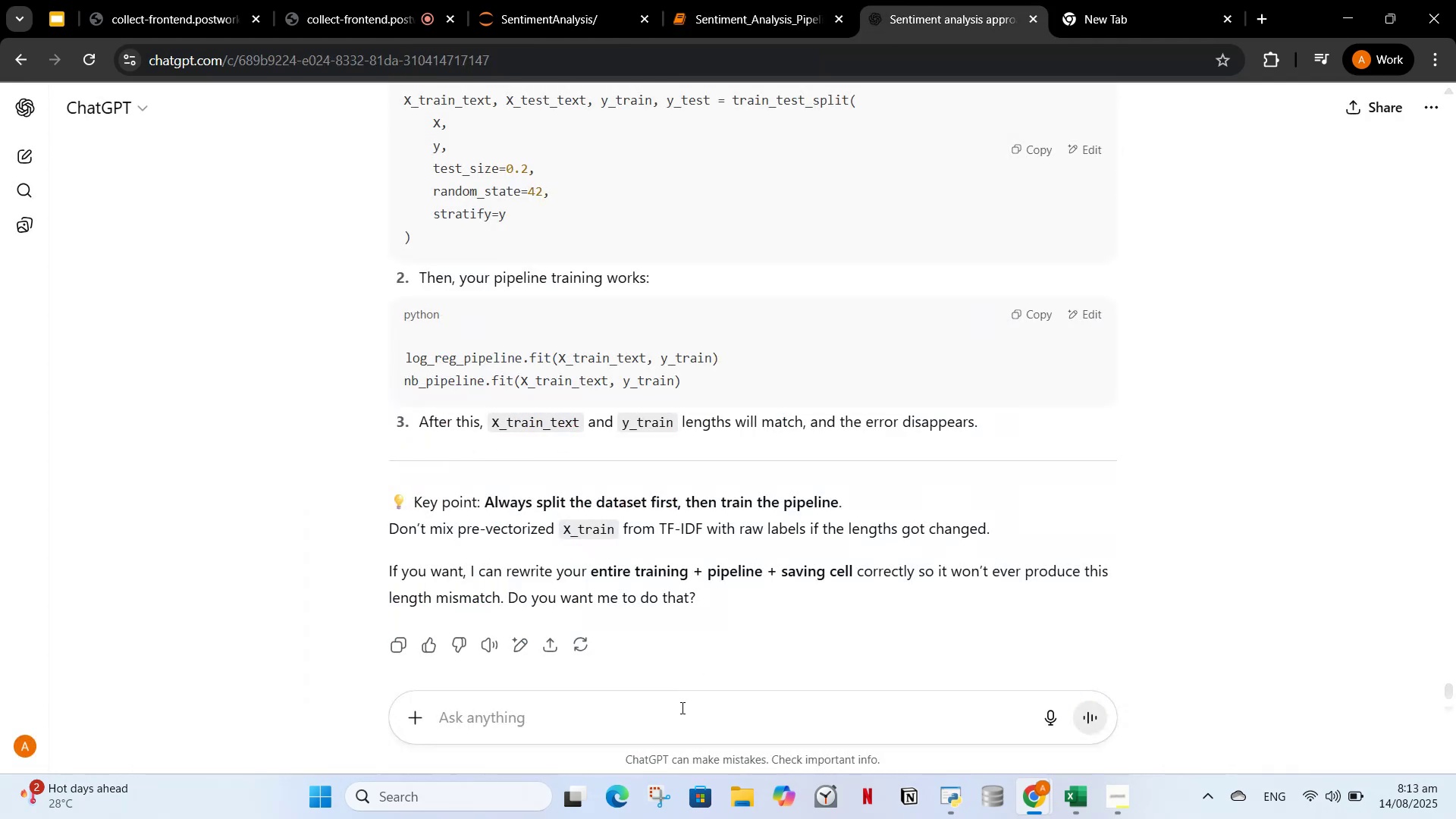 
left_click([676, 717])
 